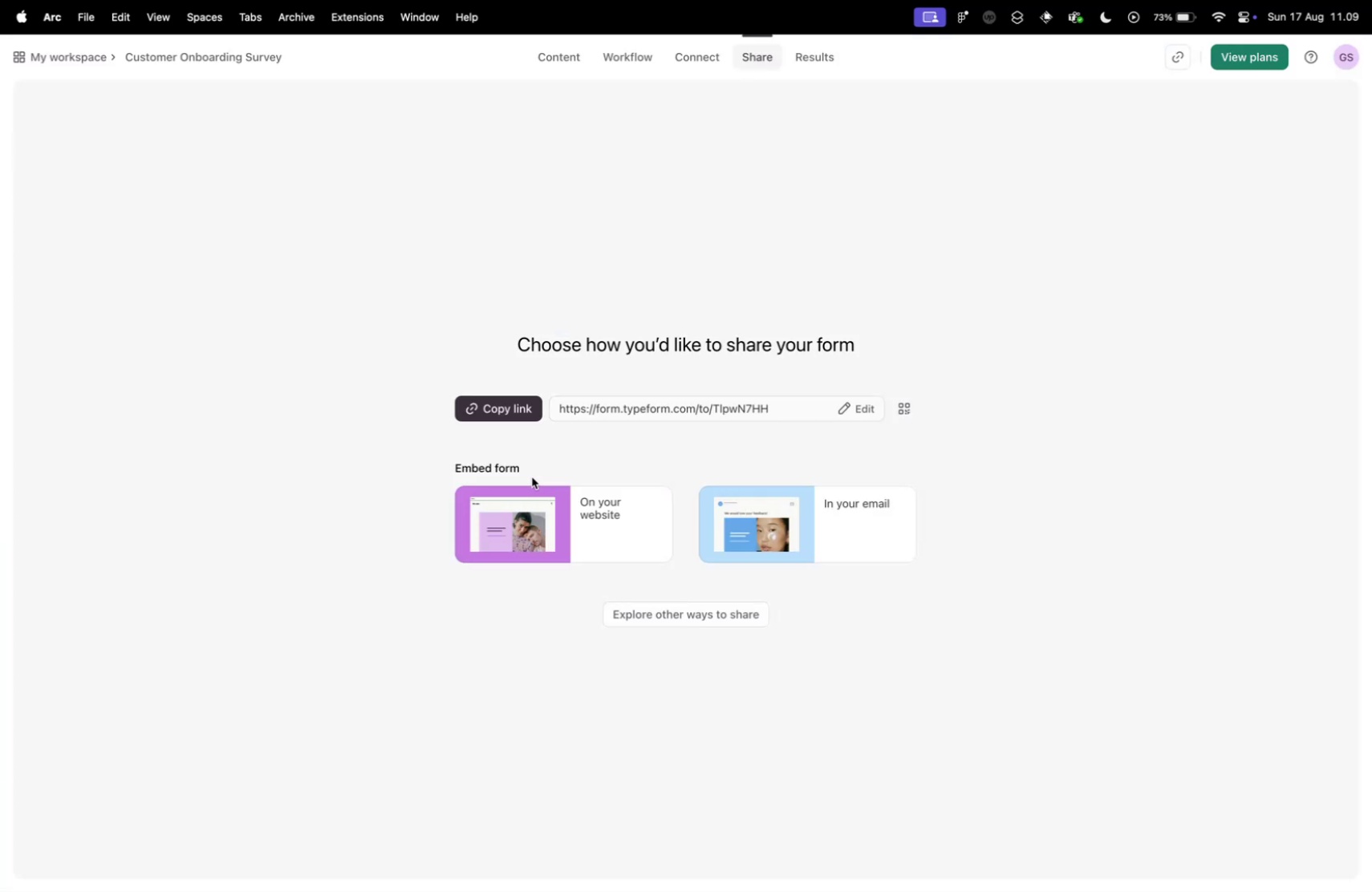 
key(Control+ControlLeft)
 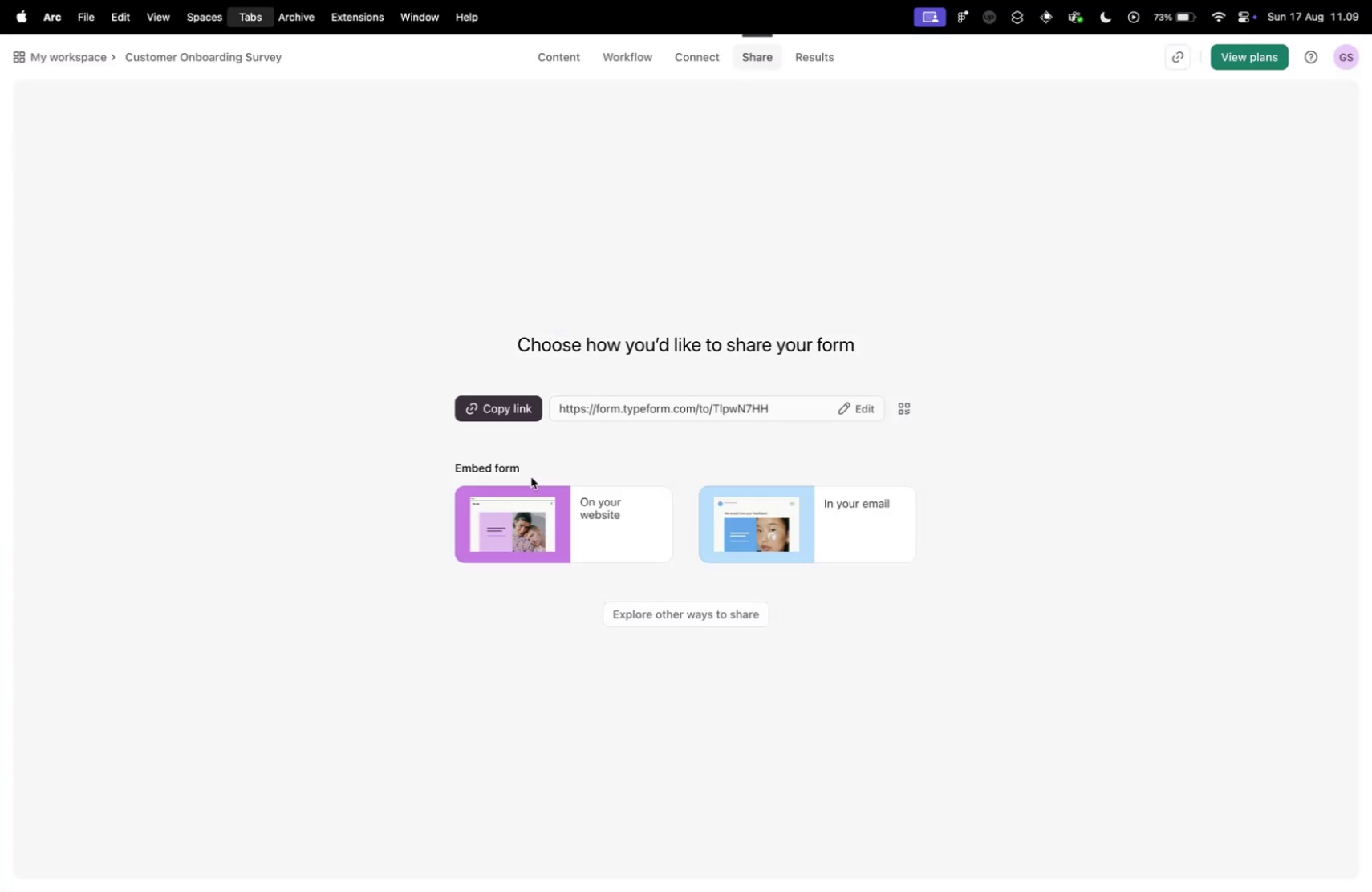 
key(Control+Tab)
 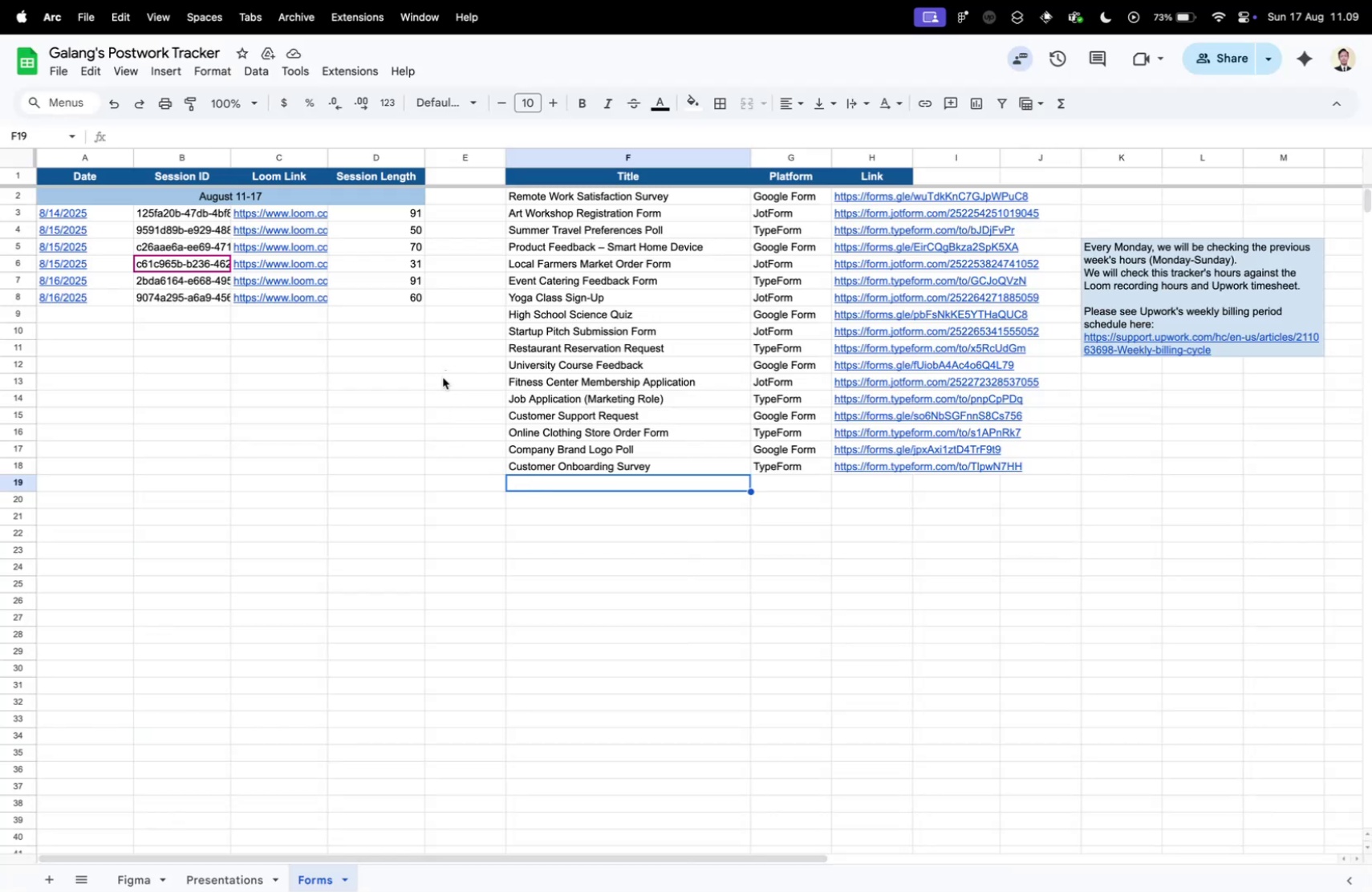 
wait(5.28)
 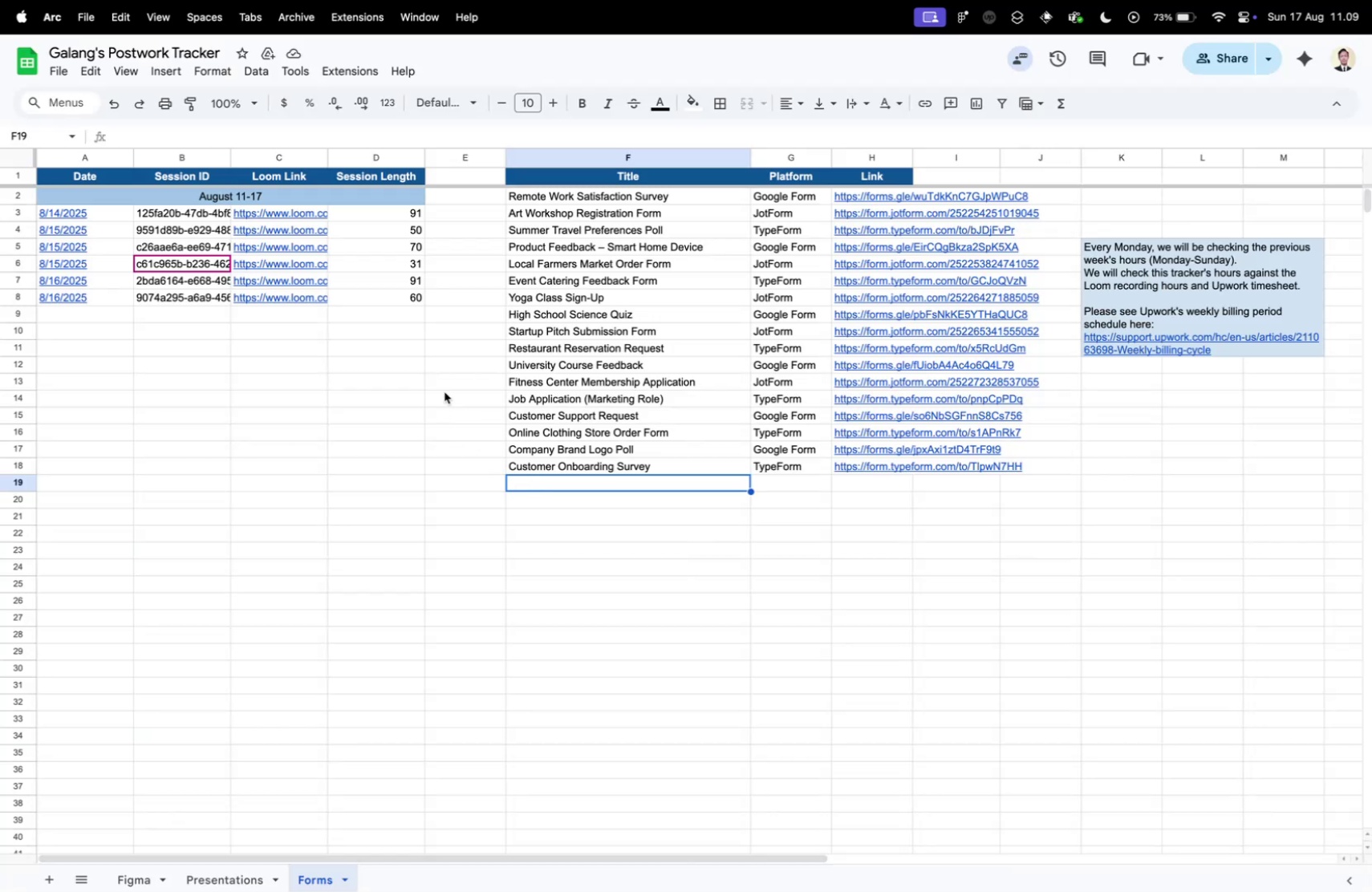 
key(Meta+CommandLeft)
 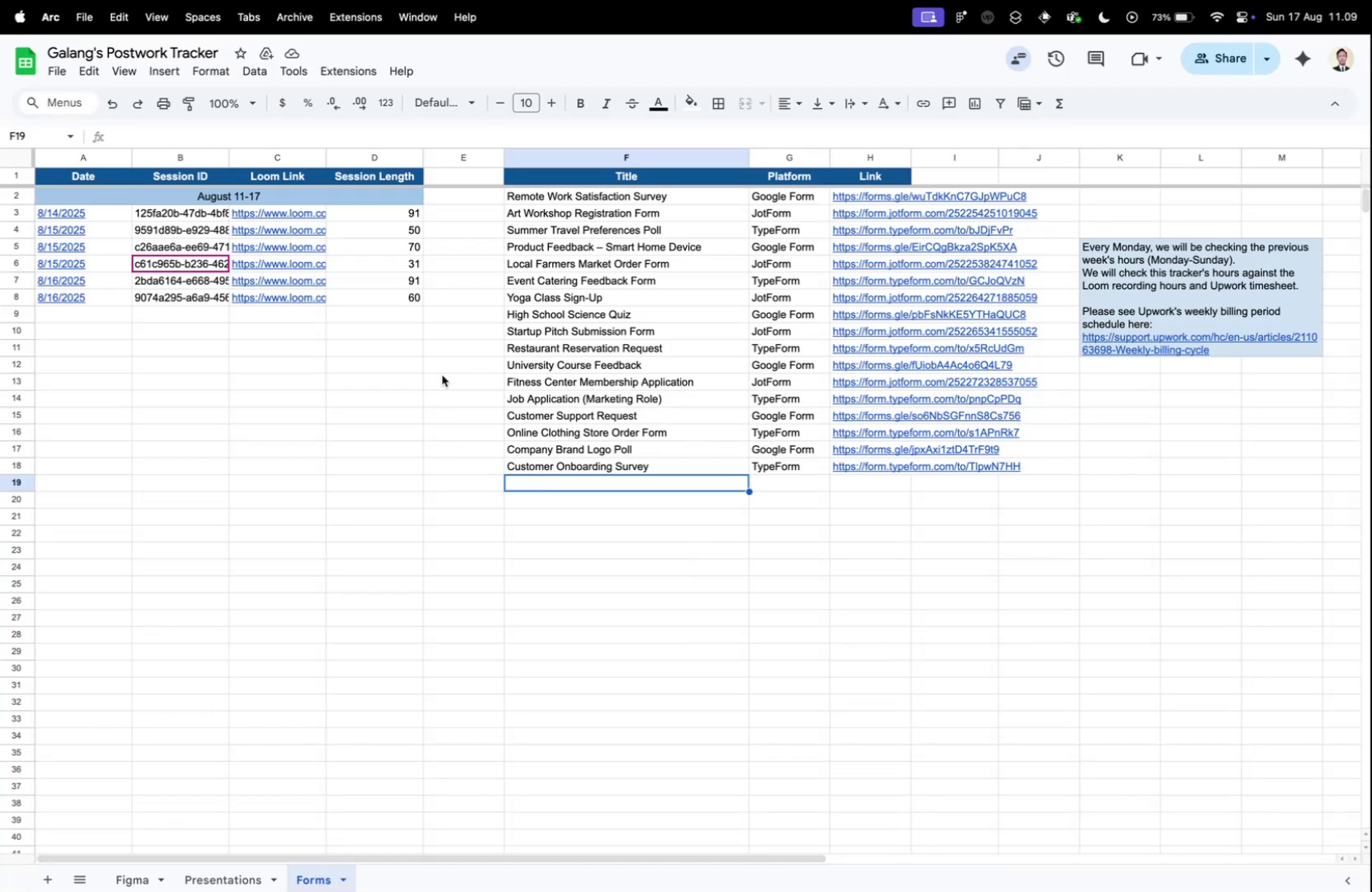 
key(Meta+Tab)
 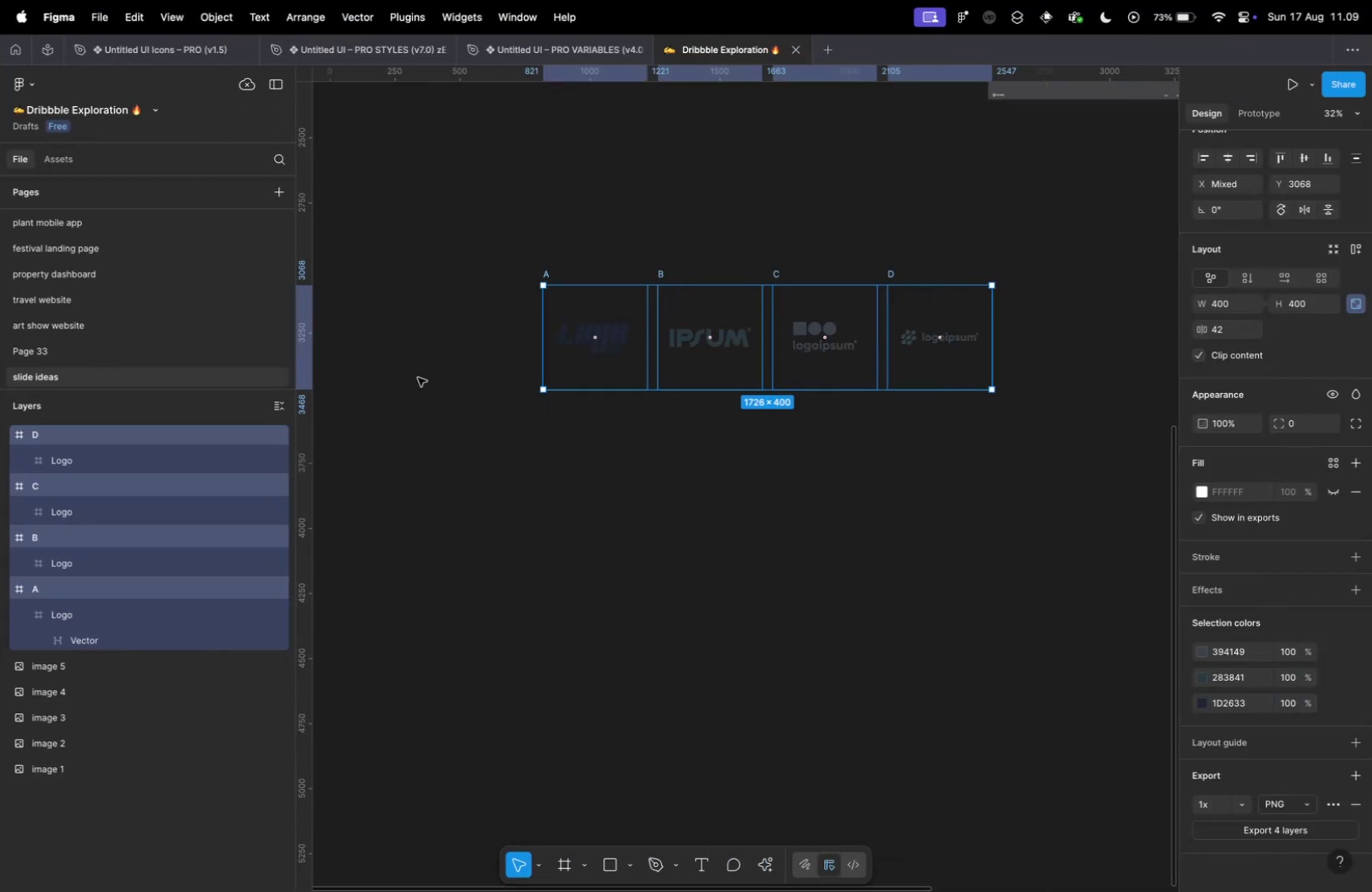 
key(Meta+CommandLeft)
 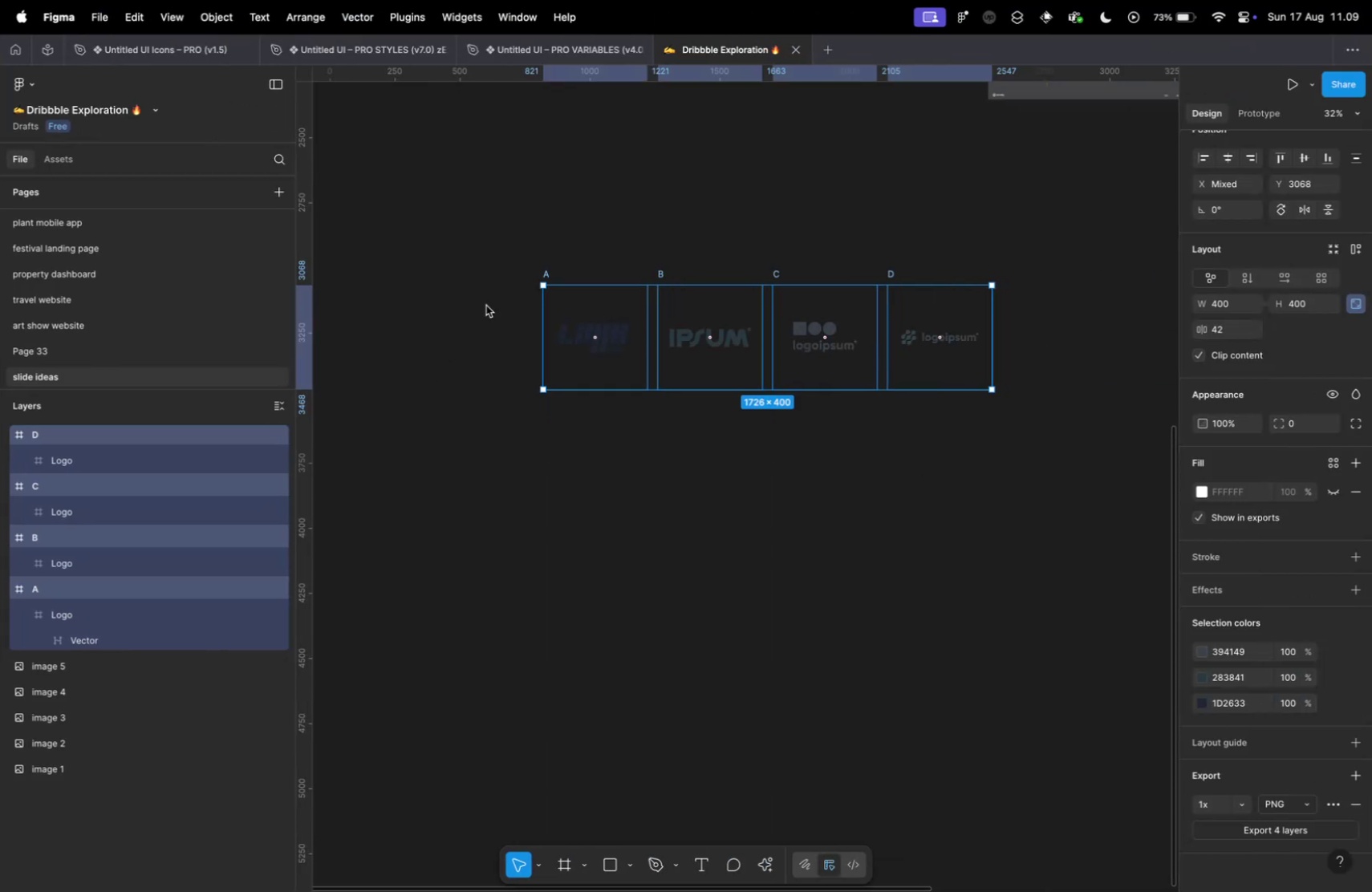 
key(Meta+Tab)
 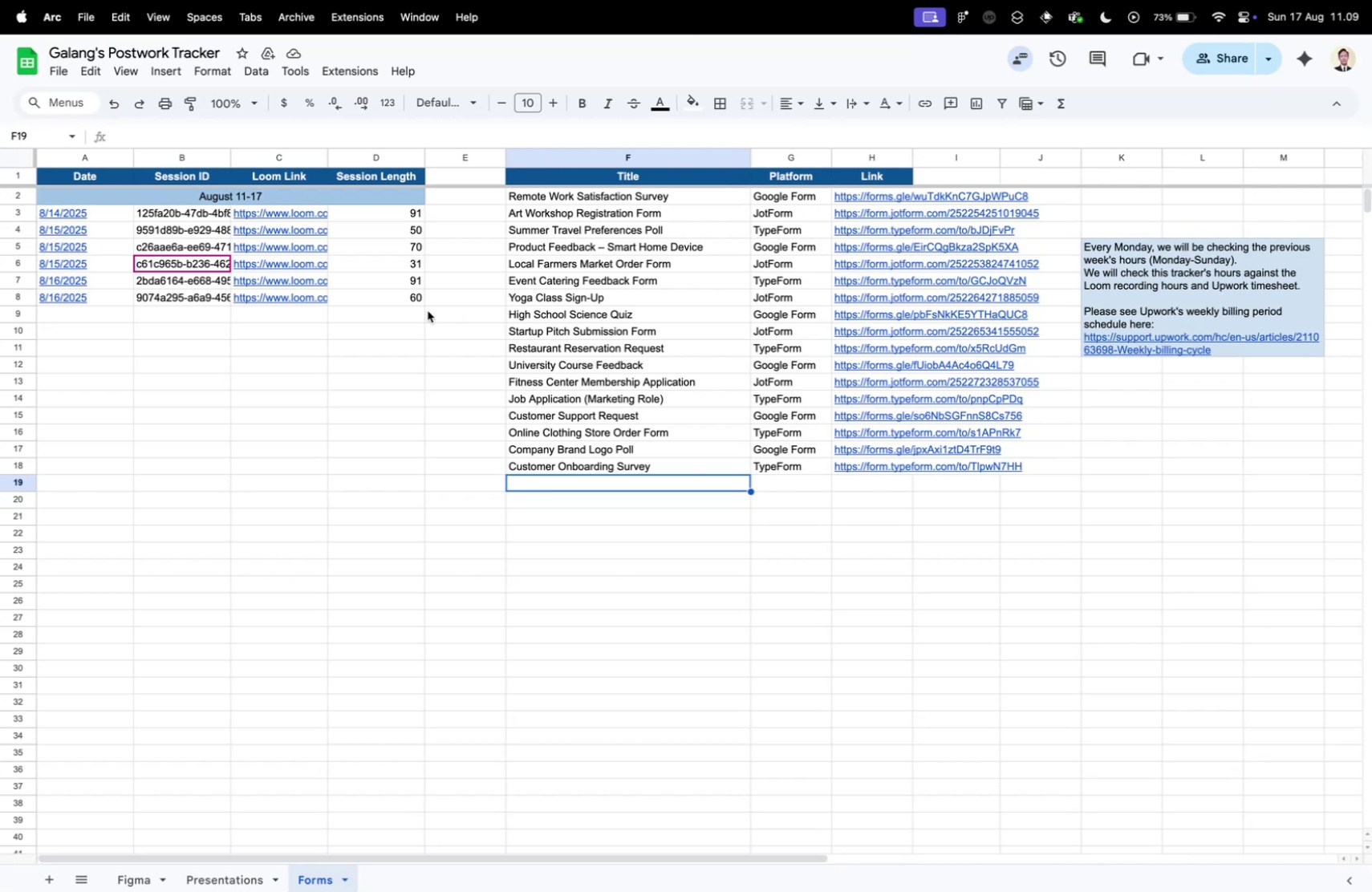 
key(Control+Tab)
 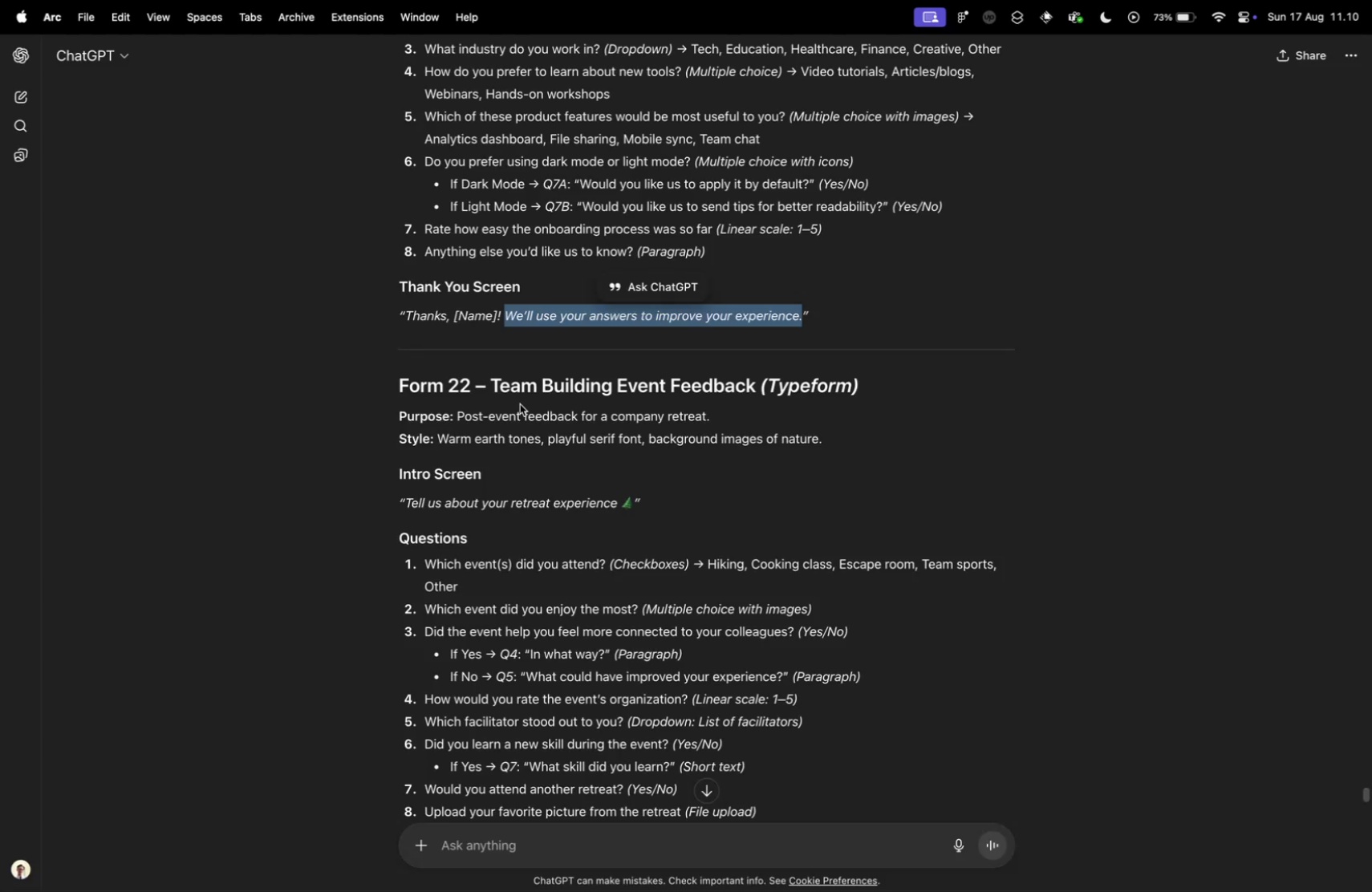 
left_click_drag(start_coordinate=[493, 384], to_coordinate=[755, 387])
 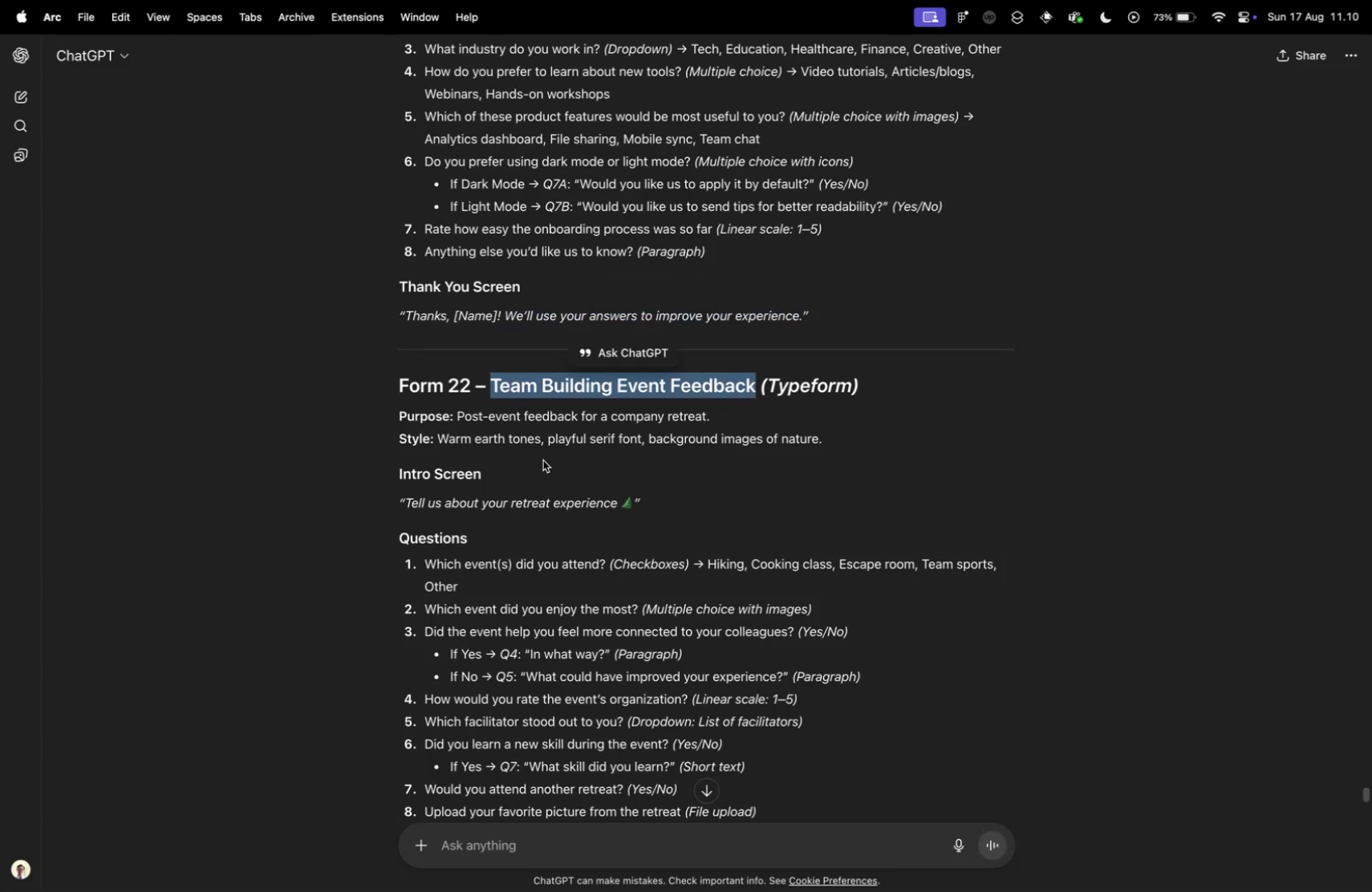 
scroll: coordinate [538, 460], scroll_direction: up, amount: 10.0
 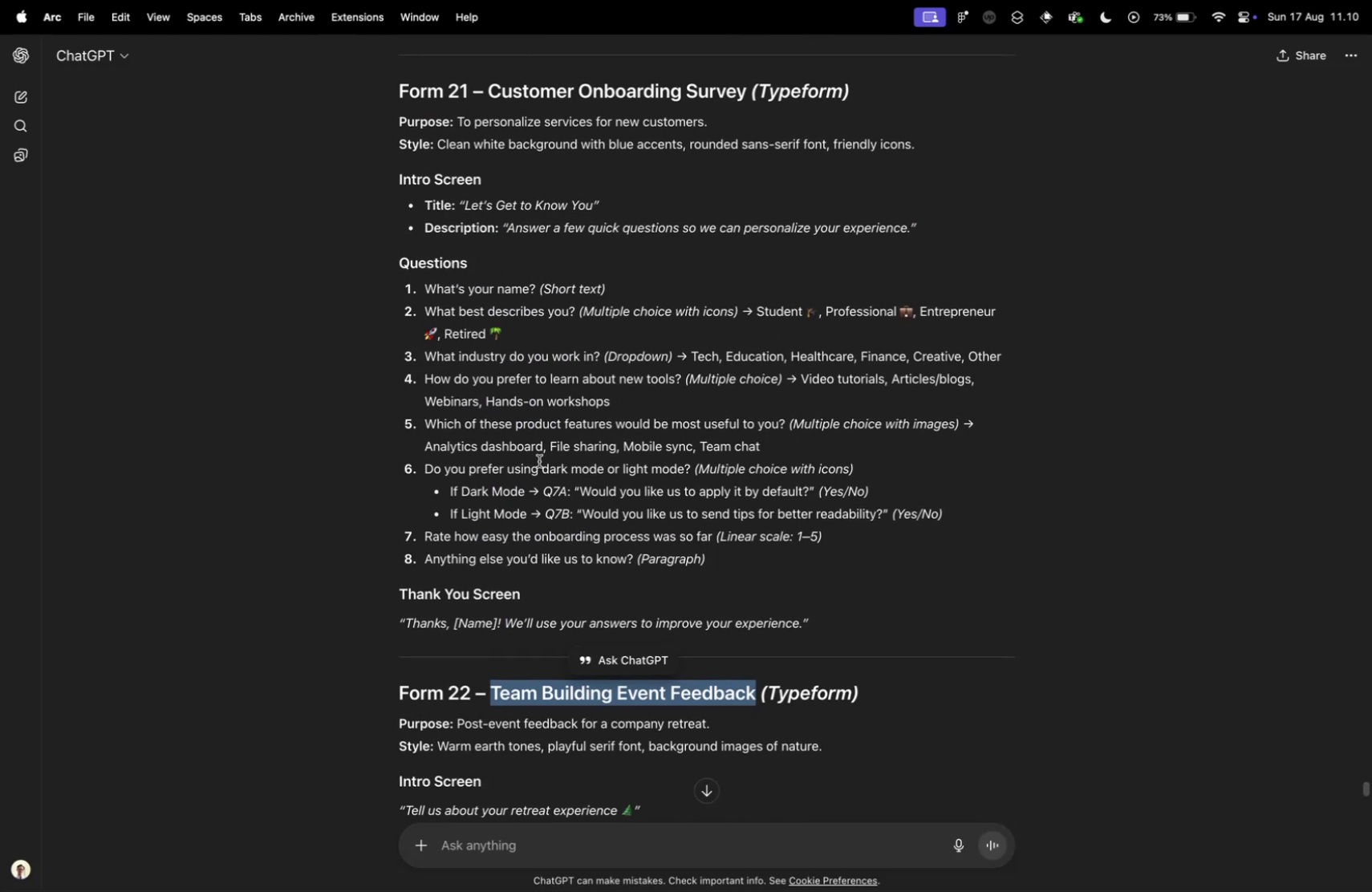 
scroll: coordinate [539, 460], scroll_direction: down, amount: 8.0
 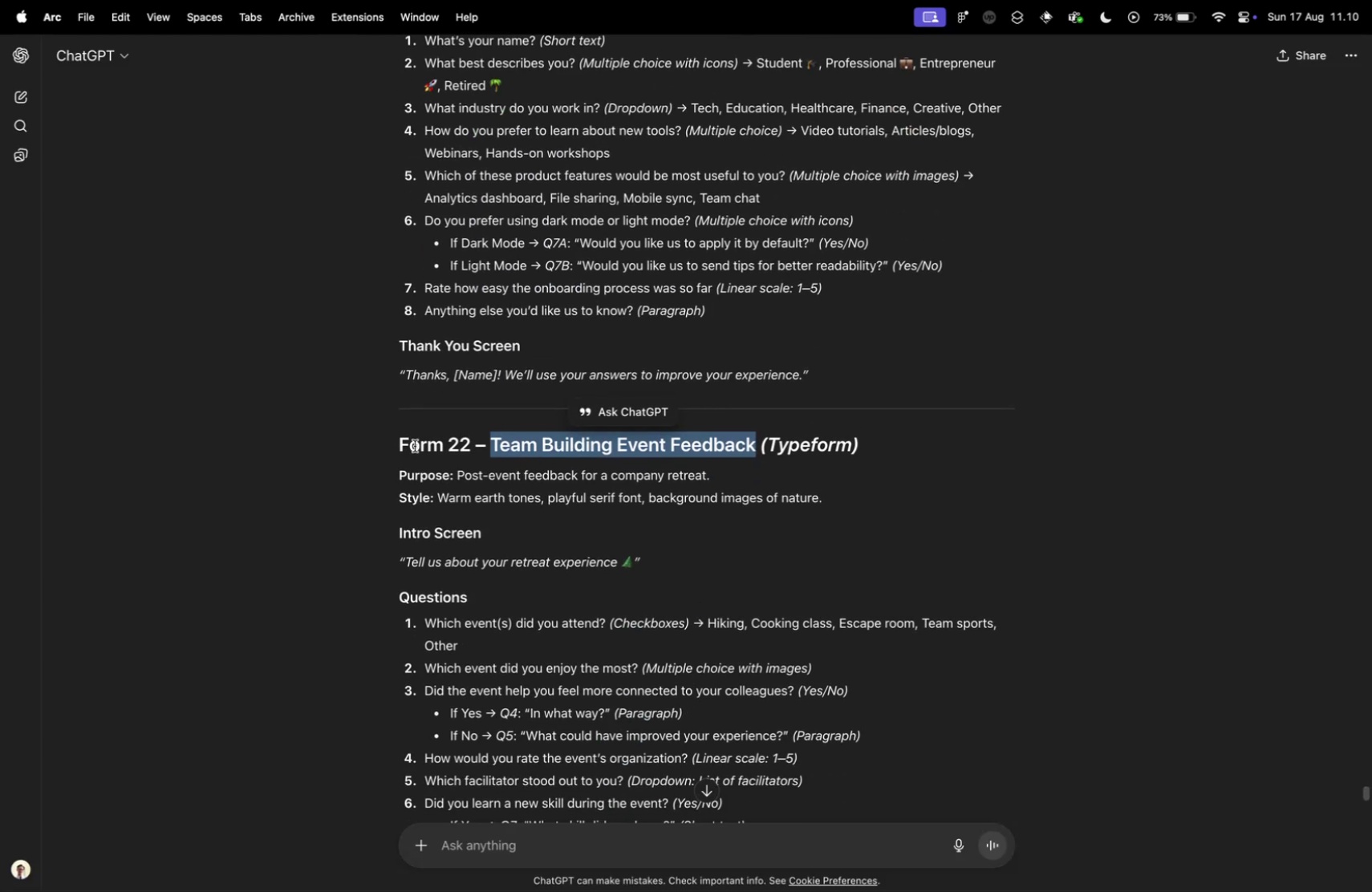 
key(Meta+C)
 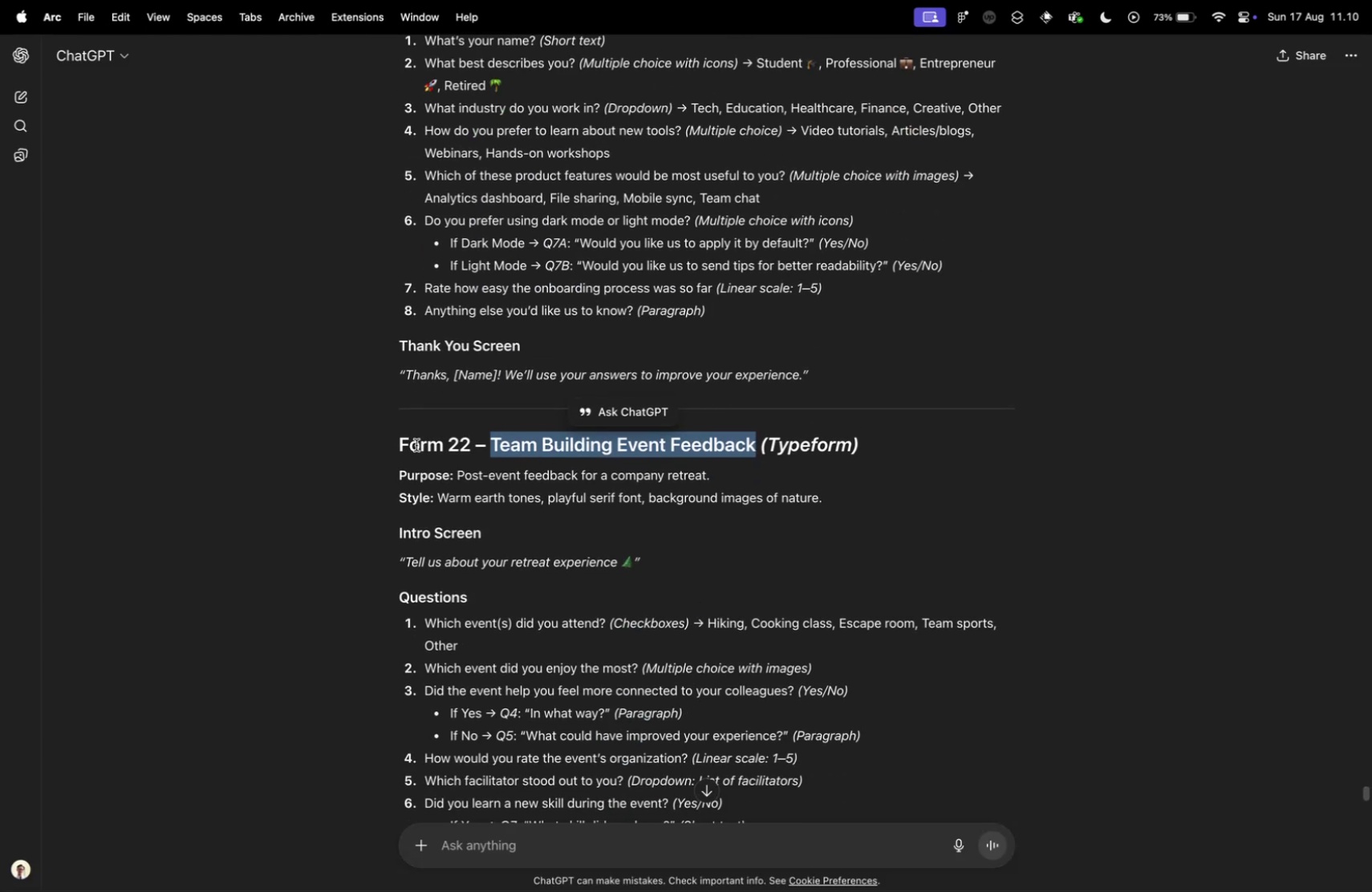 
scroll: coordinate [416, 444], scroll_direction: down, amount: 4.0
 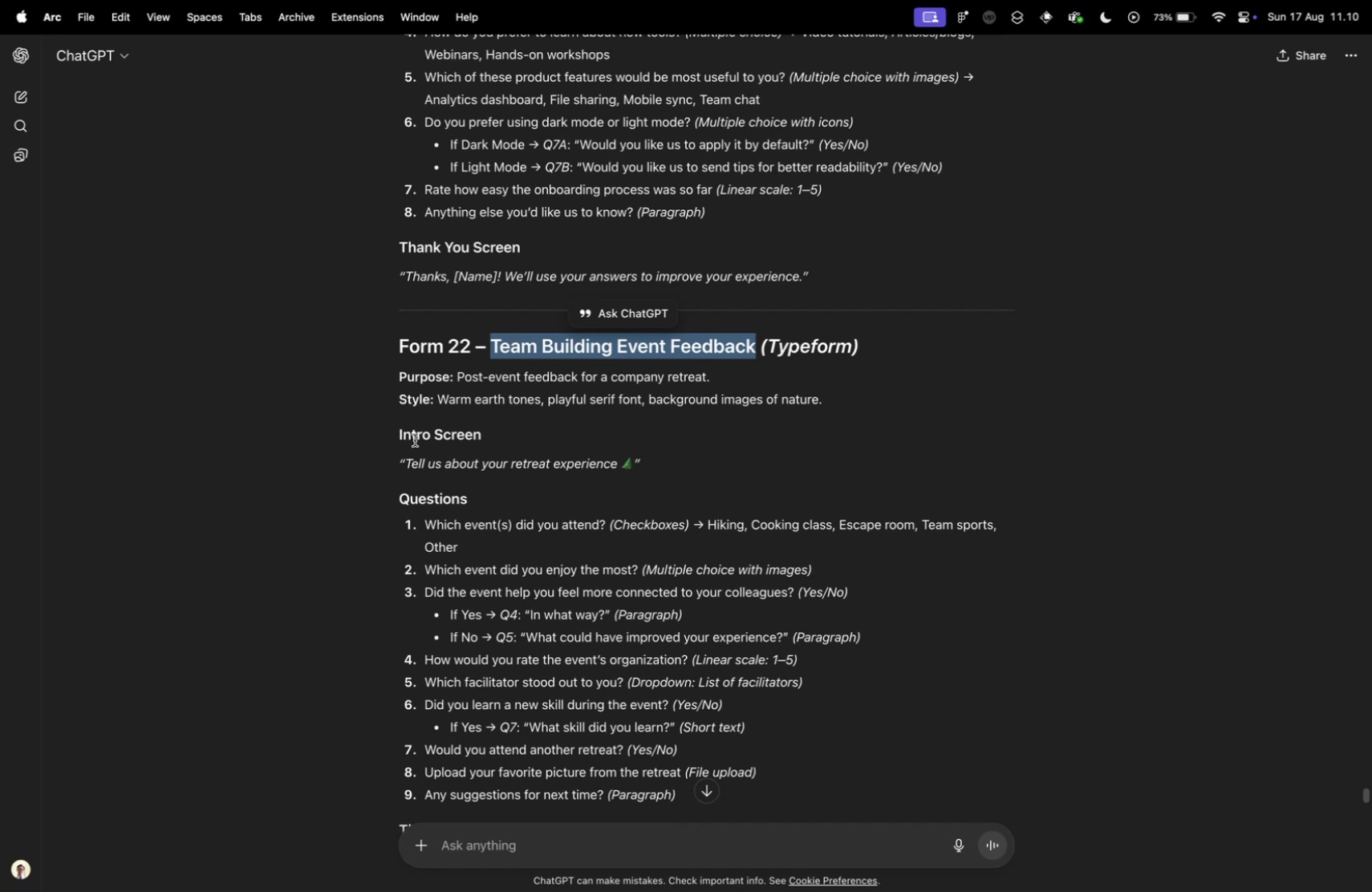 
wait(33.16)
 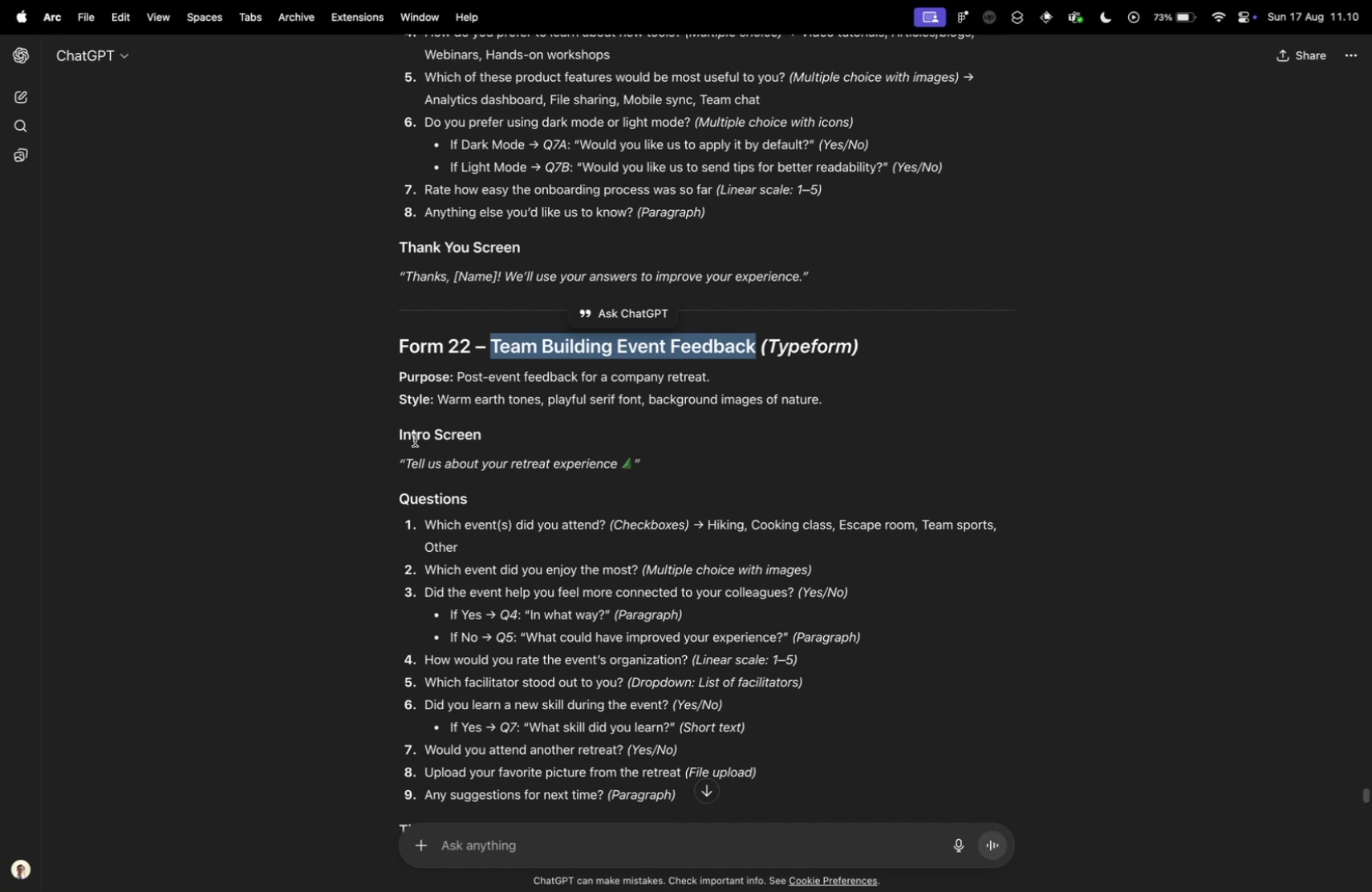 
left_click([467, 369])
 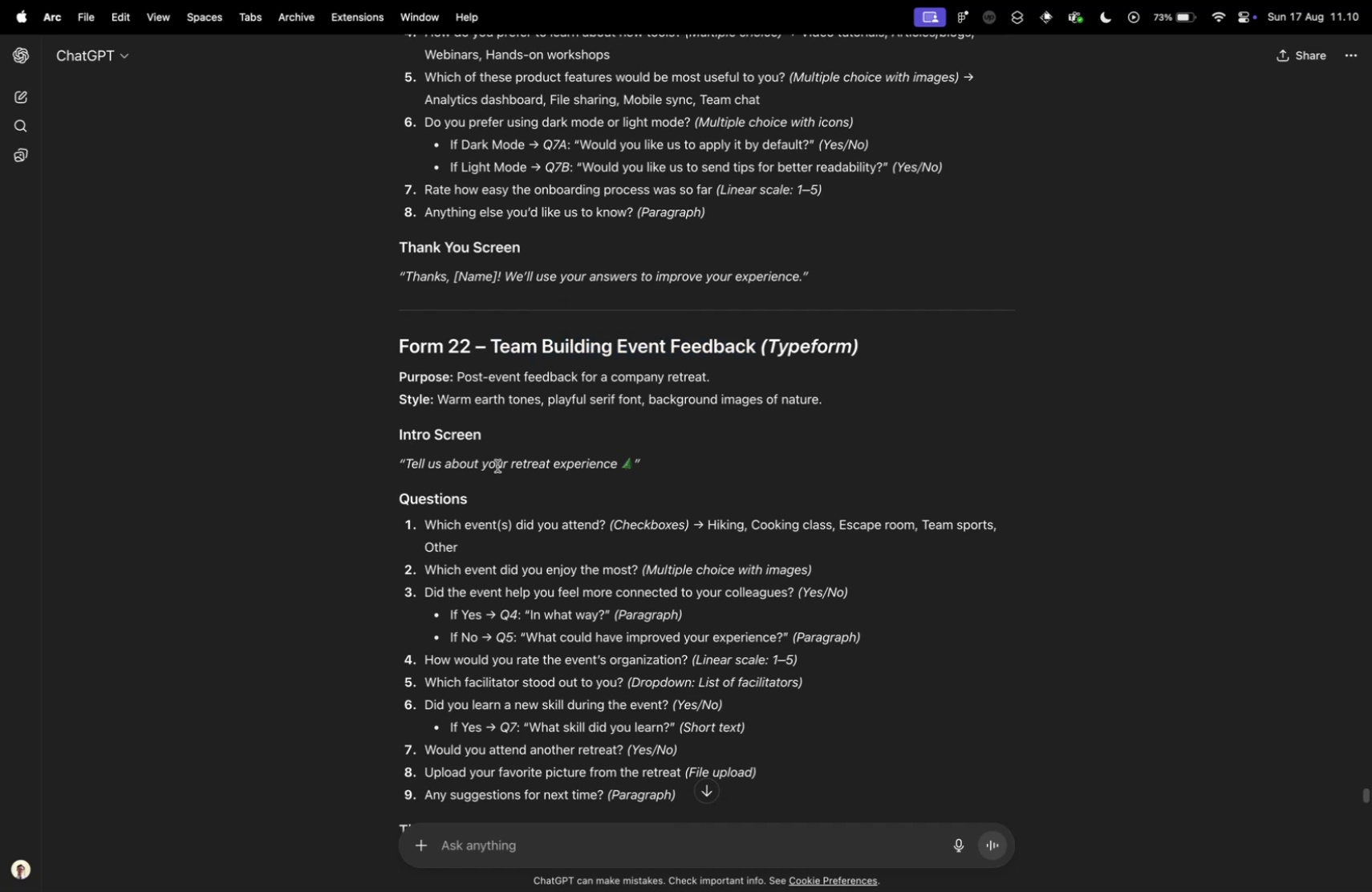 
scroll: coordinate [523, 334], scroll_direction: down, amount: 6.0
 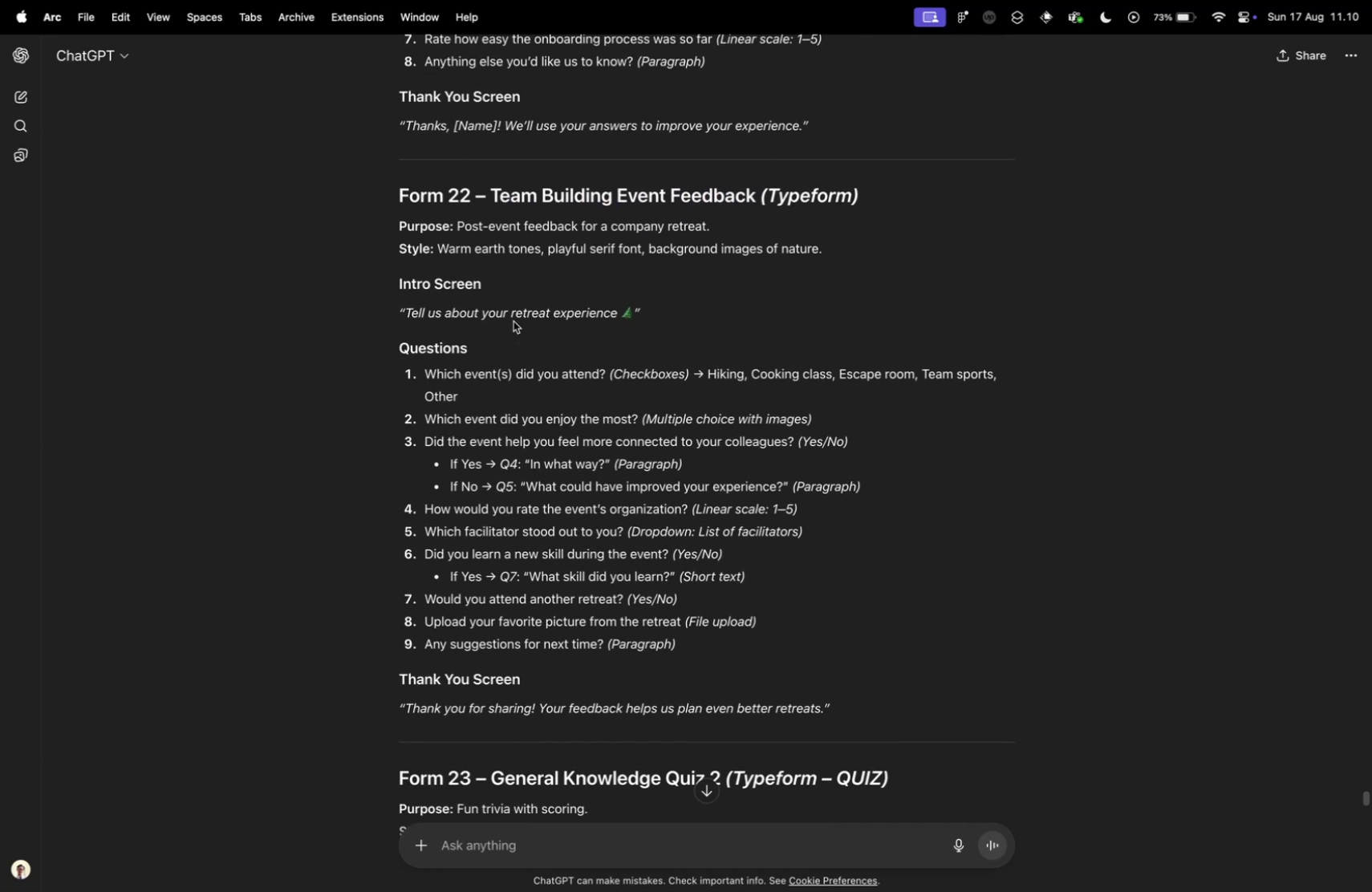 
scroll: coordinate [517, 317], scroll_direction: up, amount: 1.0
 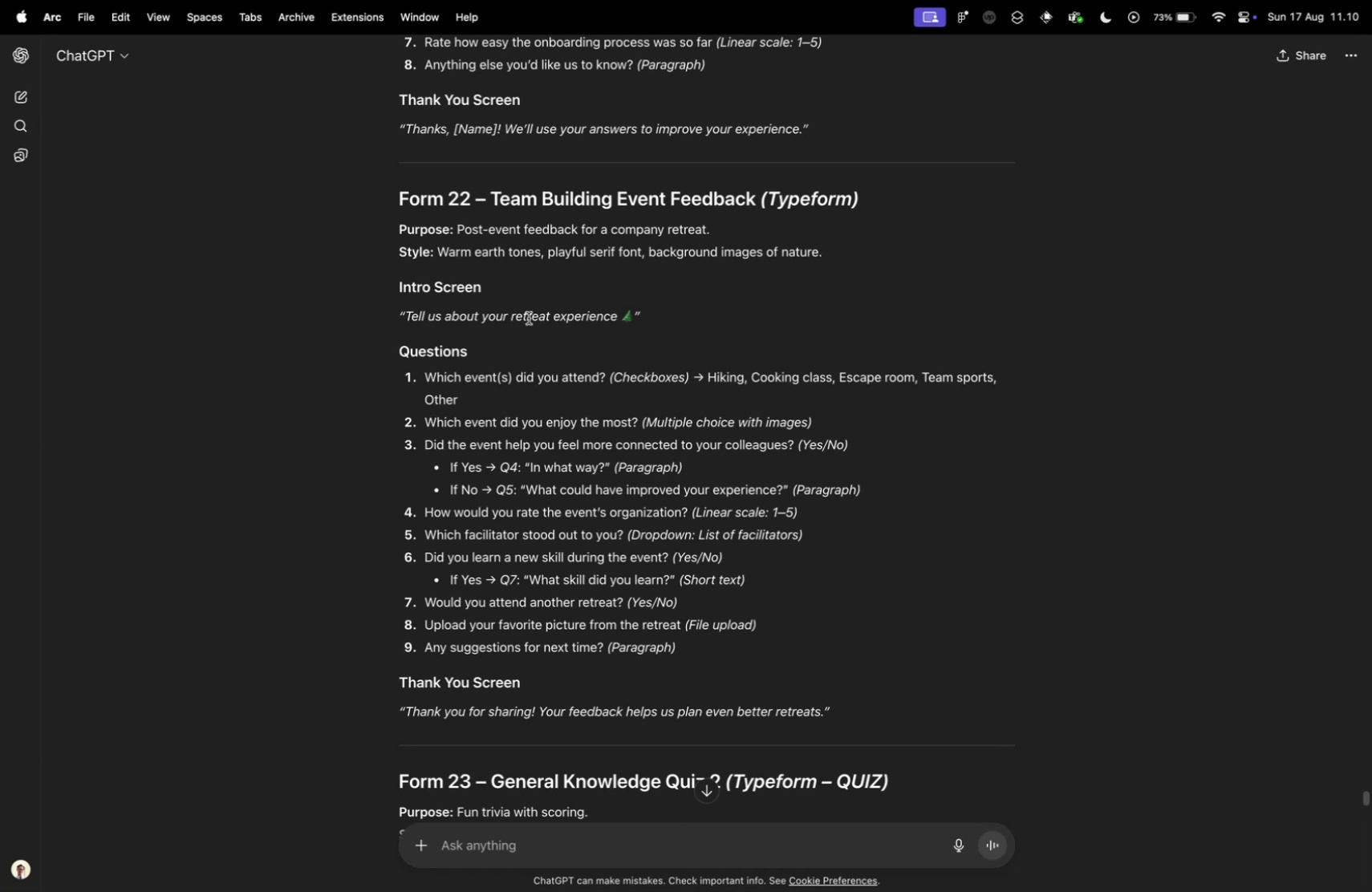 
scroll: coordinate [529, 318], scroll_direction: down, amount: 10.0
 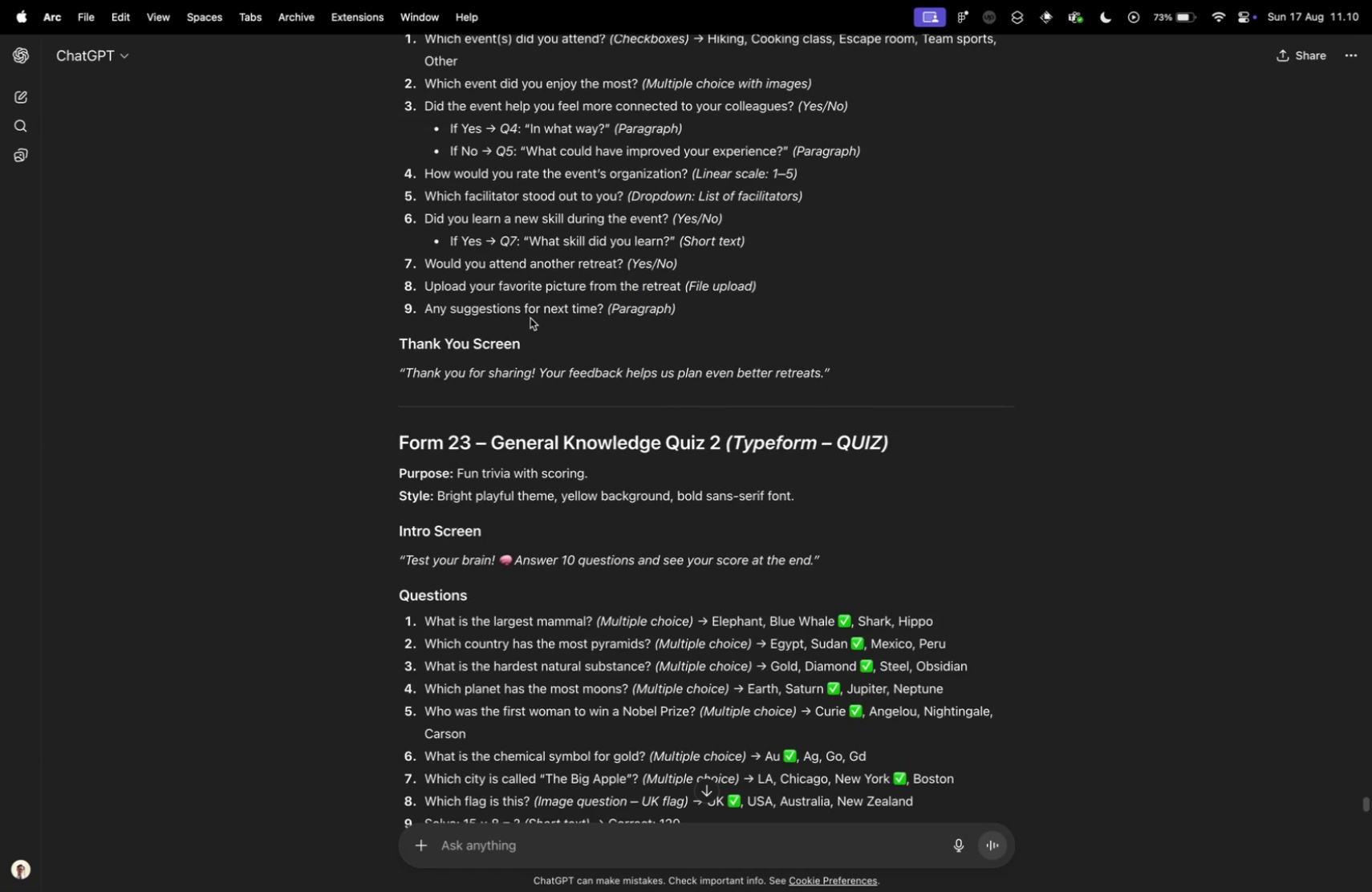 
scroll: coordinate [530, 318], scroll_direction: up, amount: 4.0
 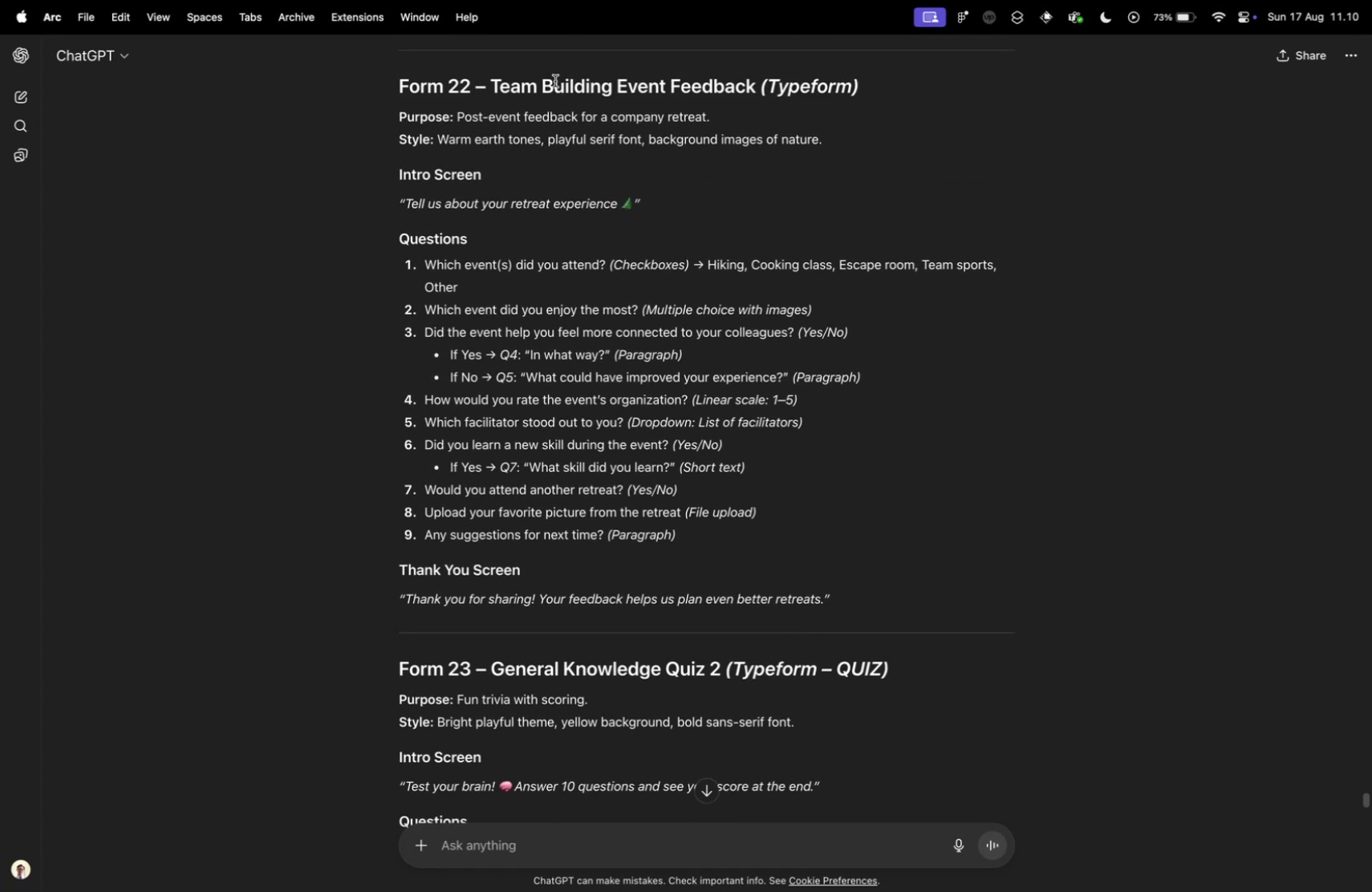 
left_click_drag(start_coordinate=[493, 83], to_coordinate=[754, 84])
 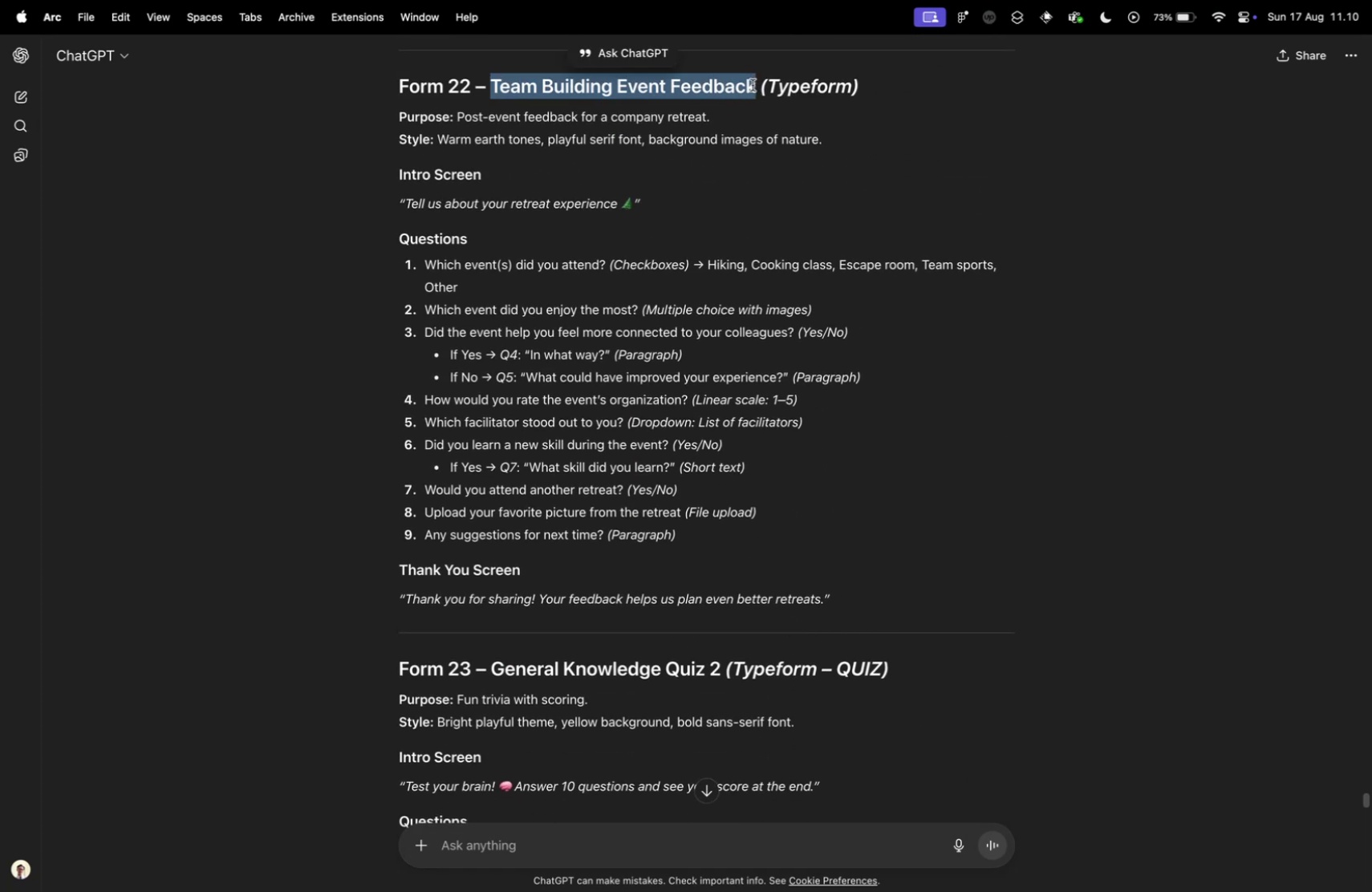 
key(Meta+CommandLeft)
 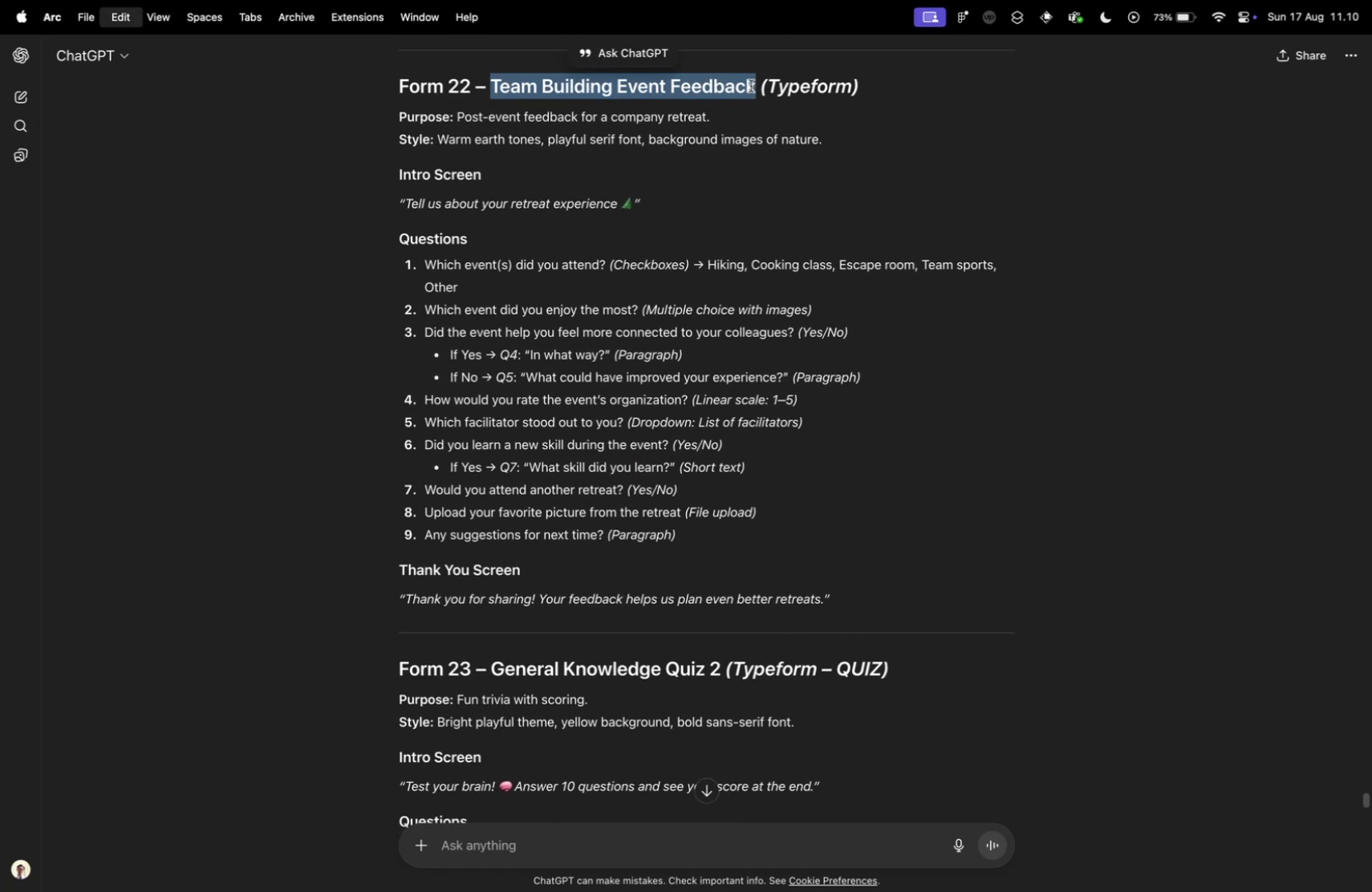 
key(Meta+C)
 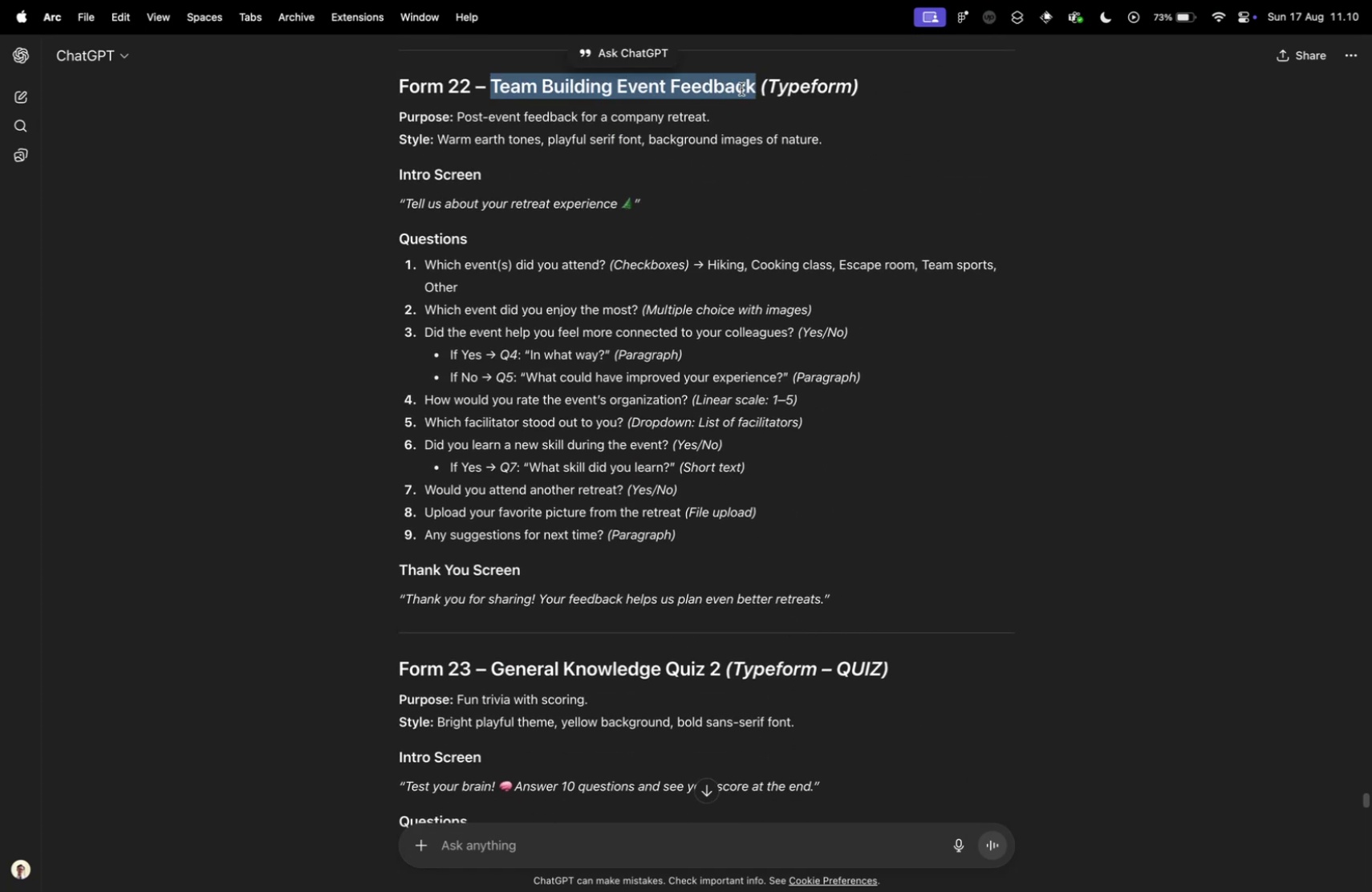 
key(Control+ControlLeft)
 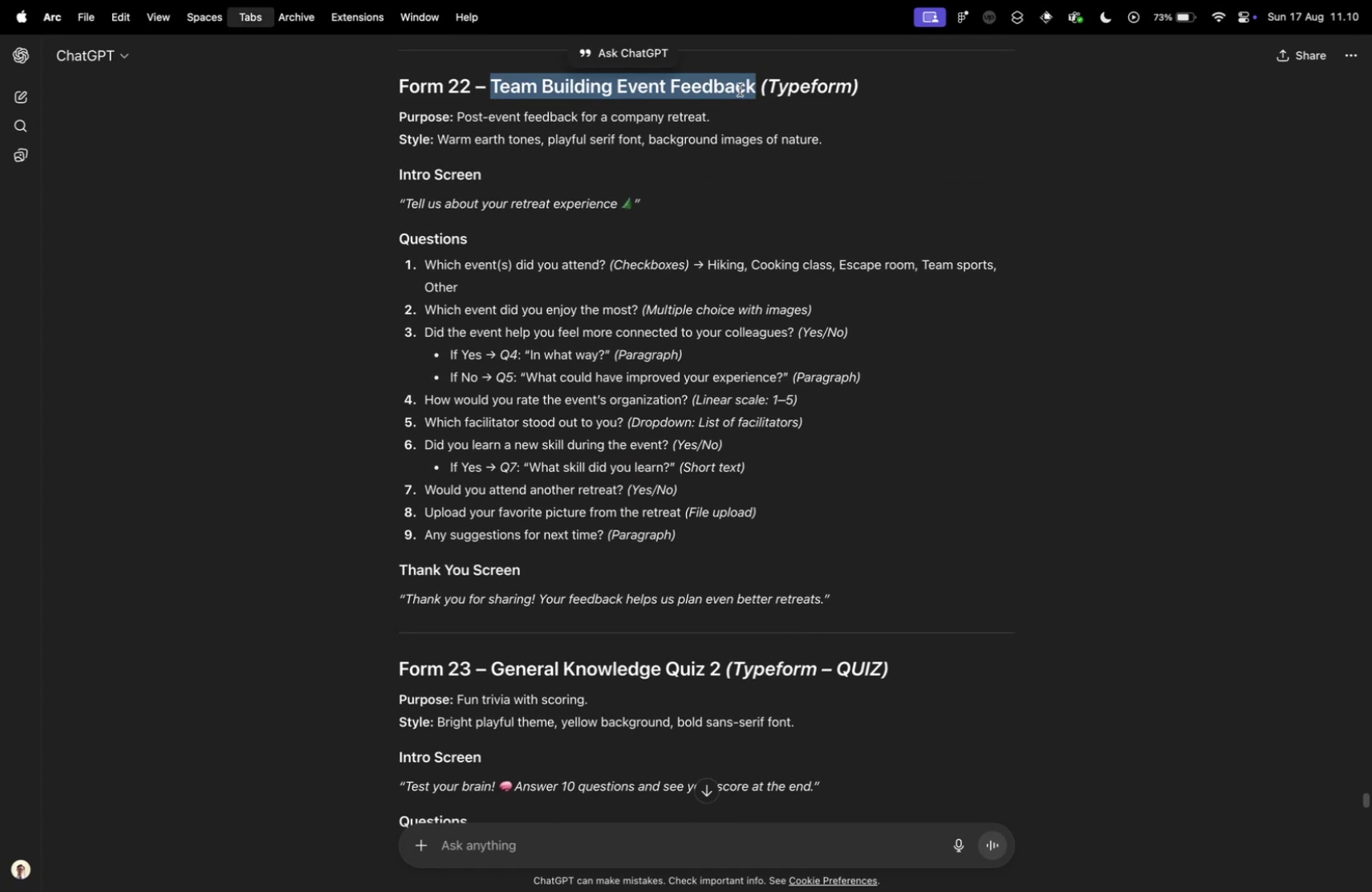 
key(Control+Tab)
 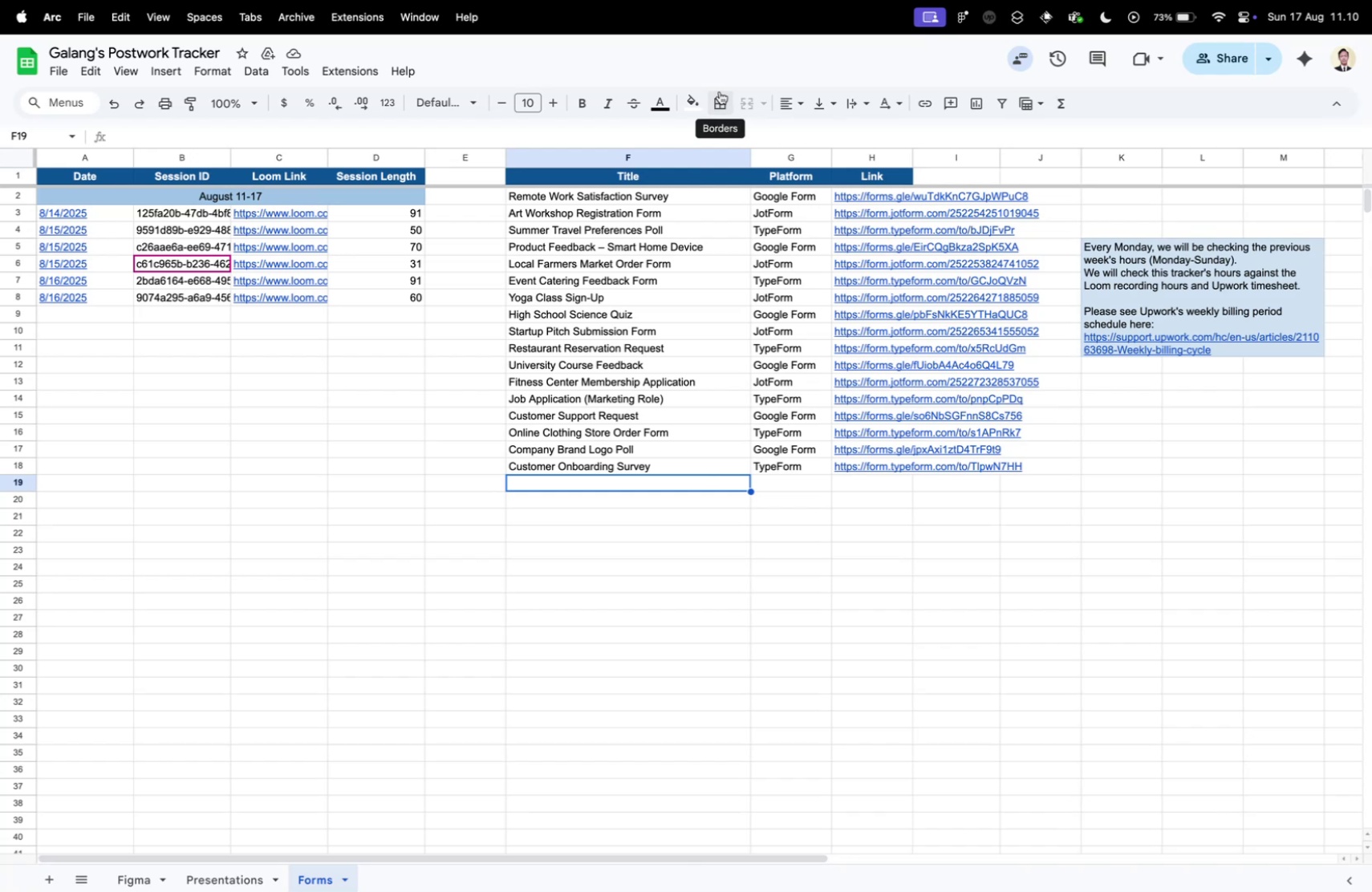 
key(Control+ControlLeft)
 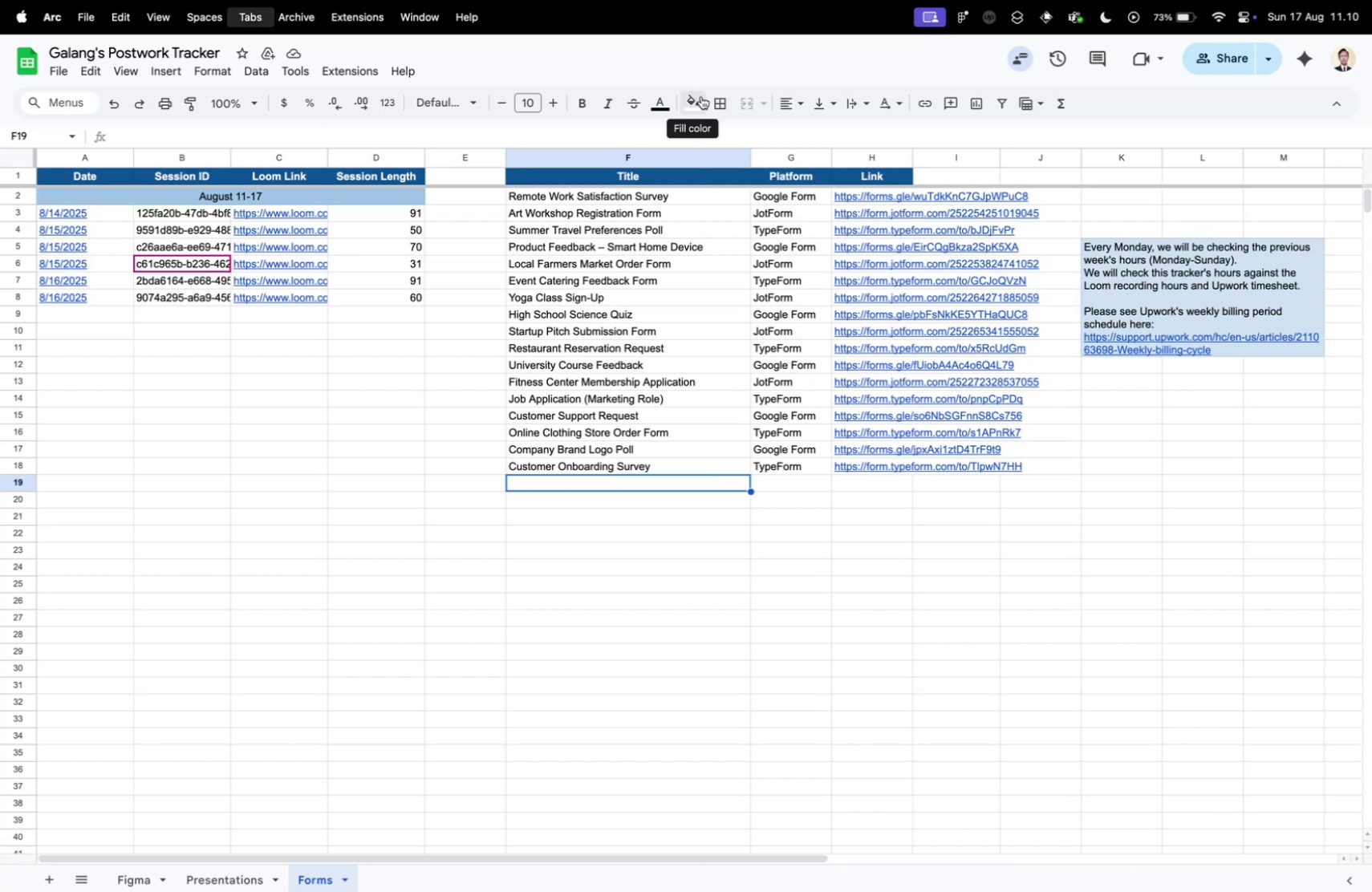 
key(Control+Tab)
 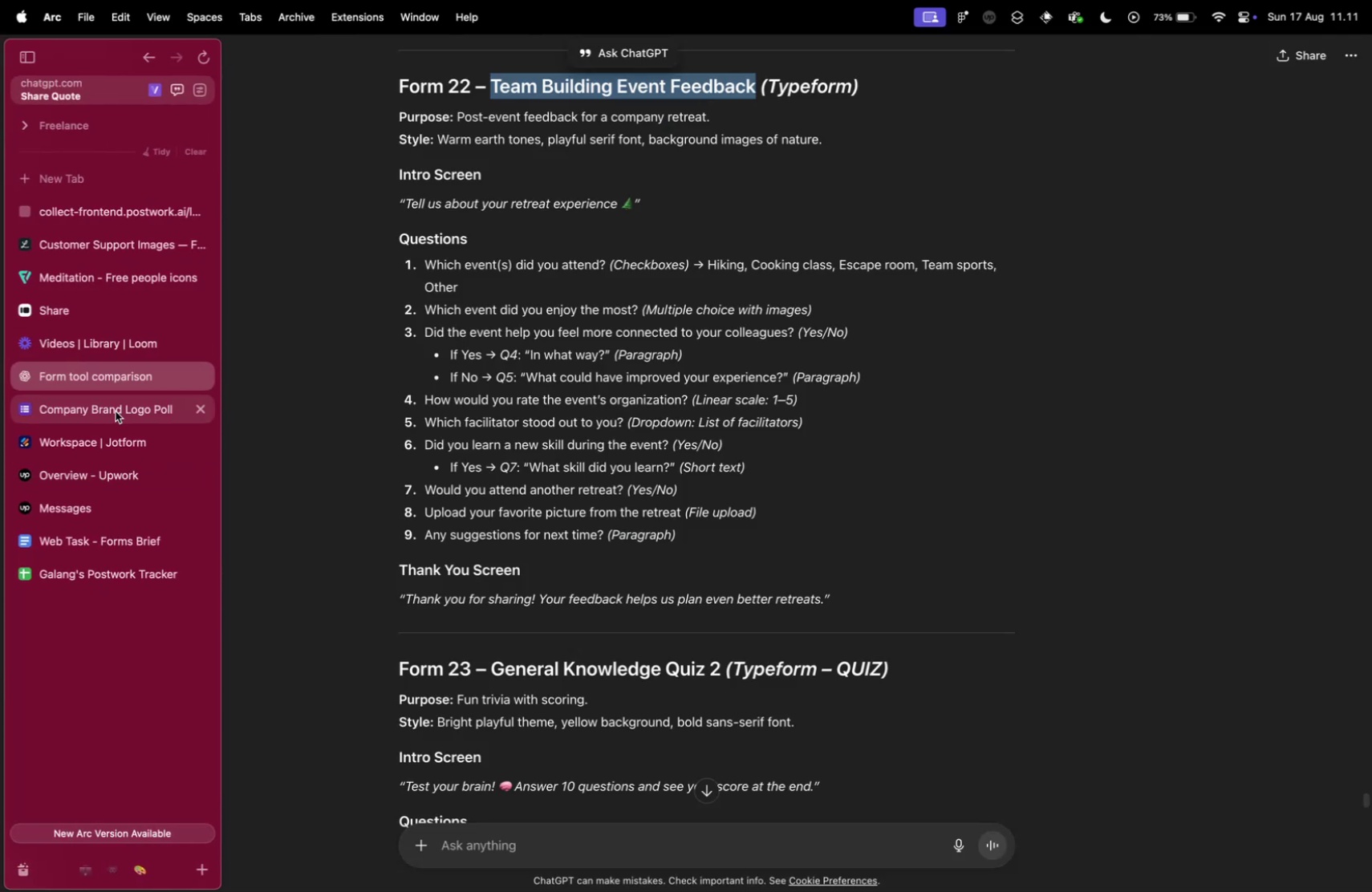 
wait(8.9)
 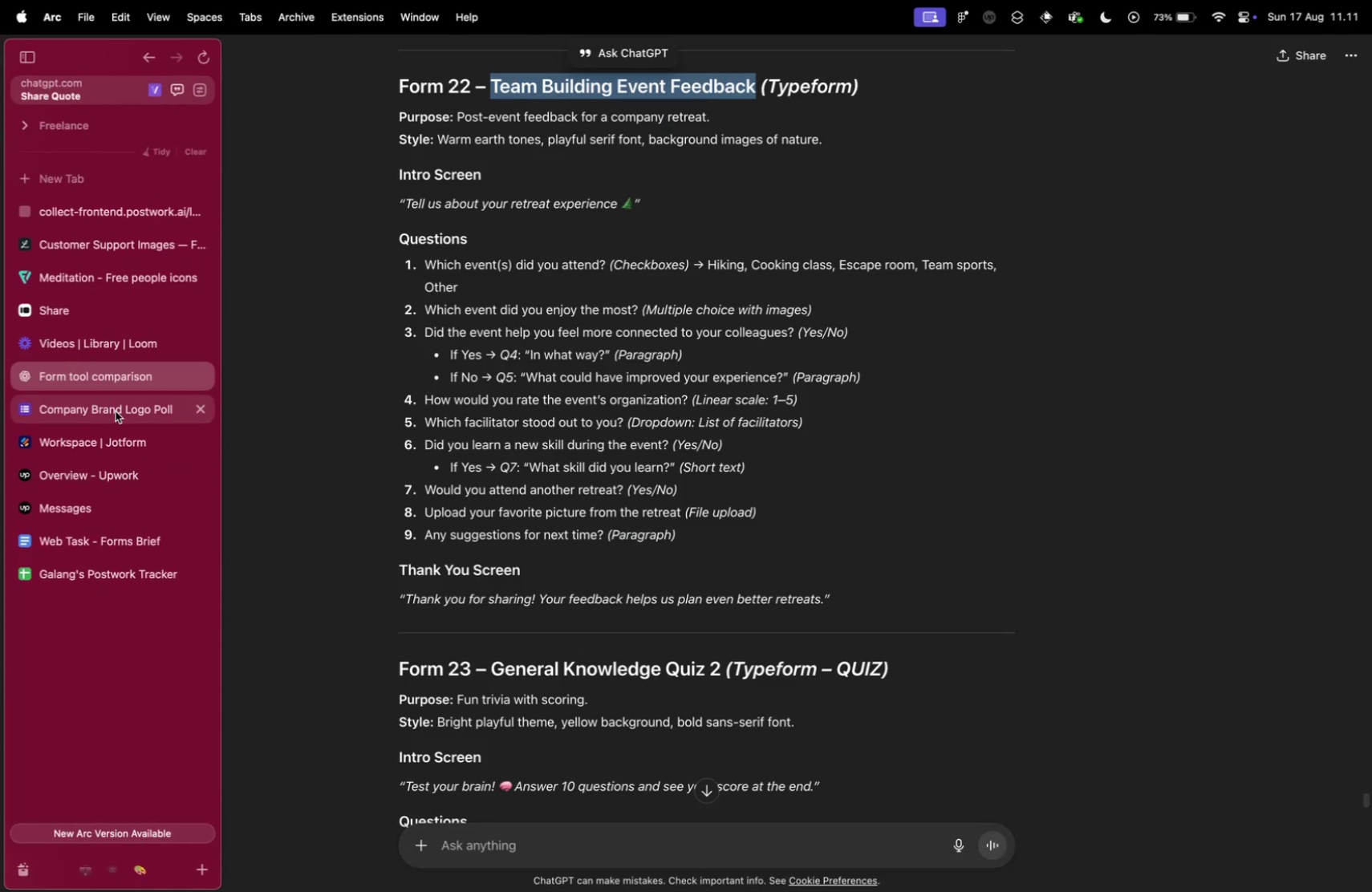 
left_click([104, 308])
 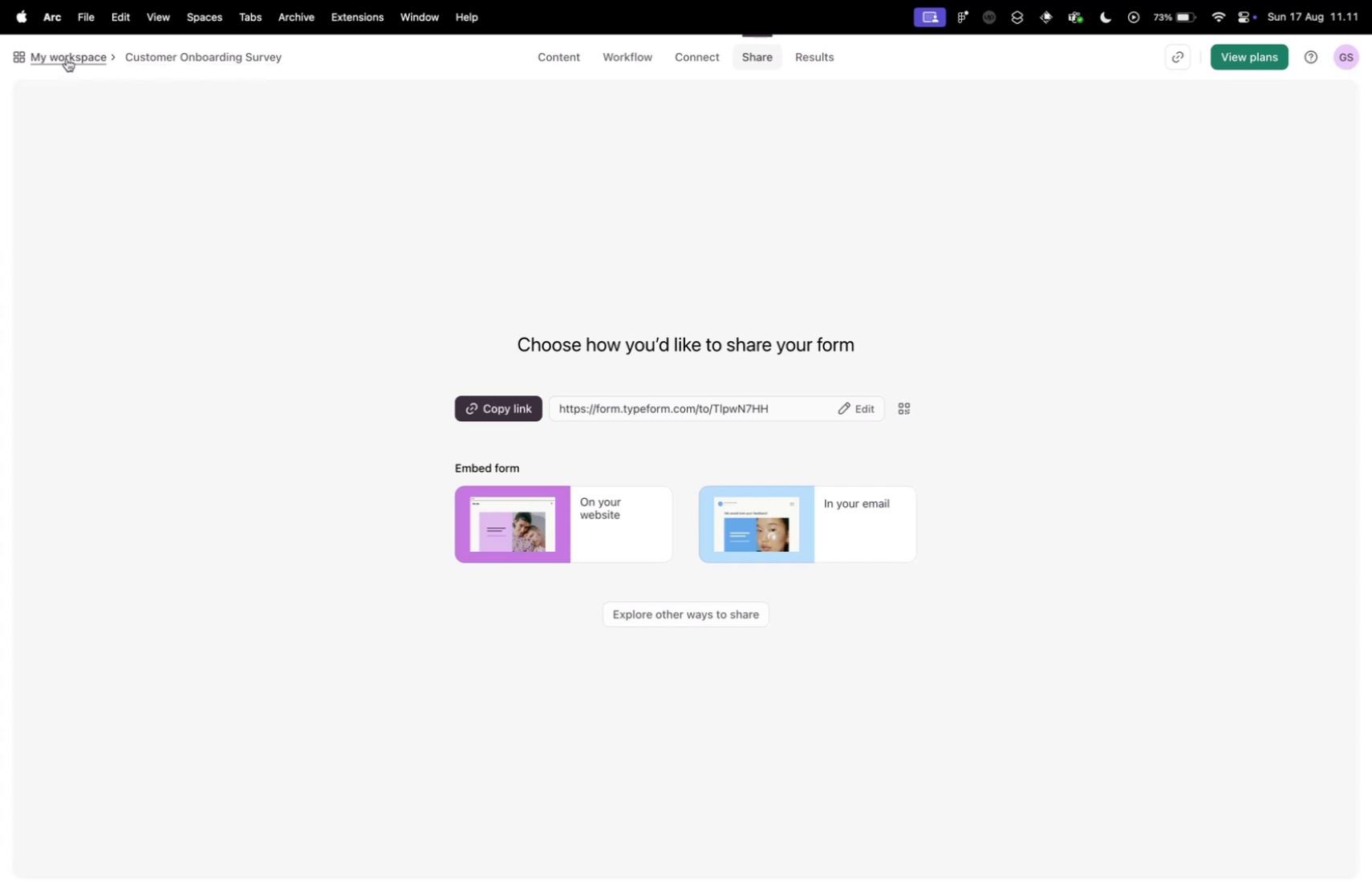 
left_click([67, 59])
 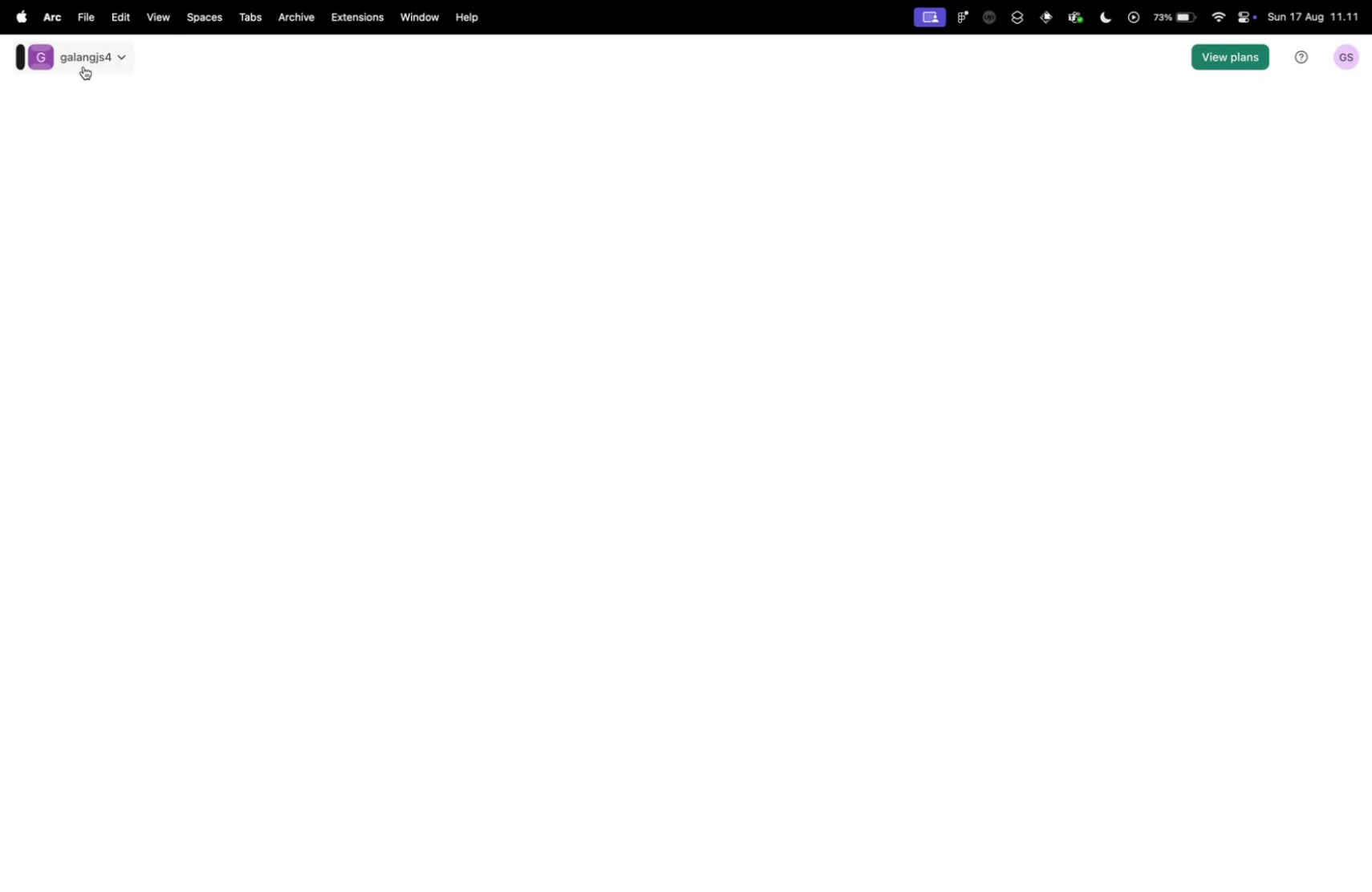 
mouse_move([103, 75])
 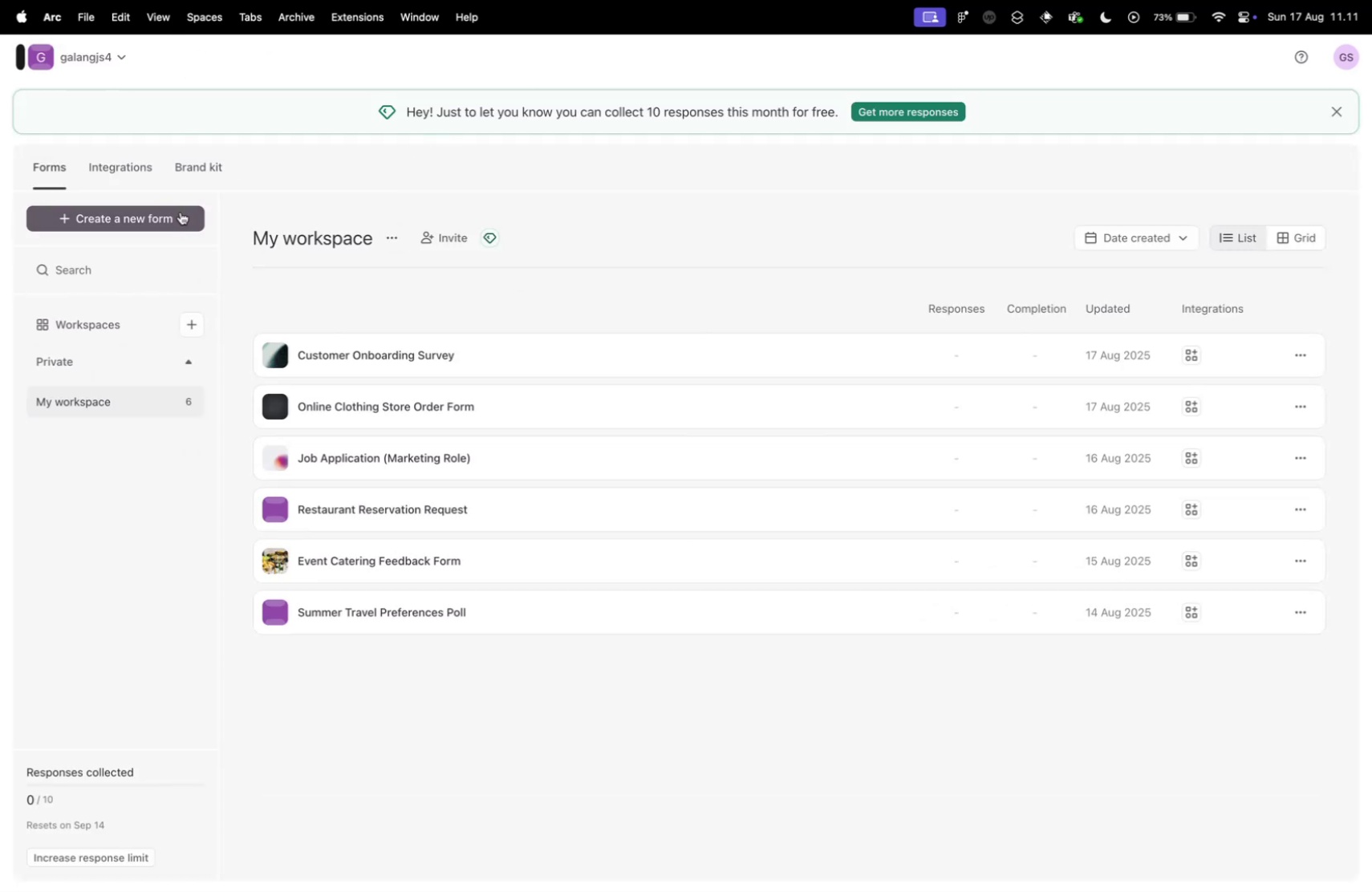 
left_click([173, 221])
 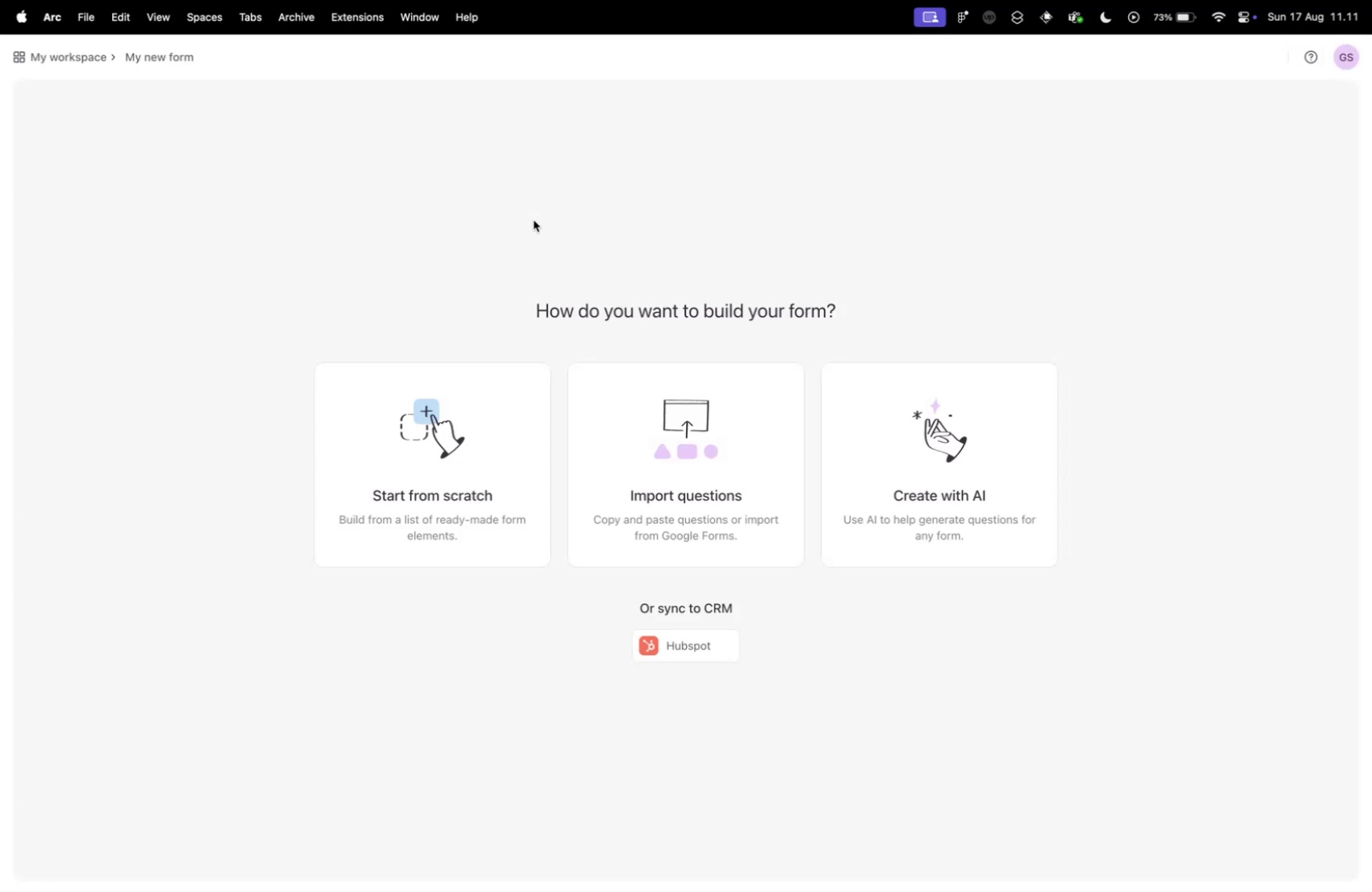 
wait(13.38)
 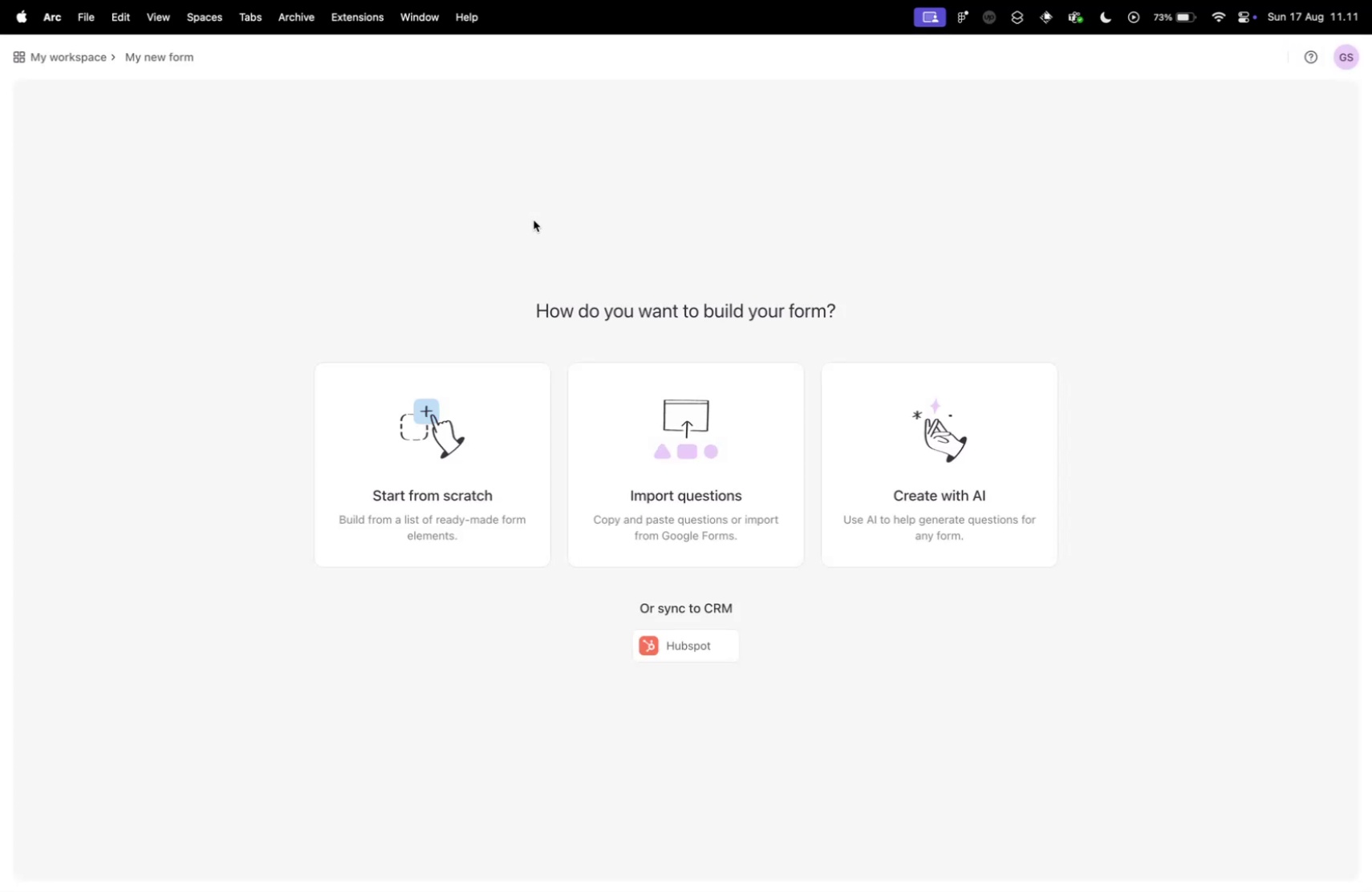 
left_click([78, 216])
 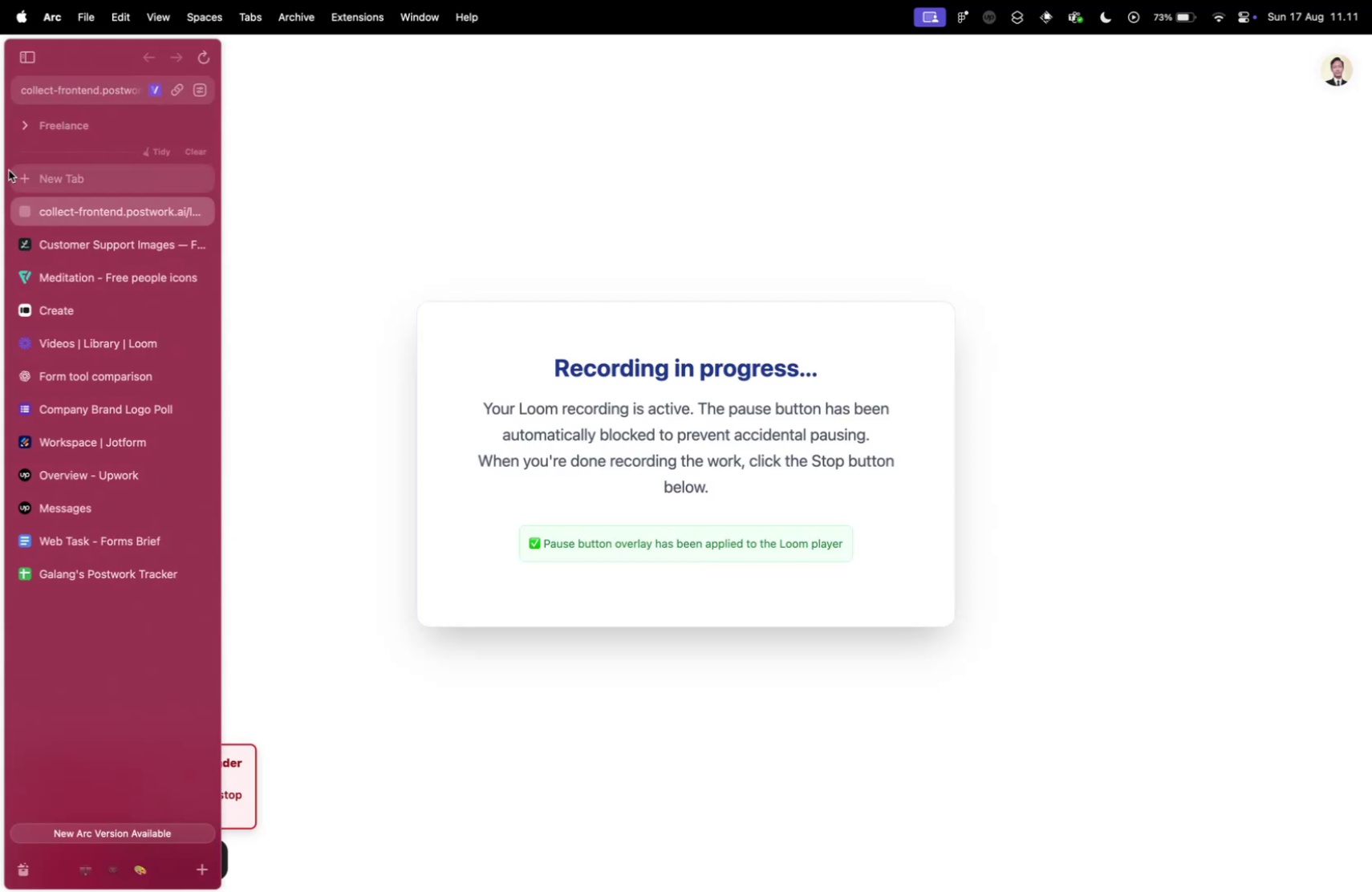 
key(Control+ControlLeft)
 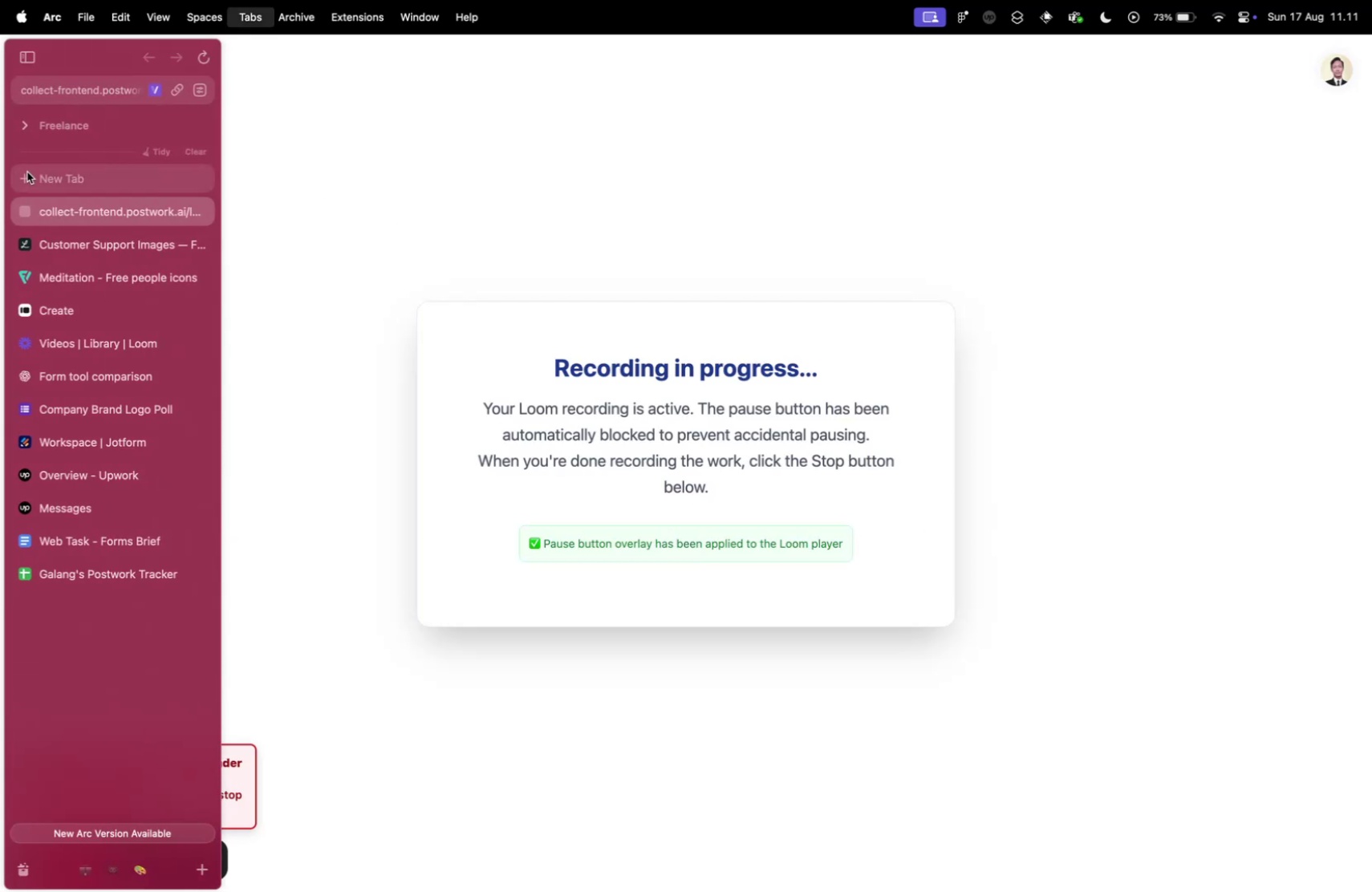 
key(Control+Tab)
 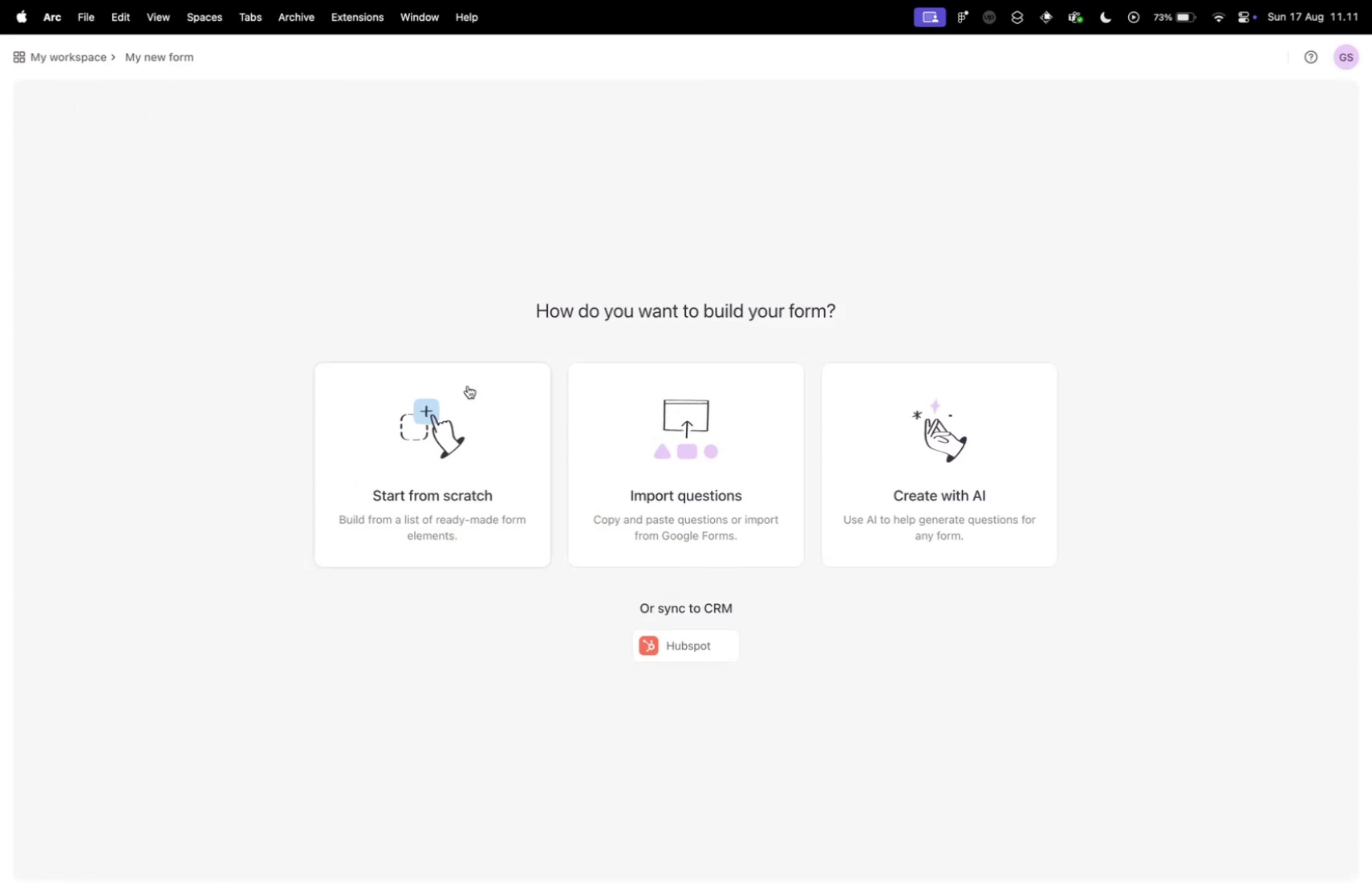 
left_click([469, 389])
 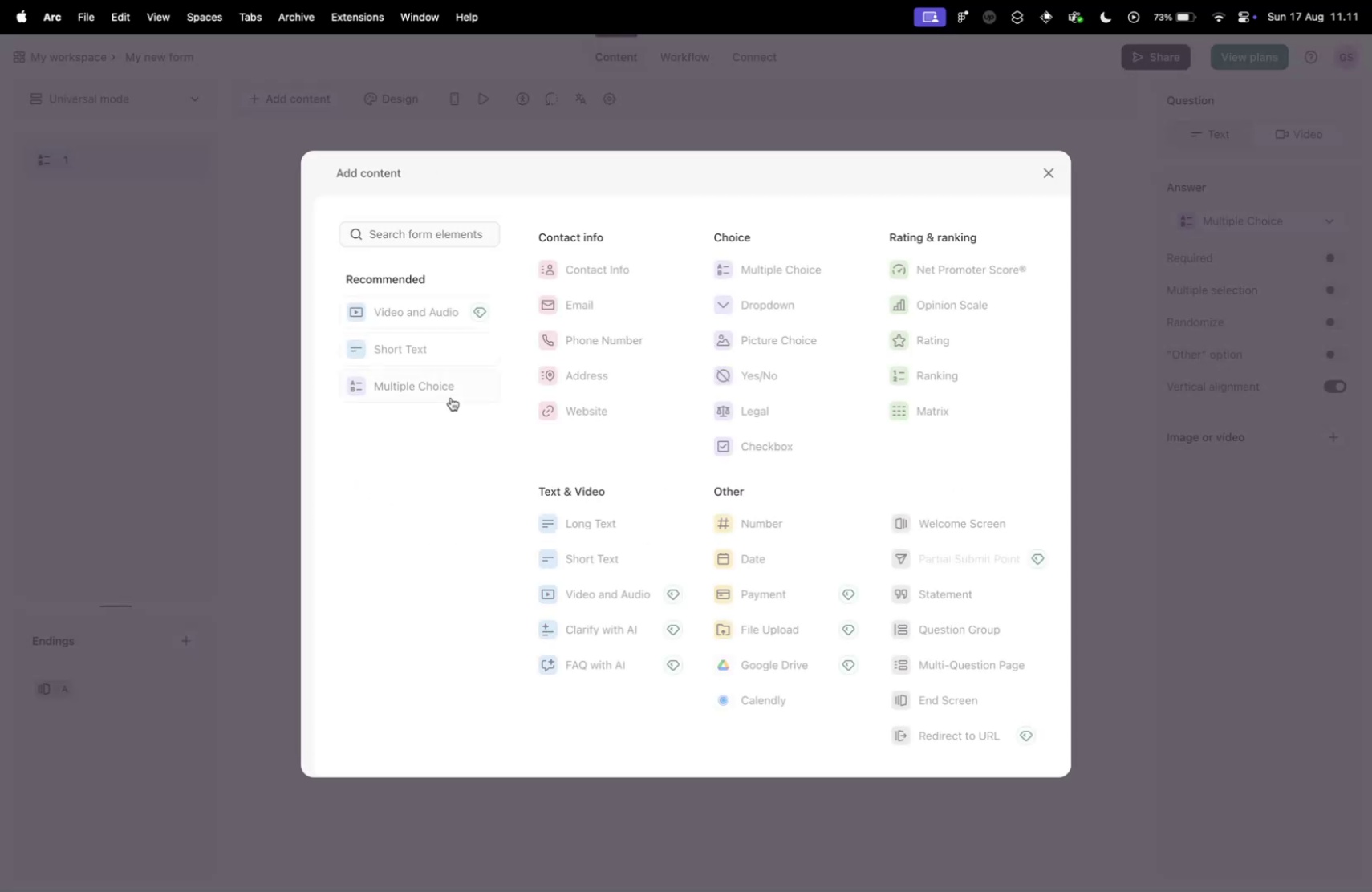 
mouse_move([451, 380])
 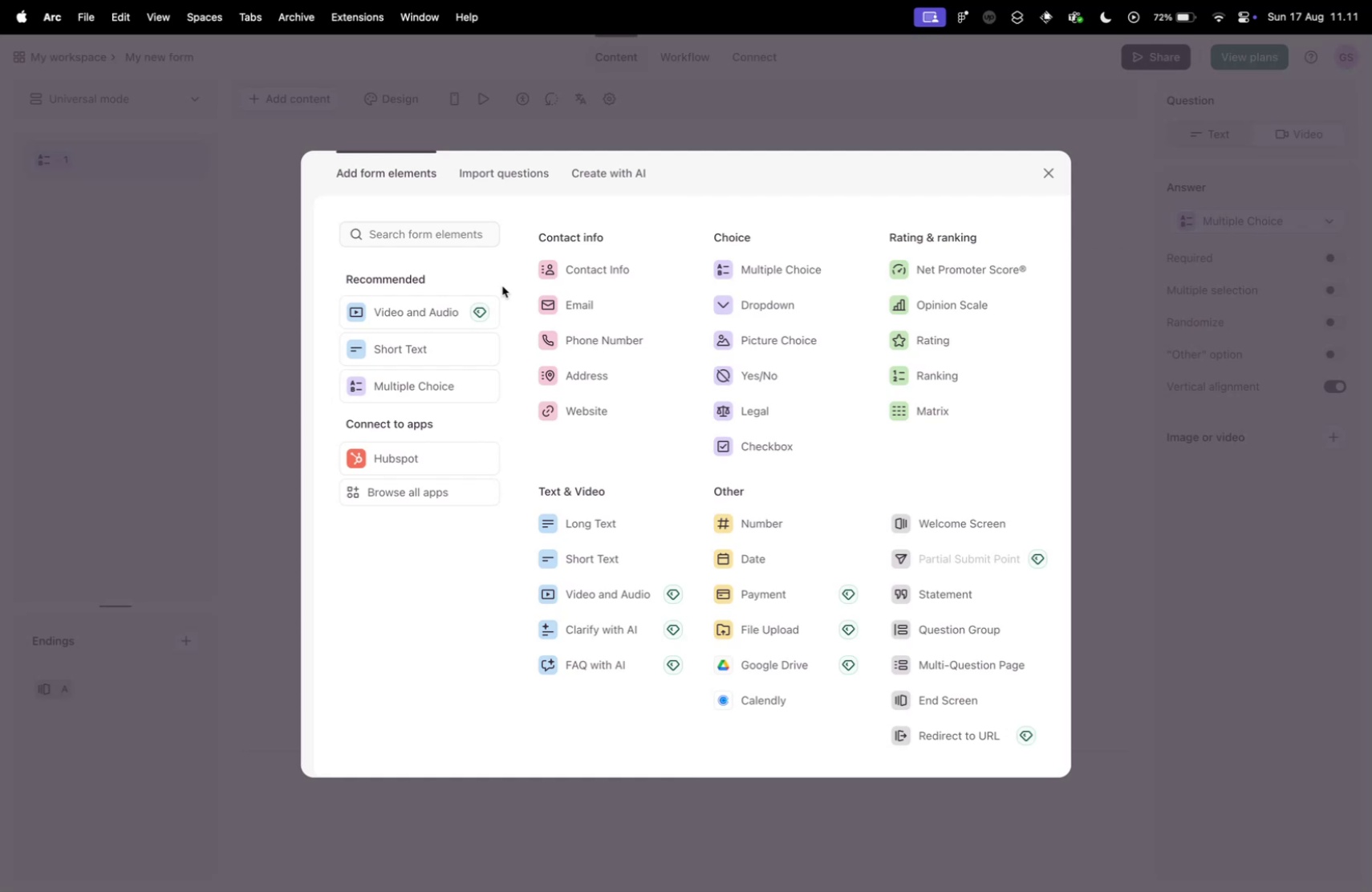 
wait(22.4)
 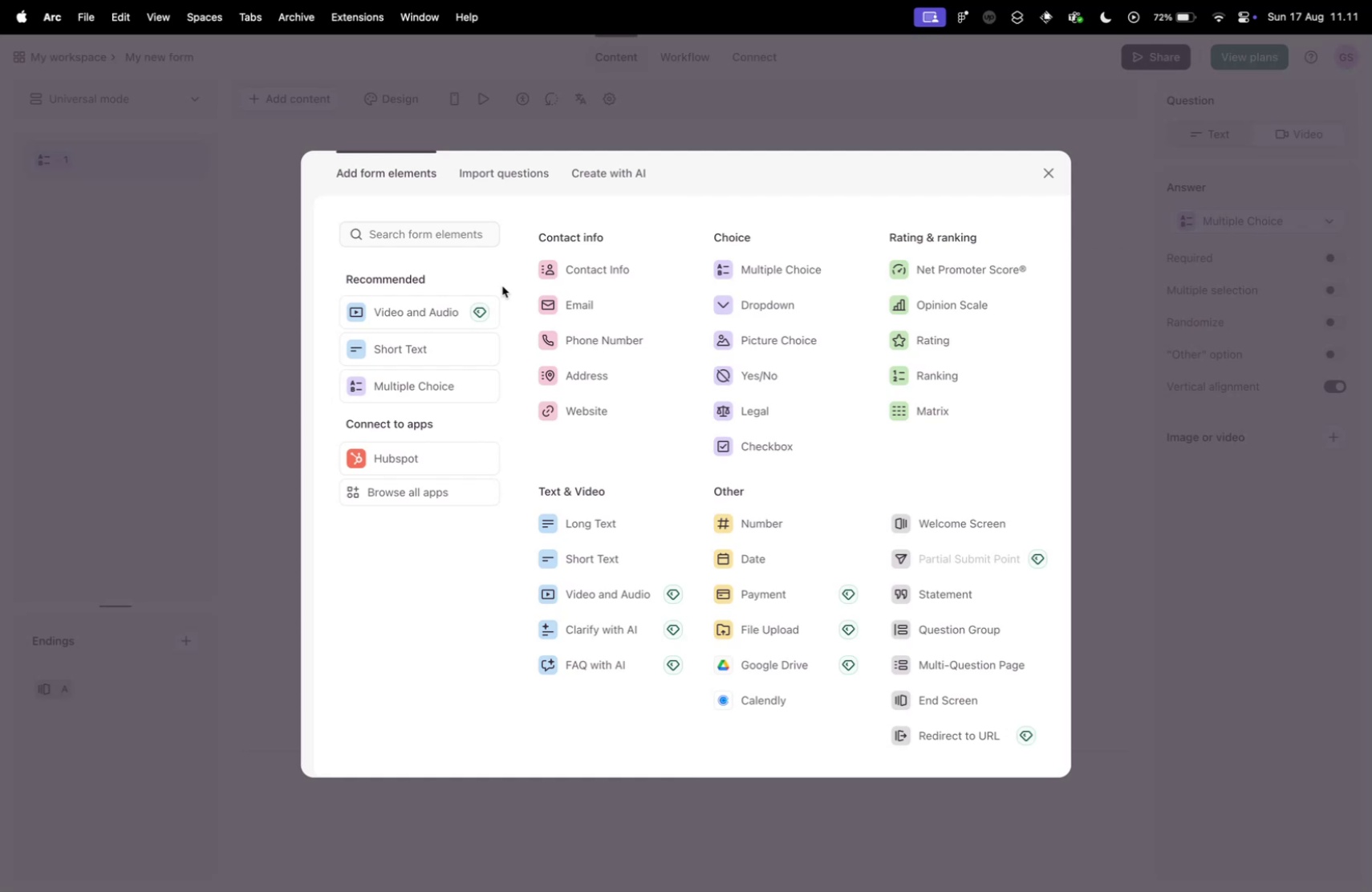 
left_click([940, 521])
 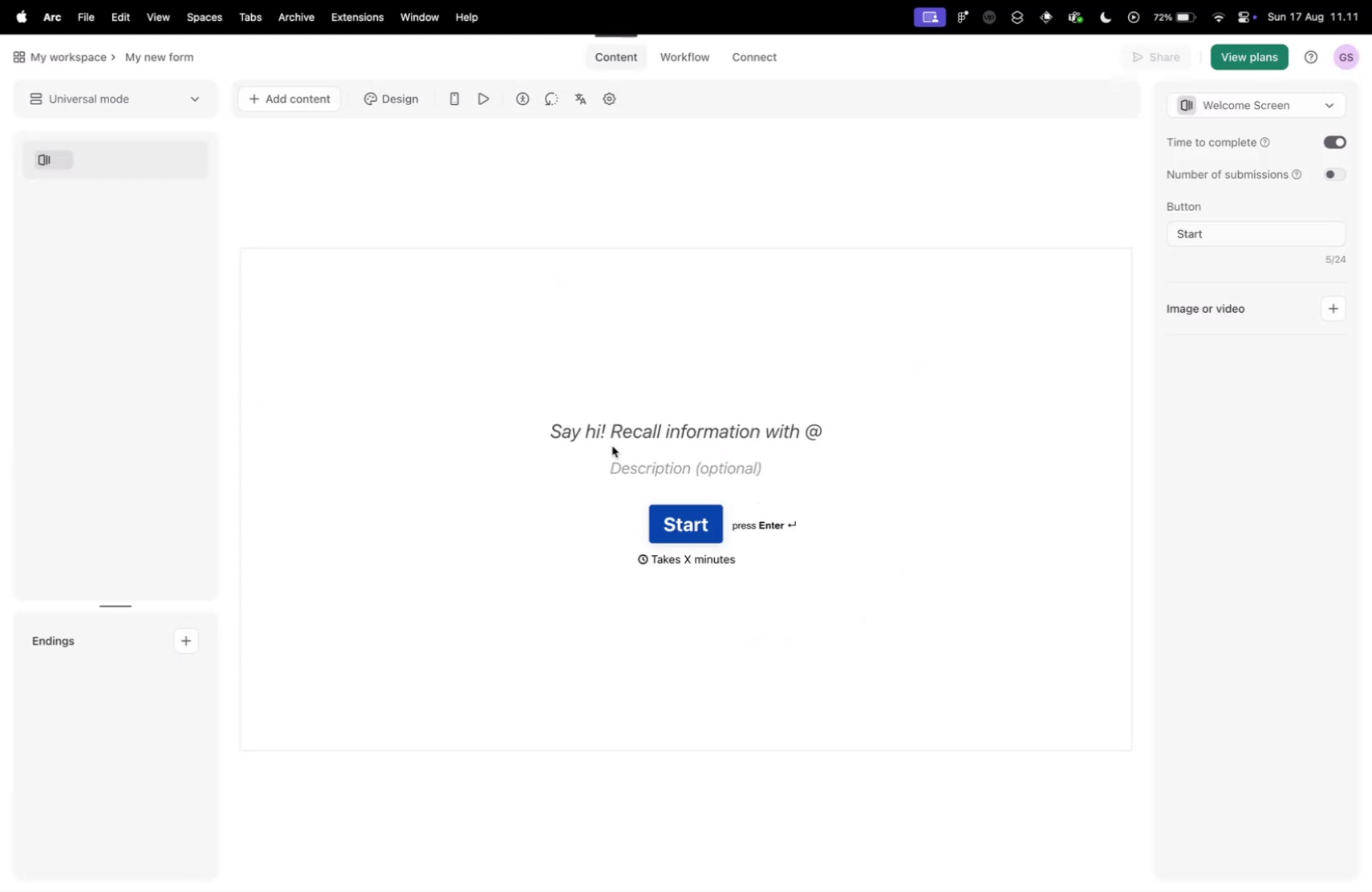 
key(Control+ControlLeft)
 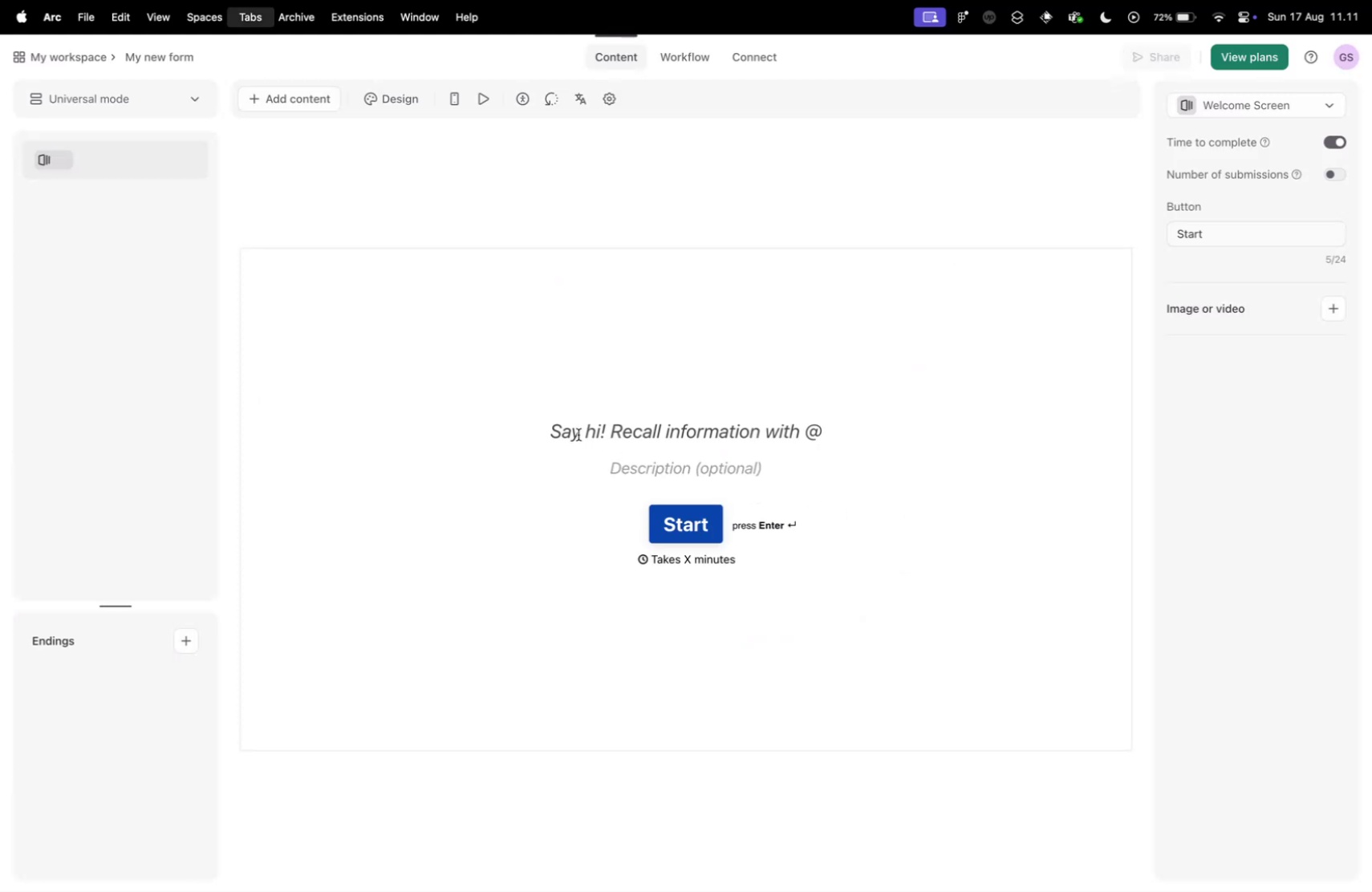 
key(Control+Tab)
 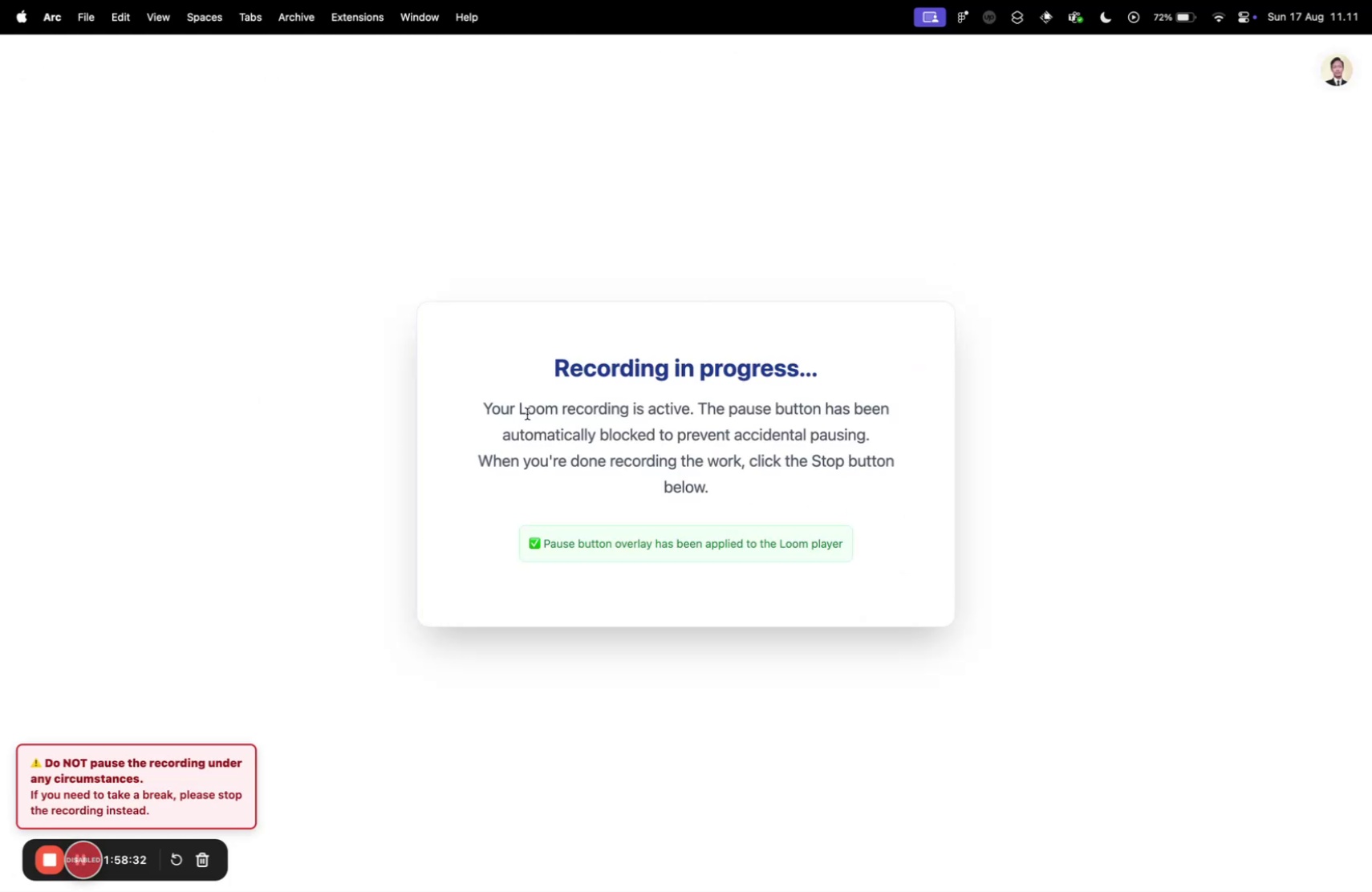 
key(Control+ControlLeft)
 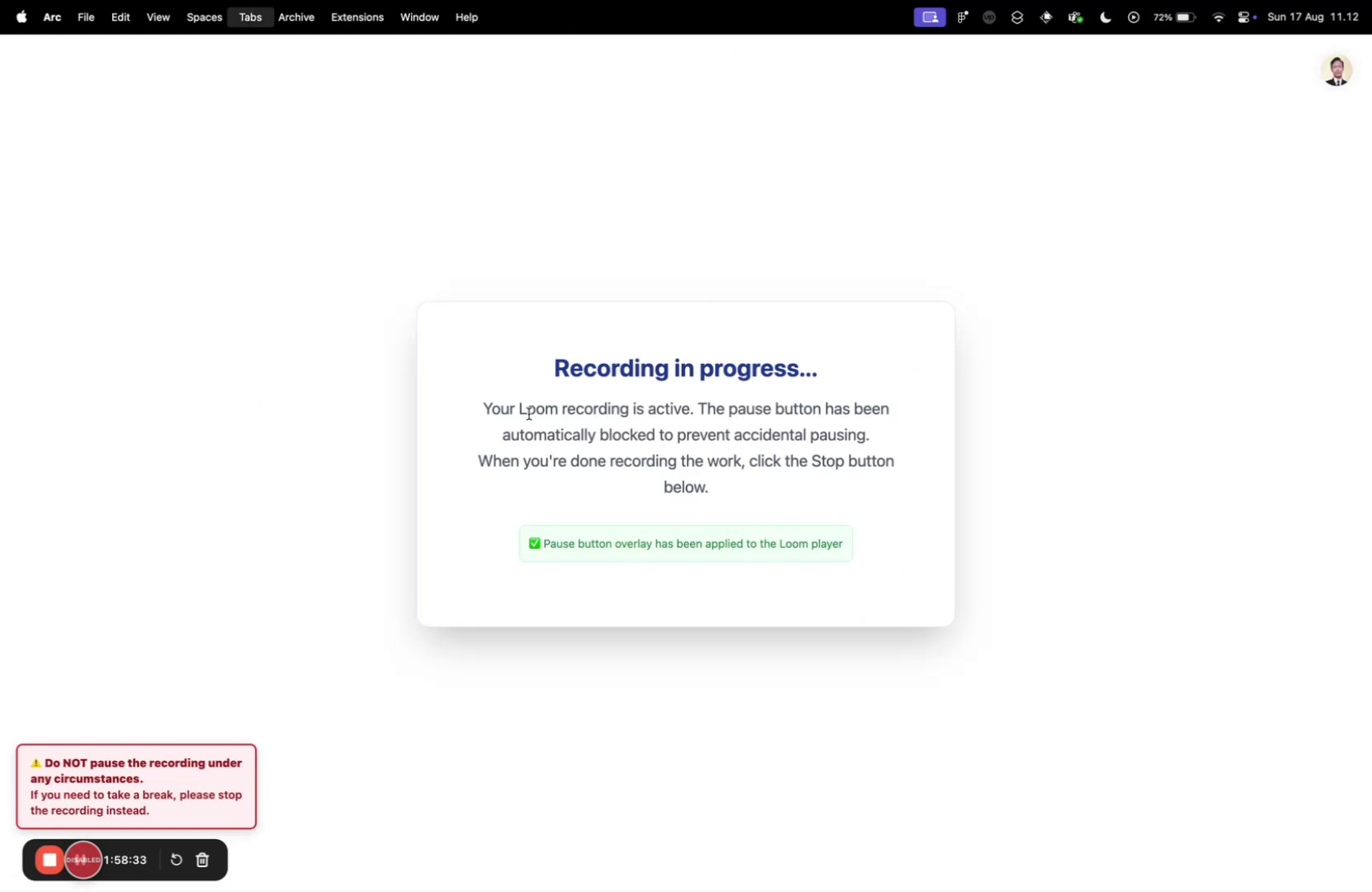 
key(Control+Tab)
 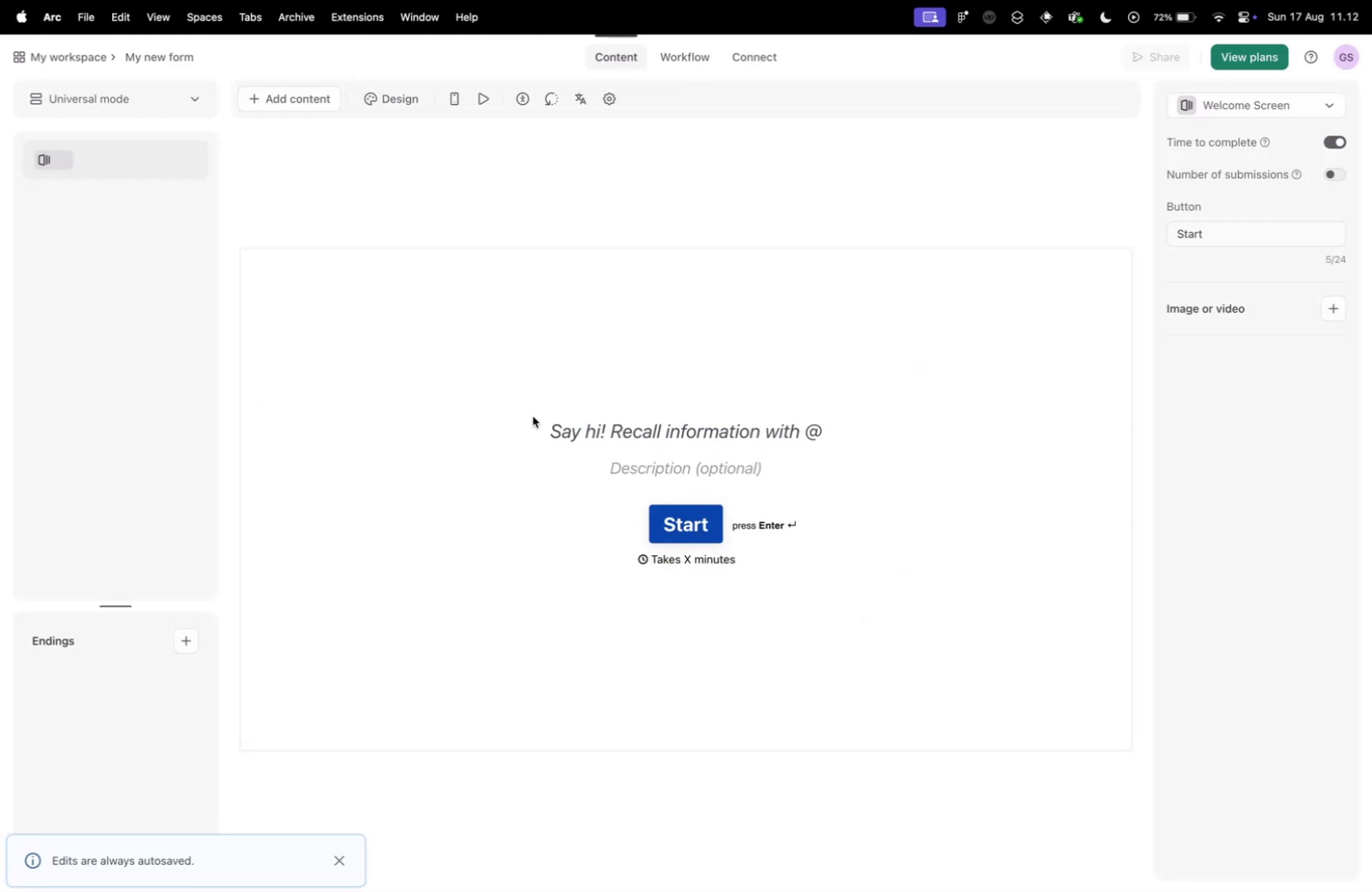 
key(Control+Tab)
 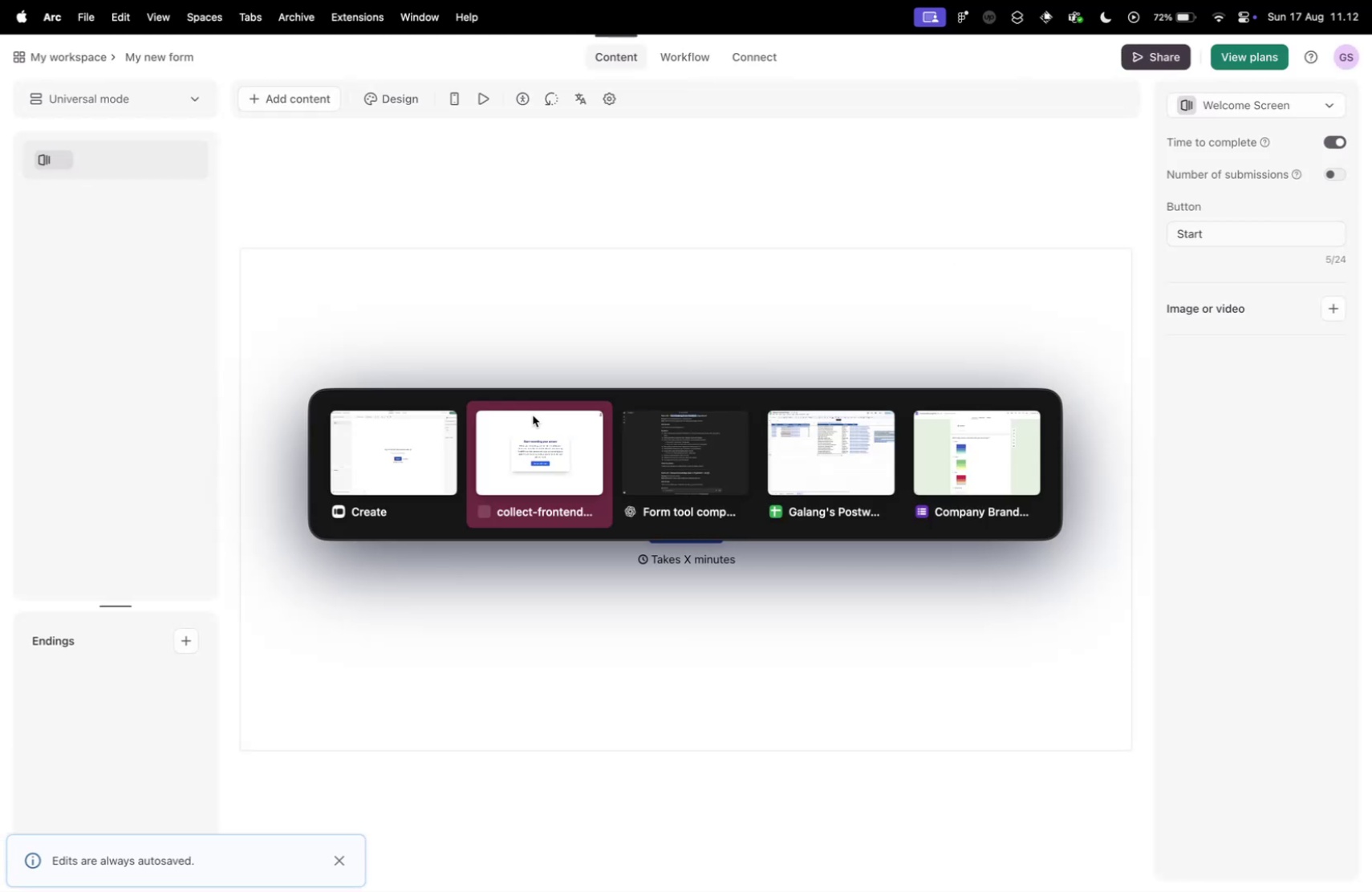 
key(Control+Tab)
 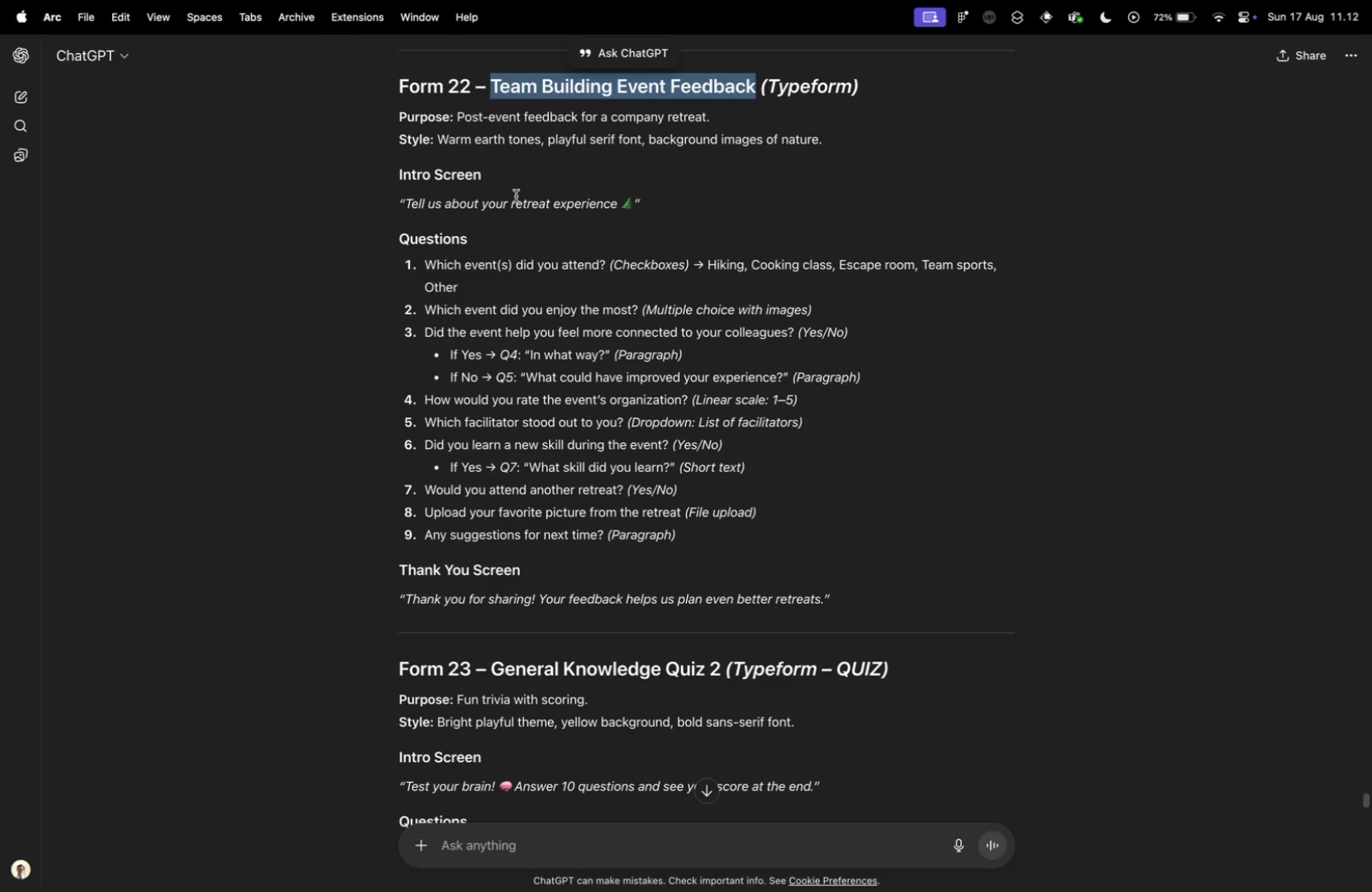 
key(Meta+CommandLeft)
 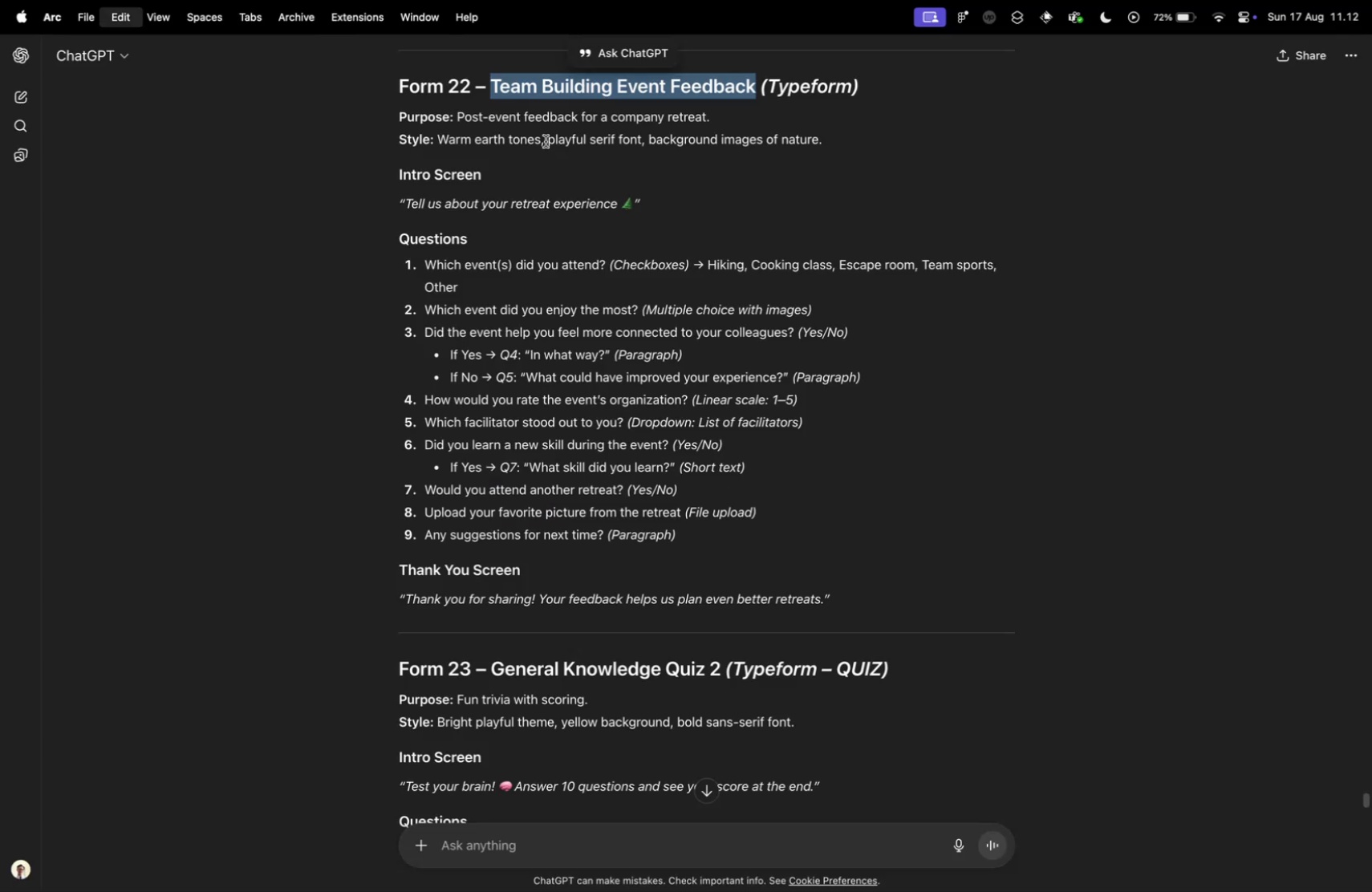 
key(Meta+C)
 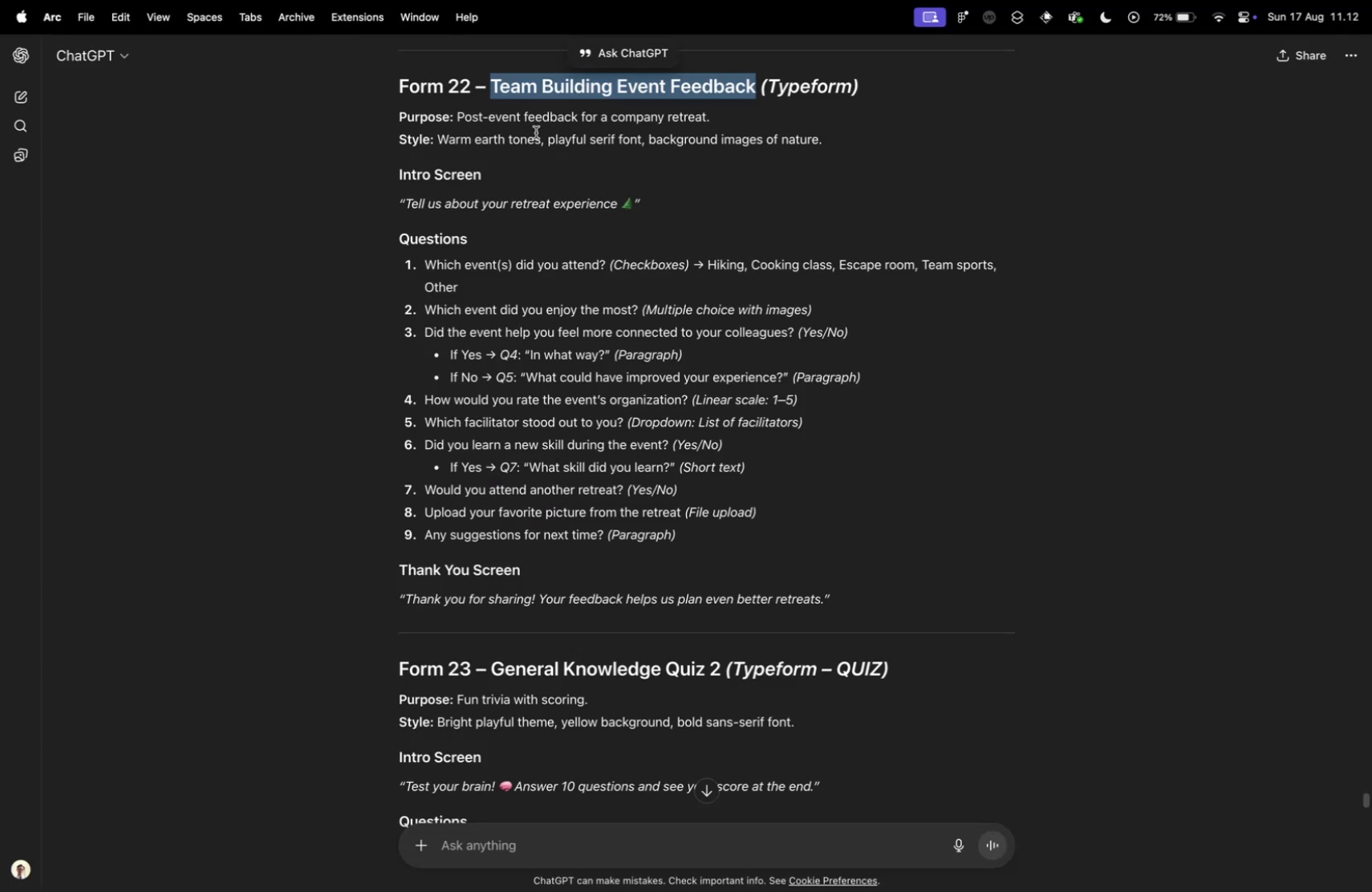 
key(Control+ControlLeft)
 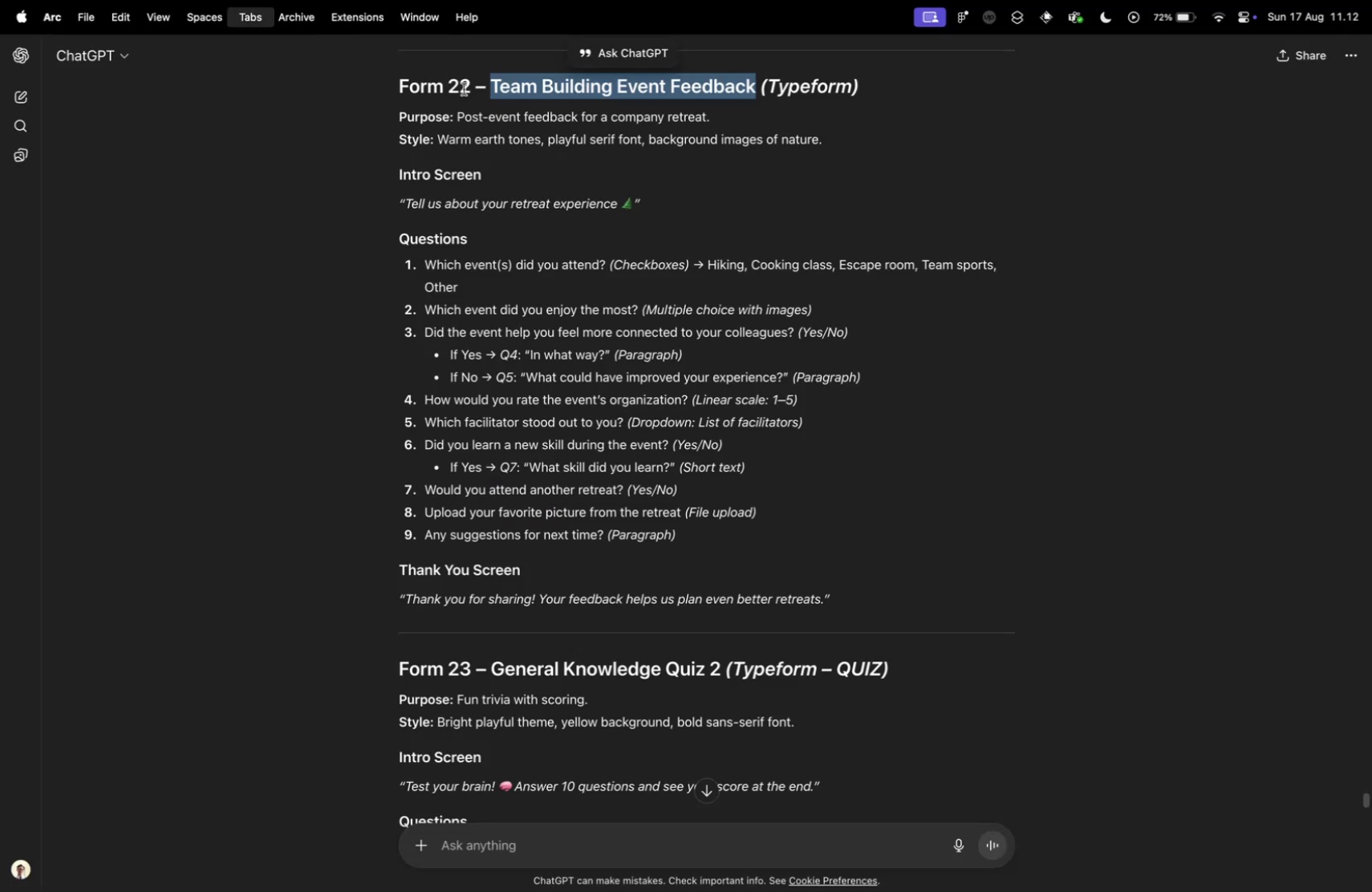 
key(Control+Tab)
 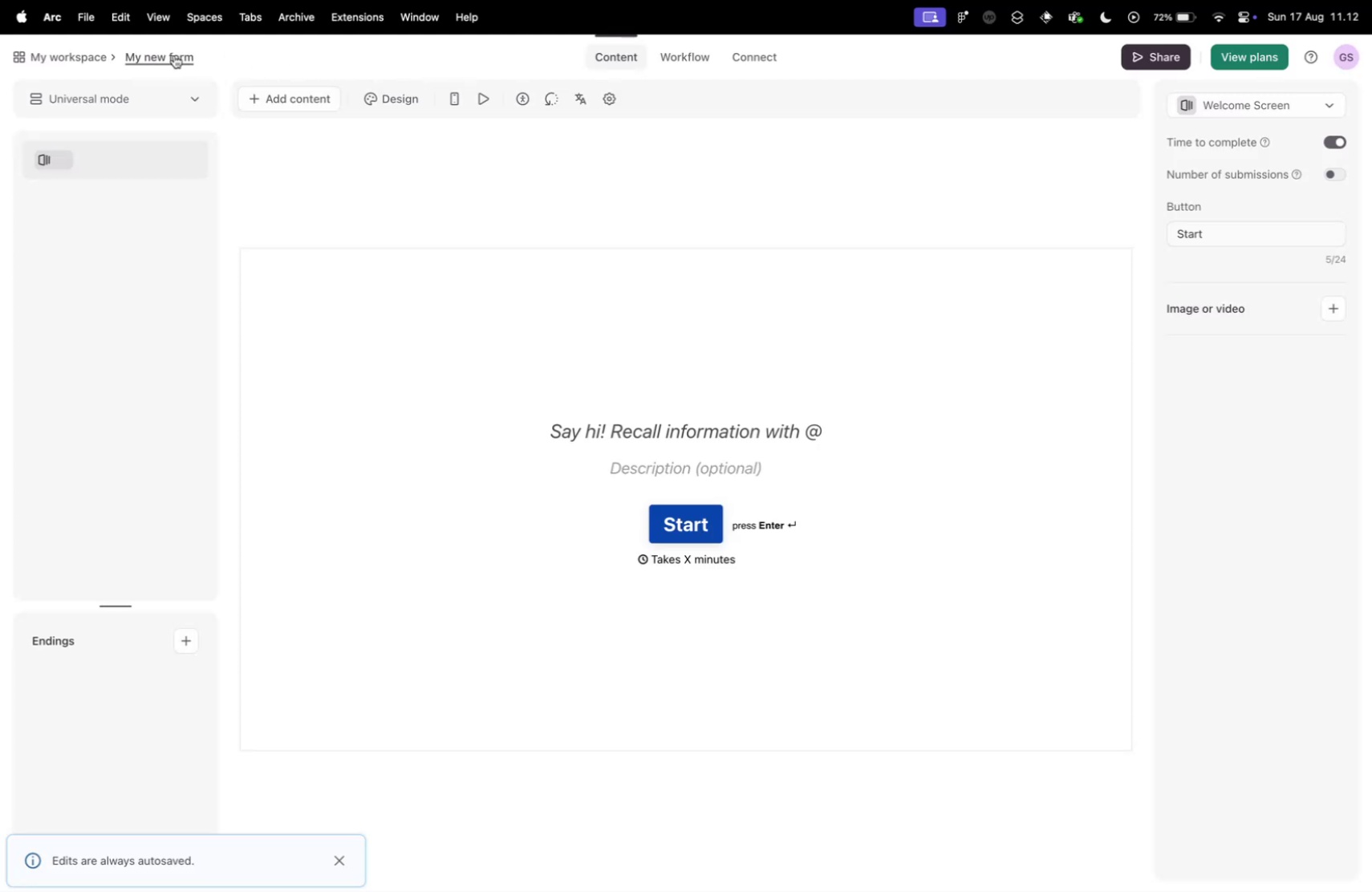 
left_click([174, 55])
 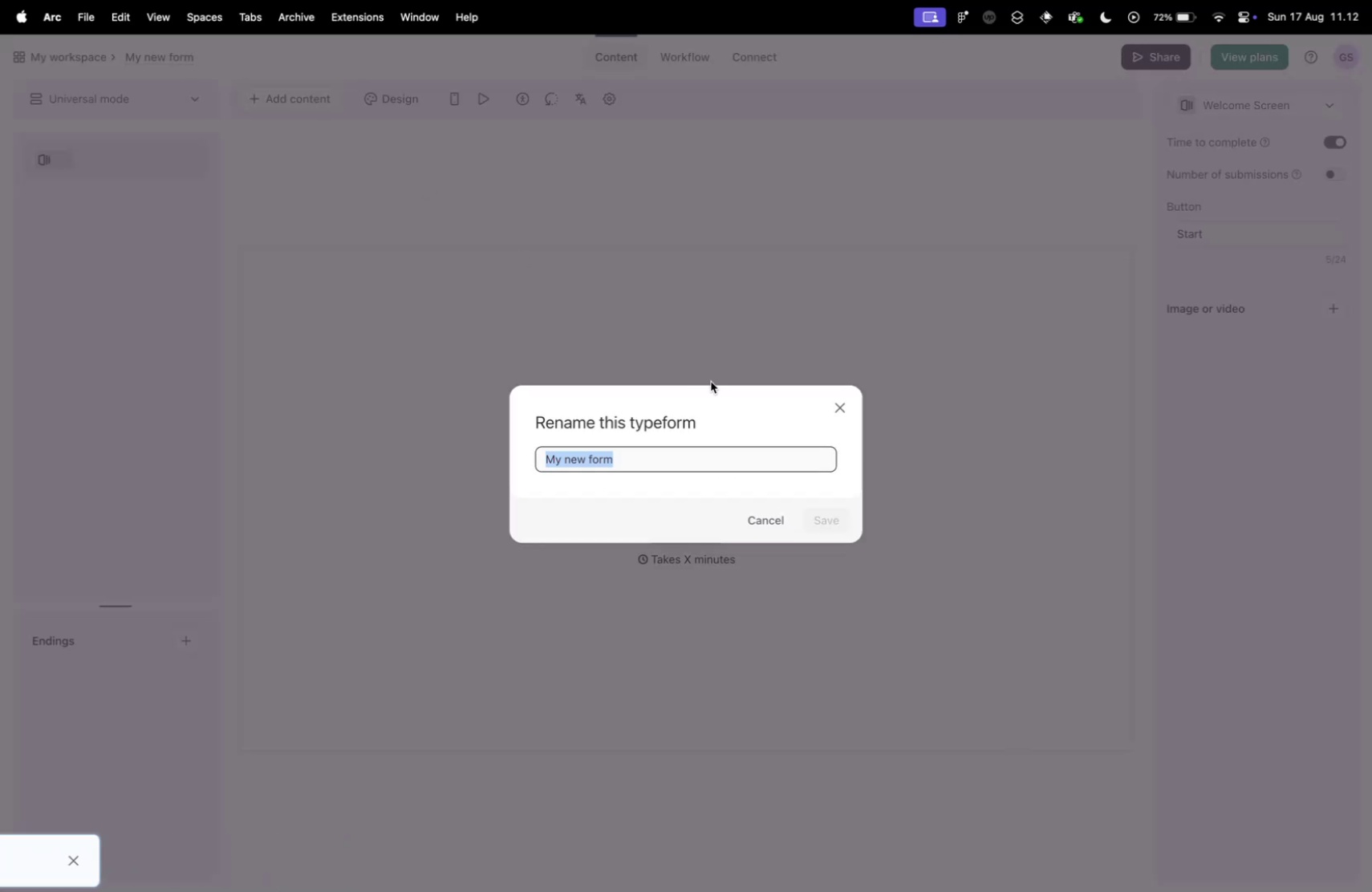 
key(Meta+C)
 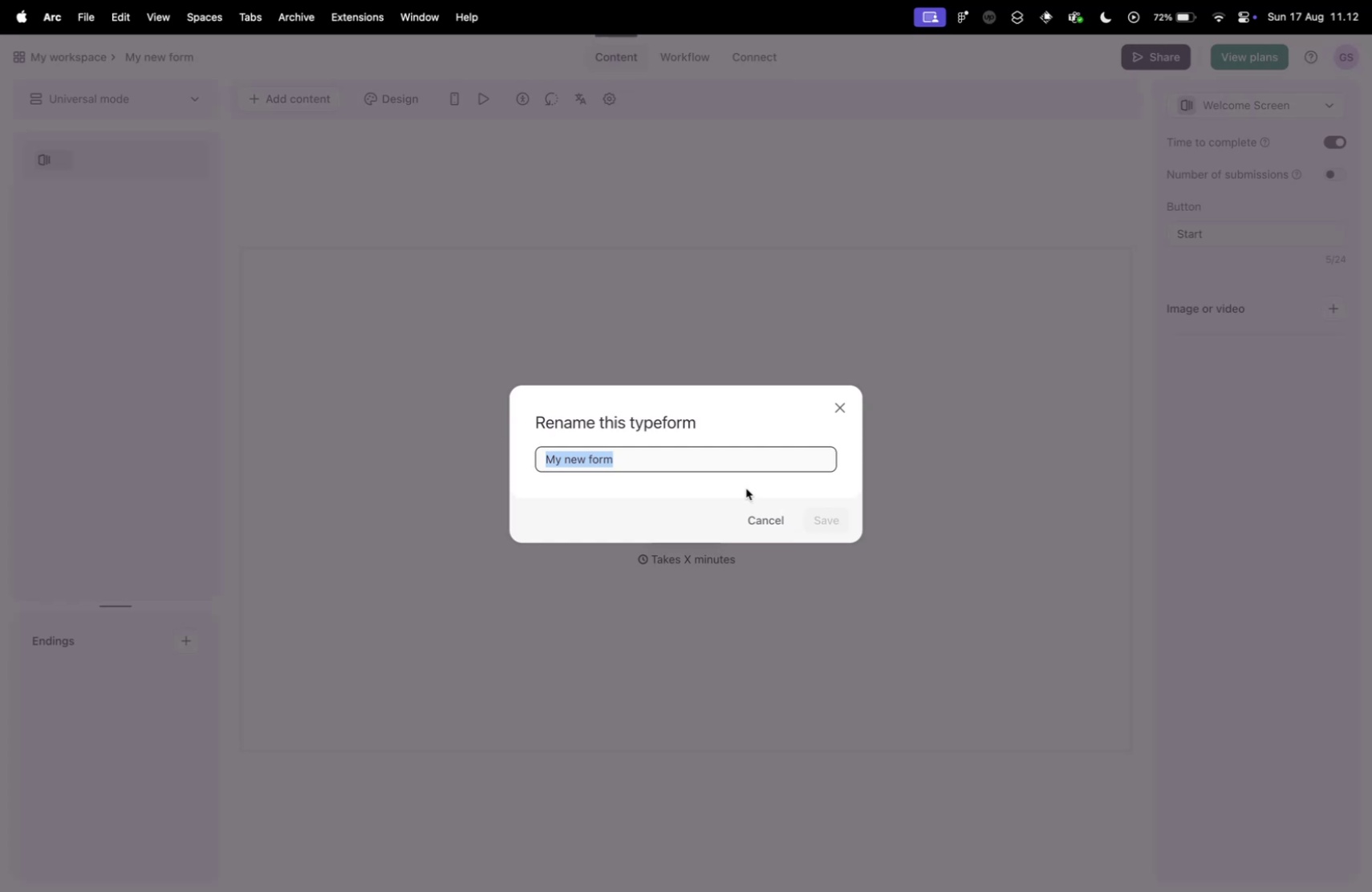 
key(Control+ControlLeft)
 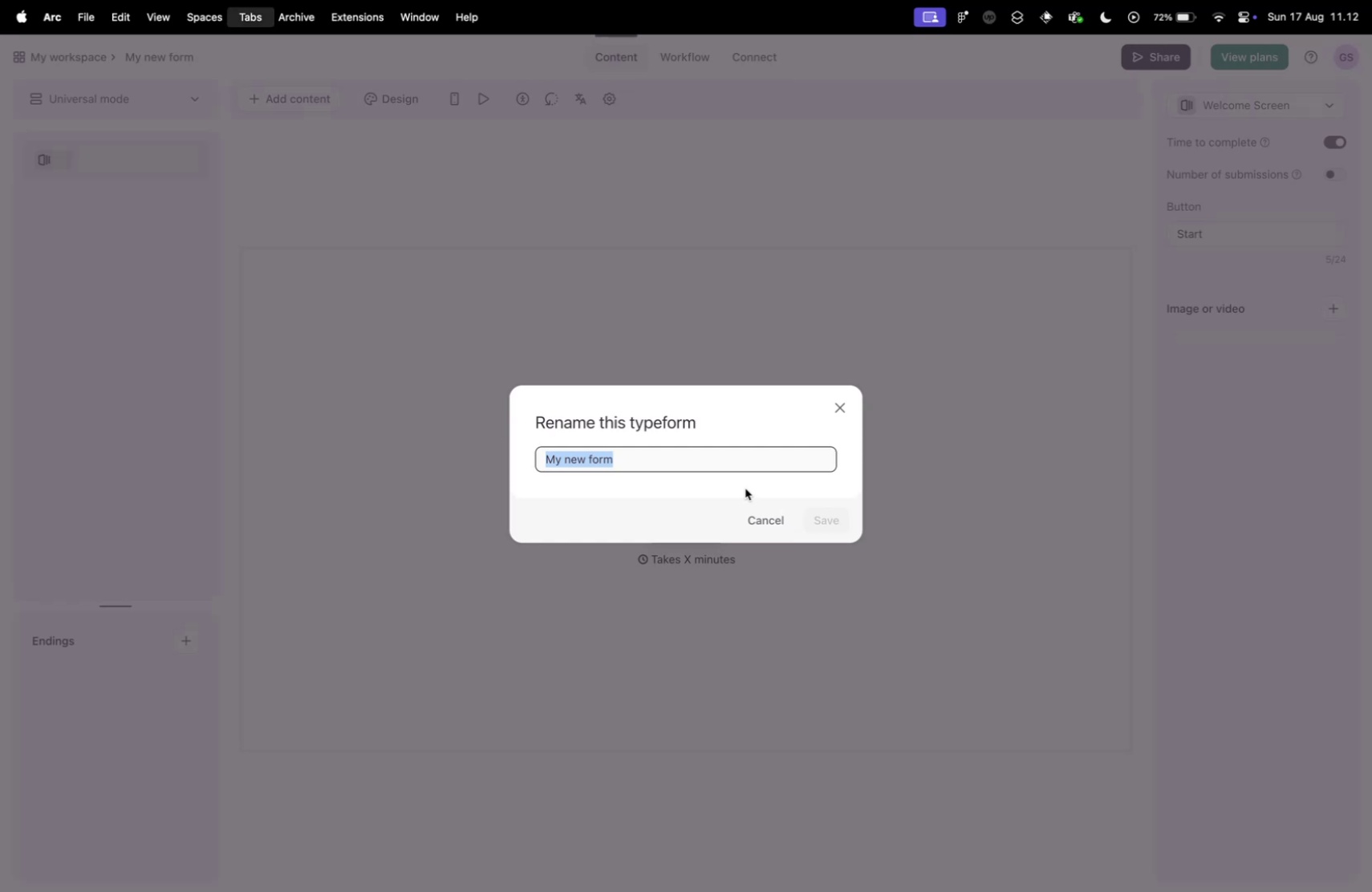 
key(Control+Tab)
 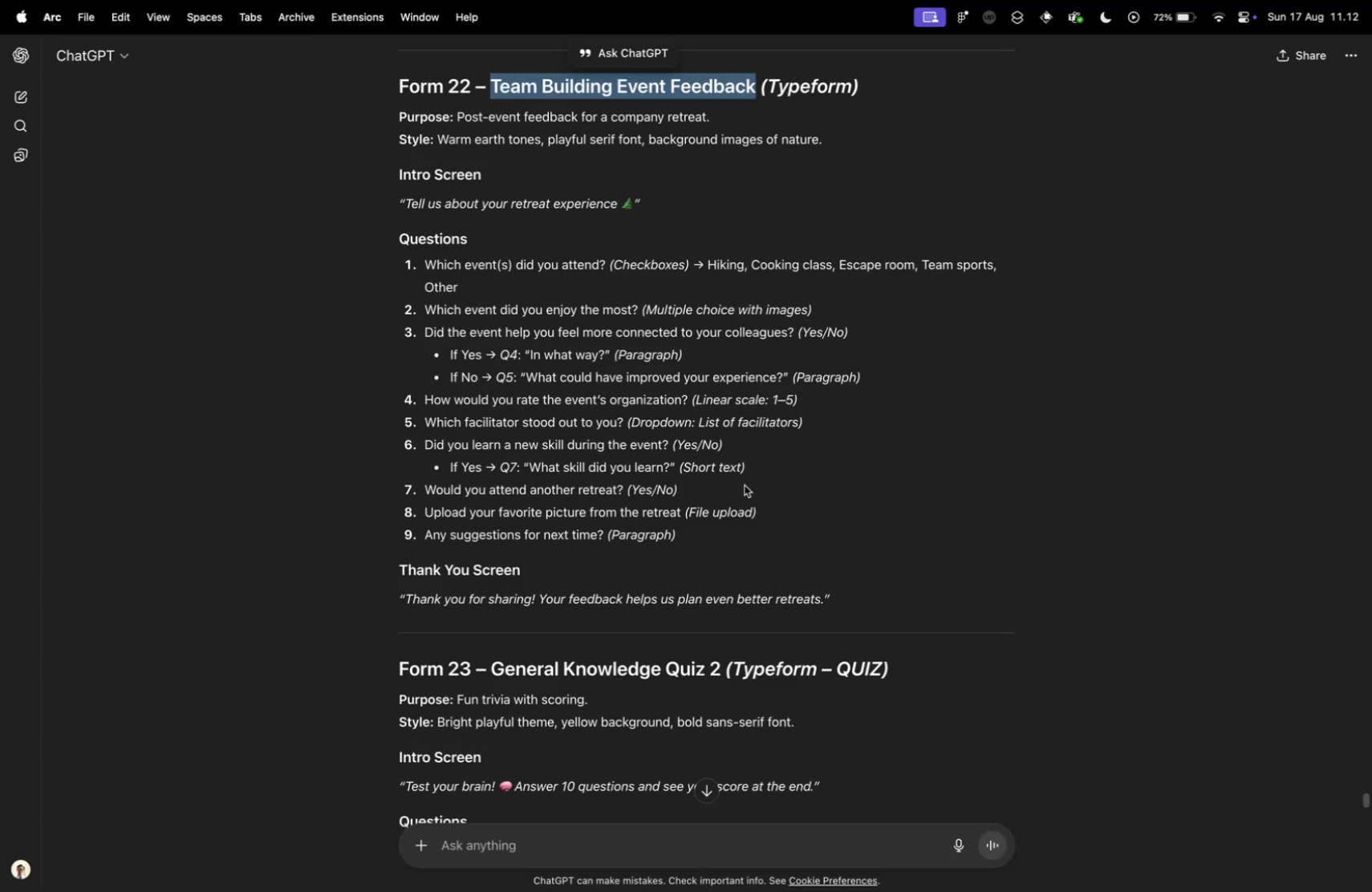 
key(Meta+X)
 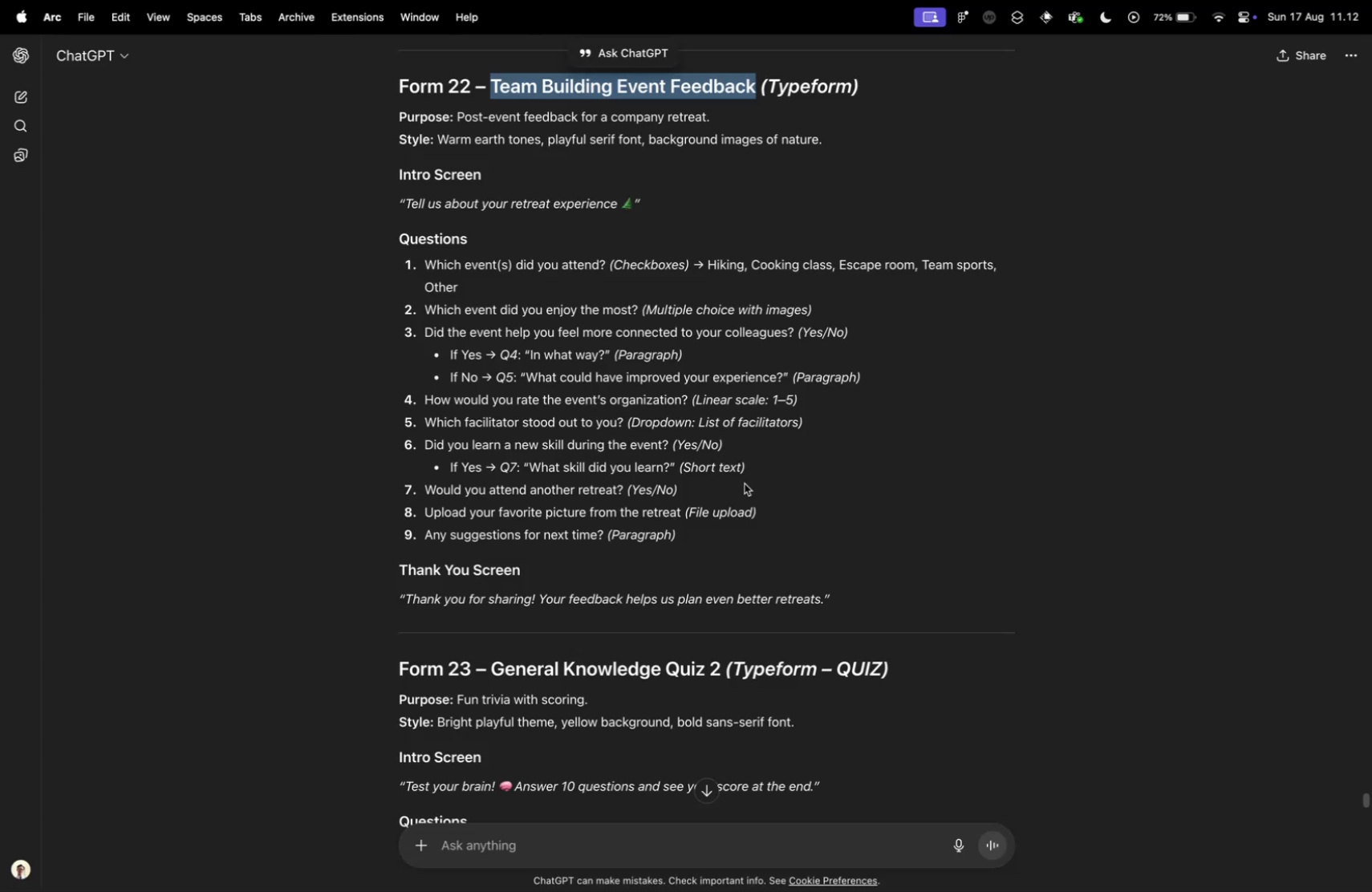 
key(Control+ControlLeft)
 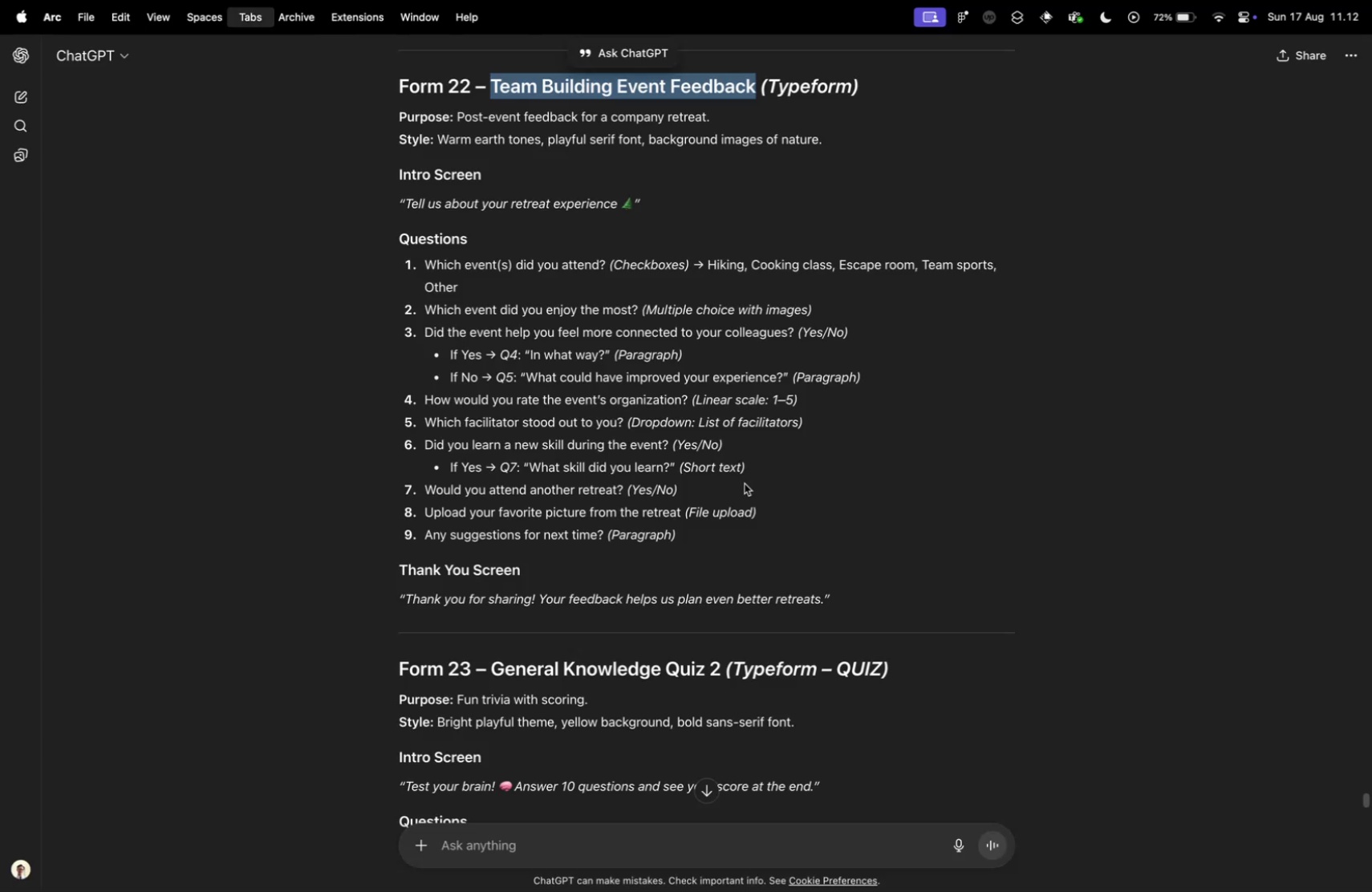 
key(Control+Tab)
 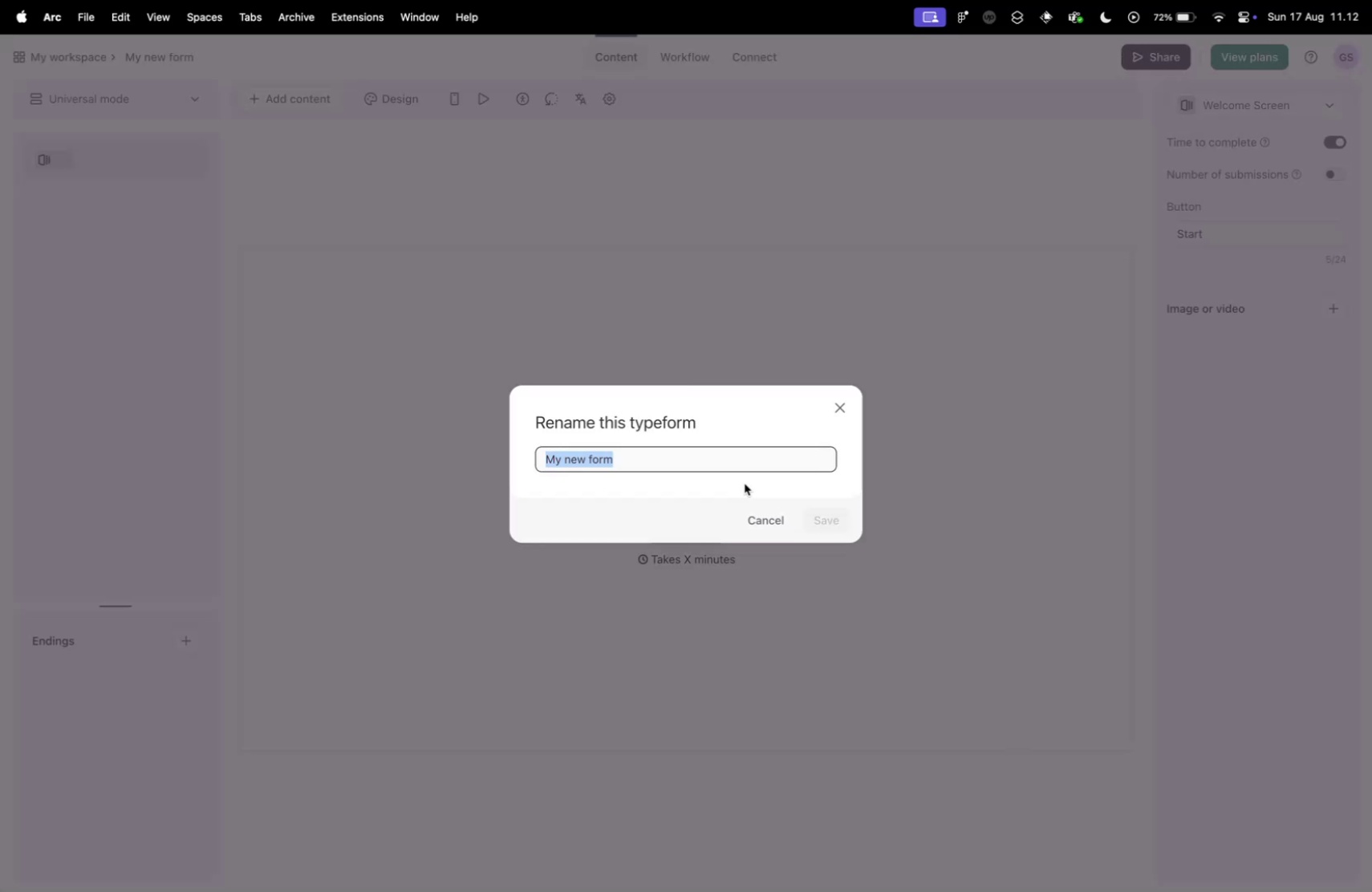 
key(Meta+V)
 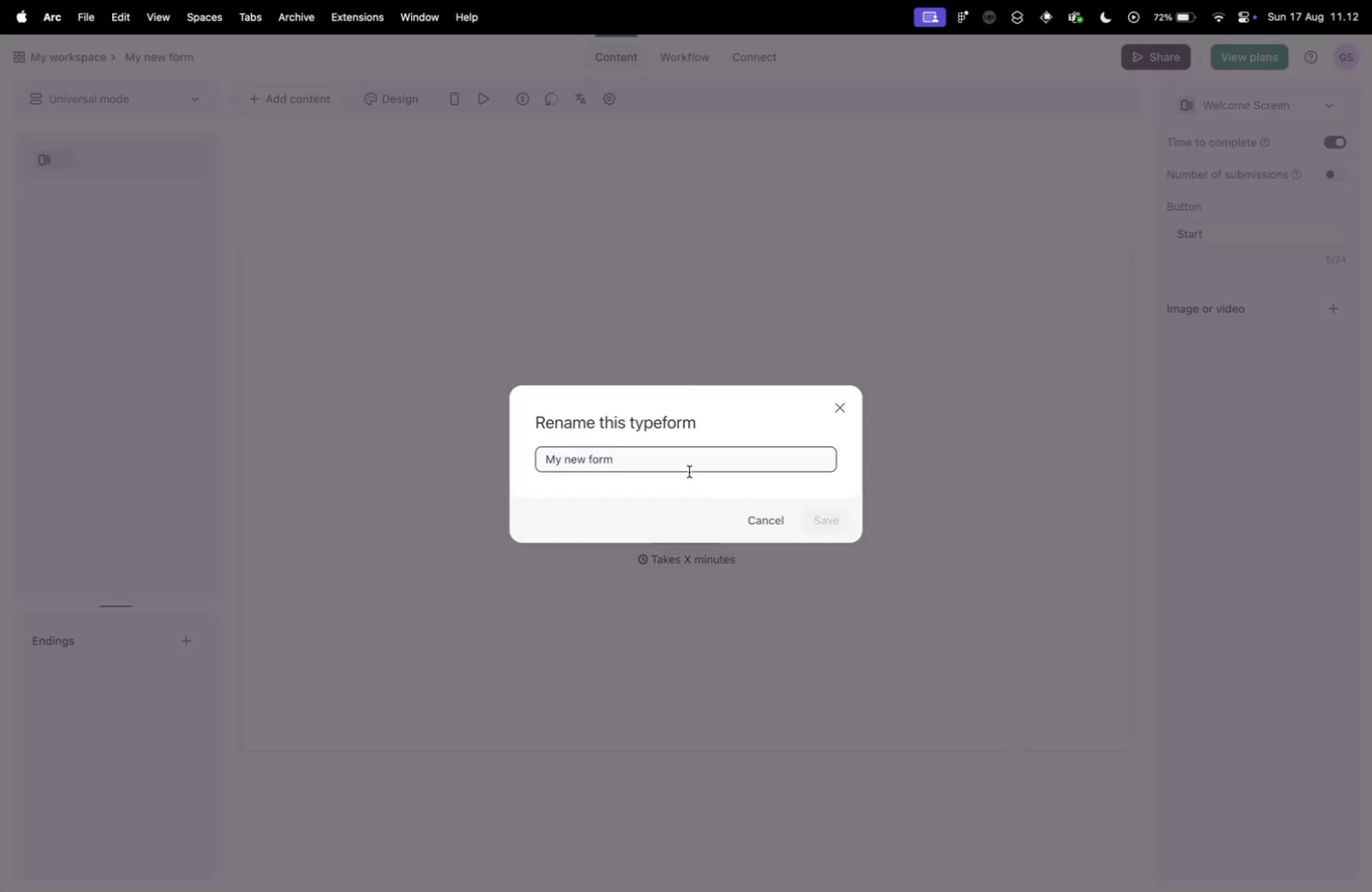 
key(Meta+A)
 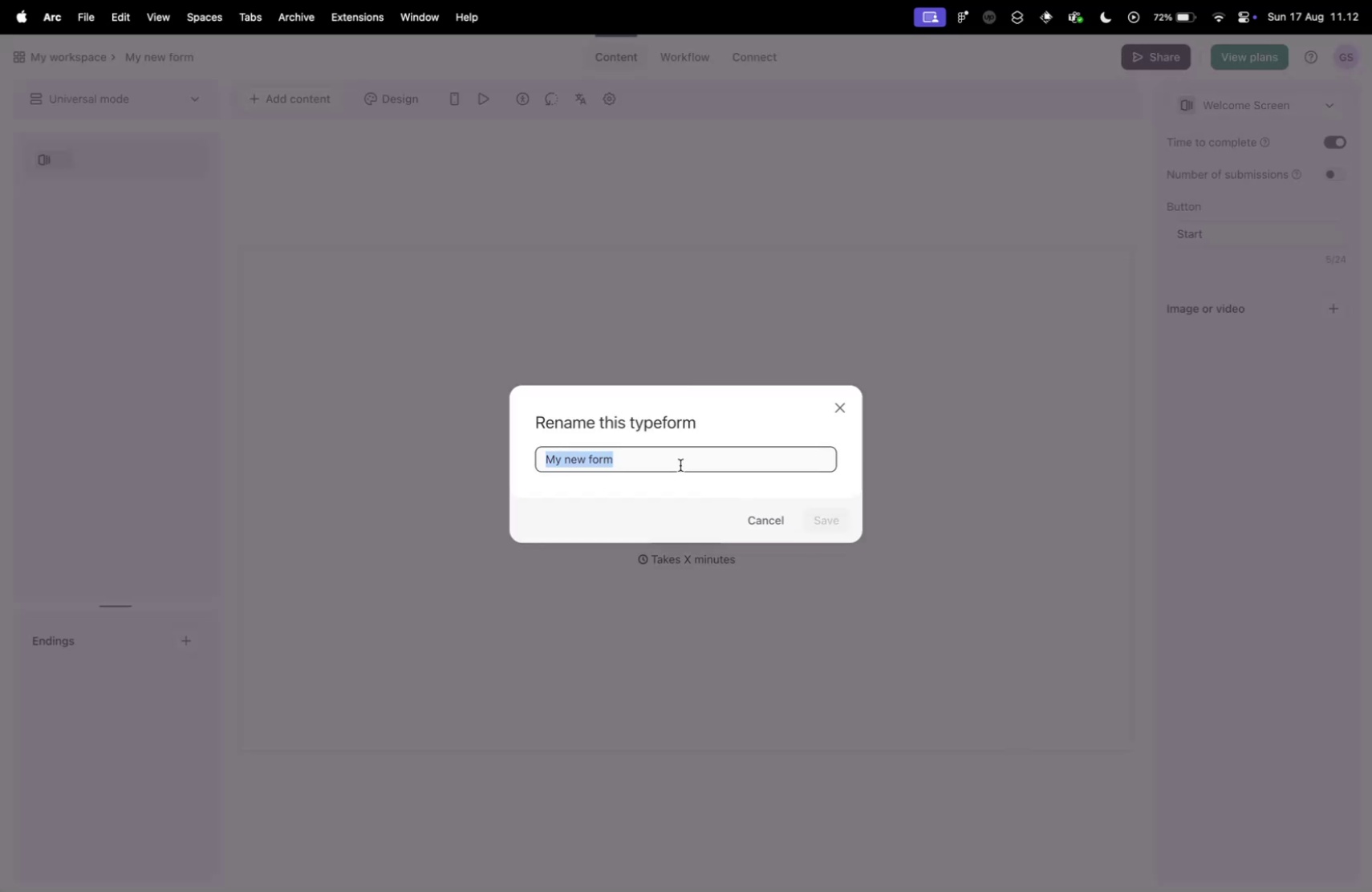 
left_click([680, 464])
 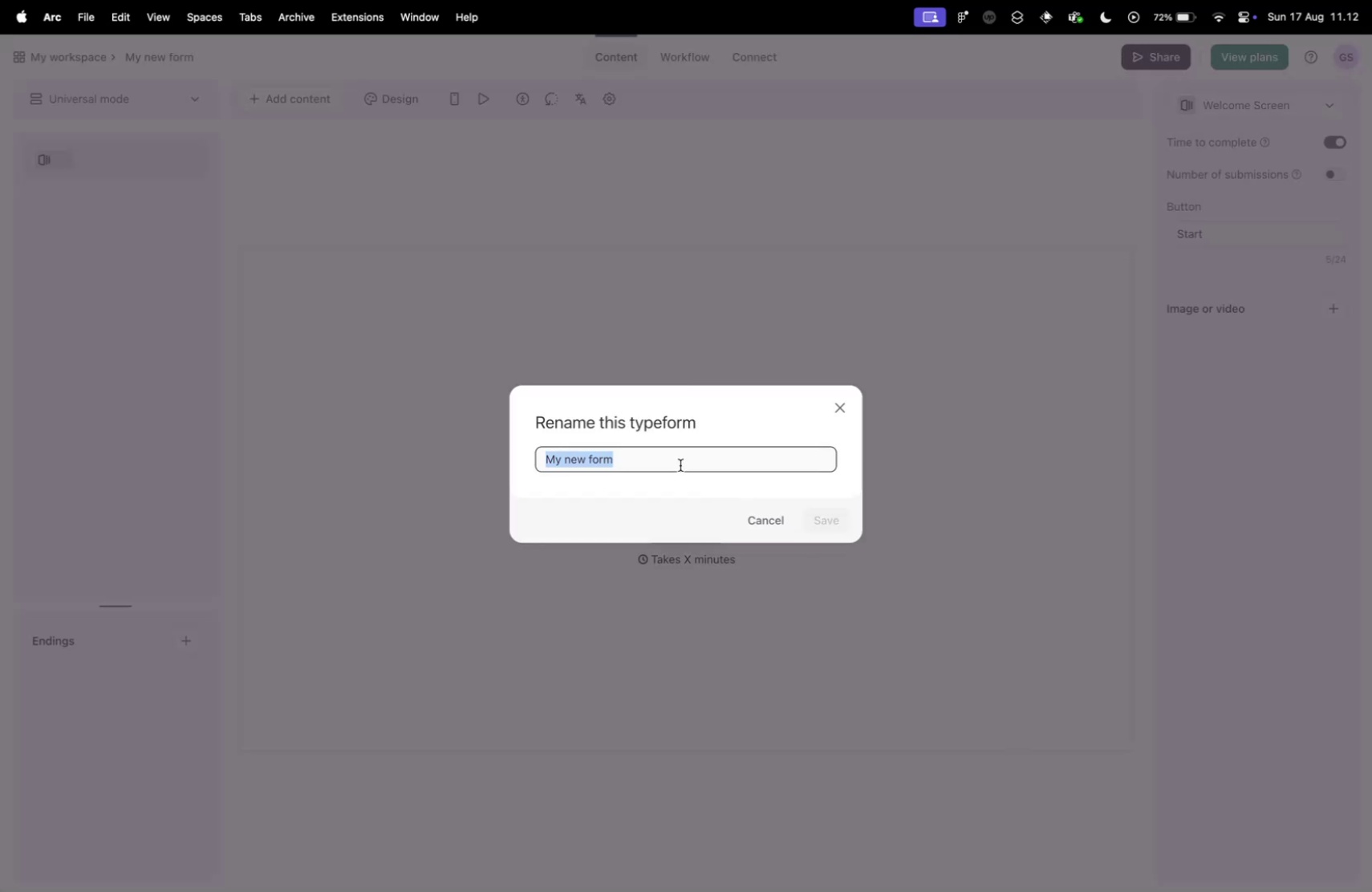 
key(Control+ControlLeft)
 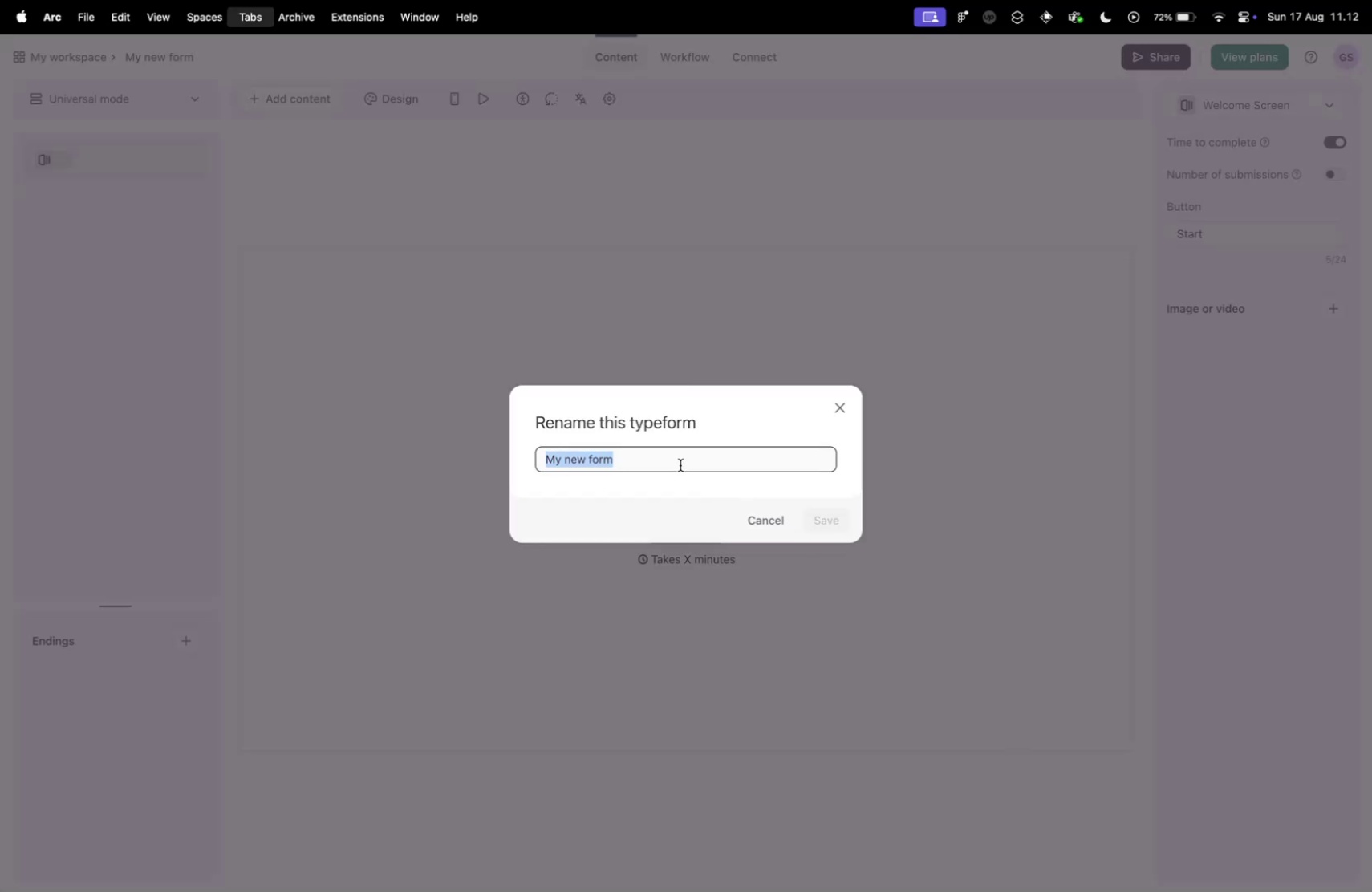 
key(Control+Tab)
 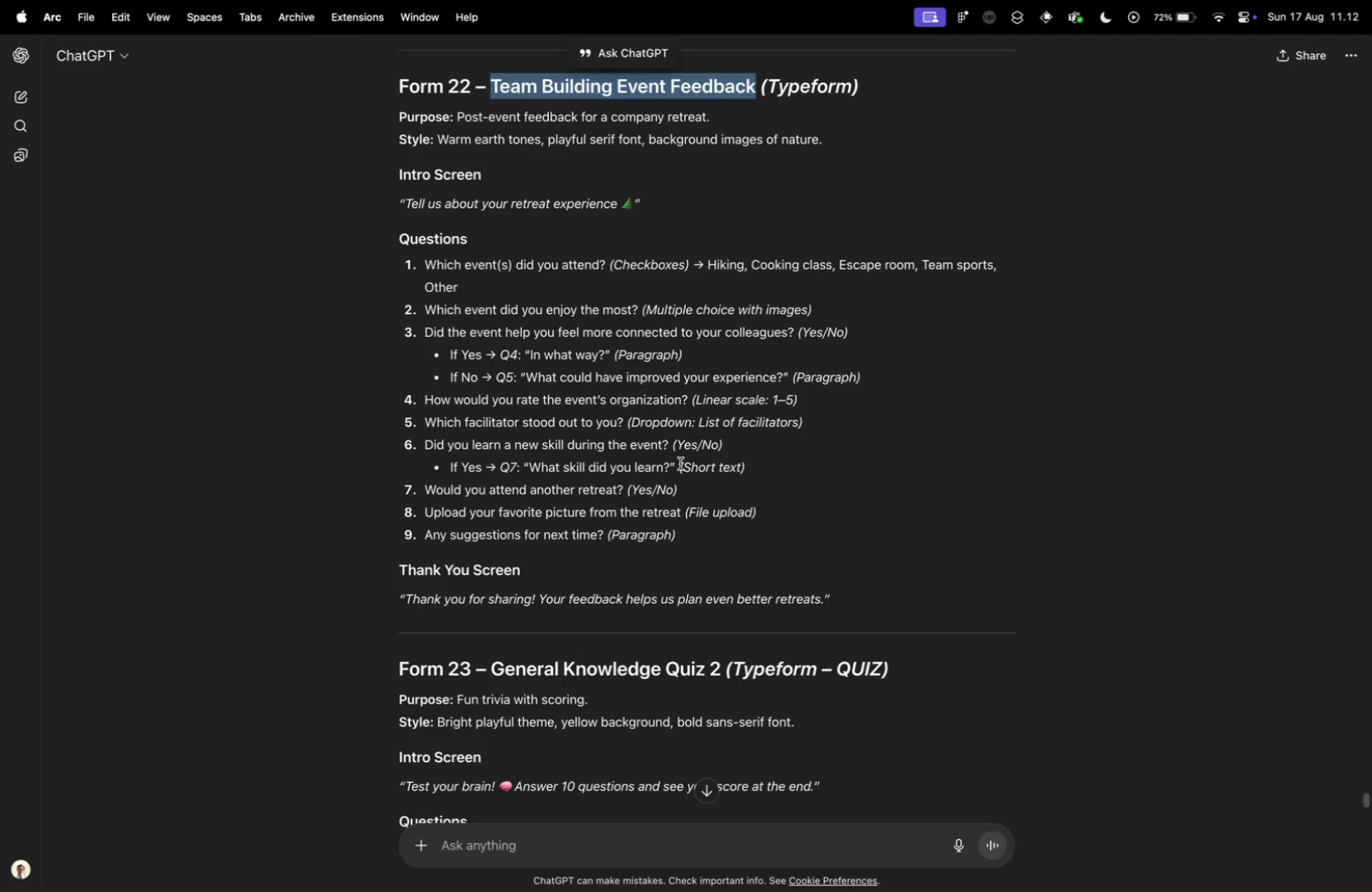 
key(Meta+C)
 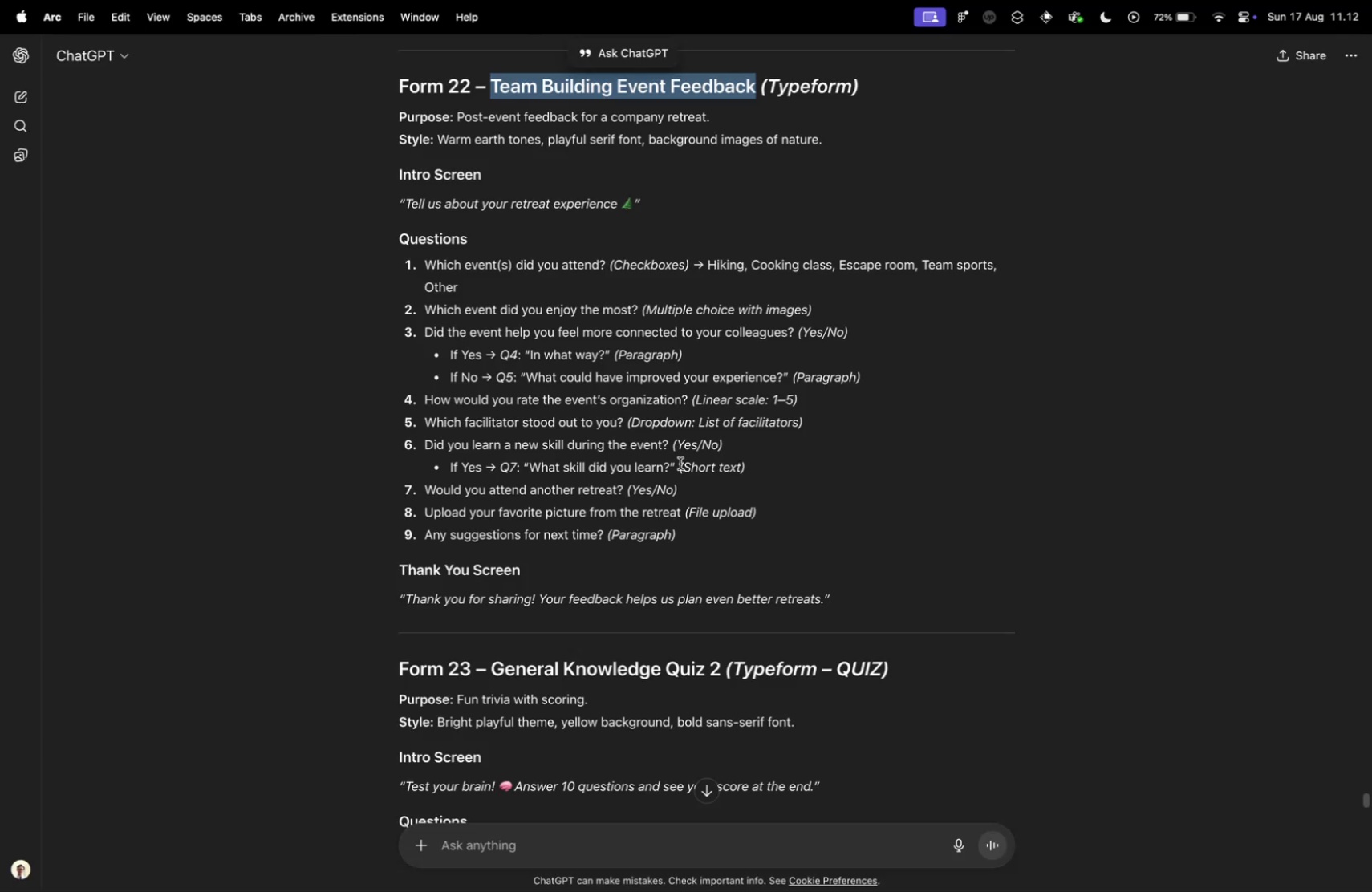 
key(Meta+C)
 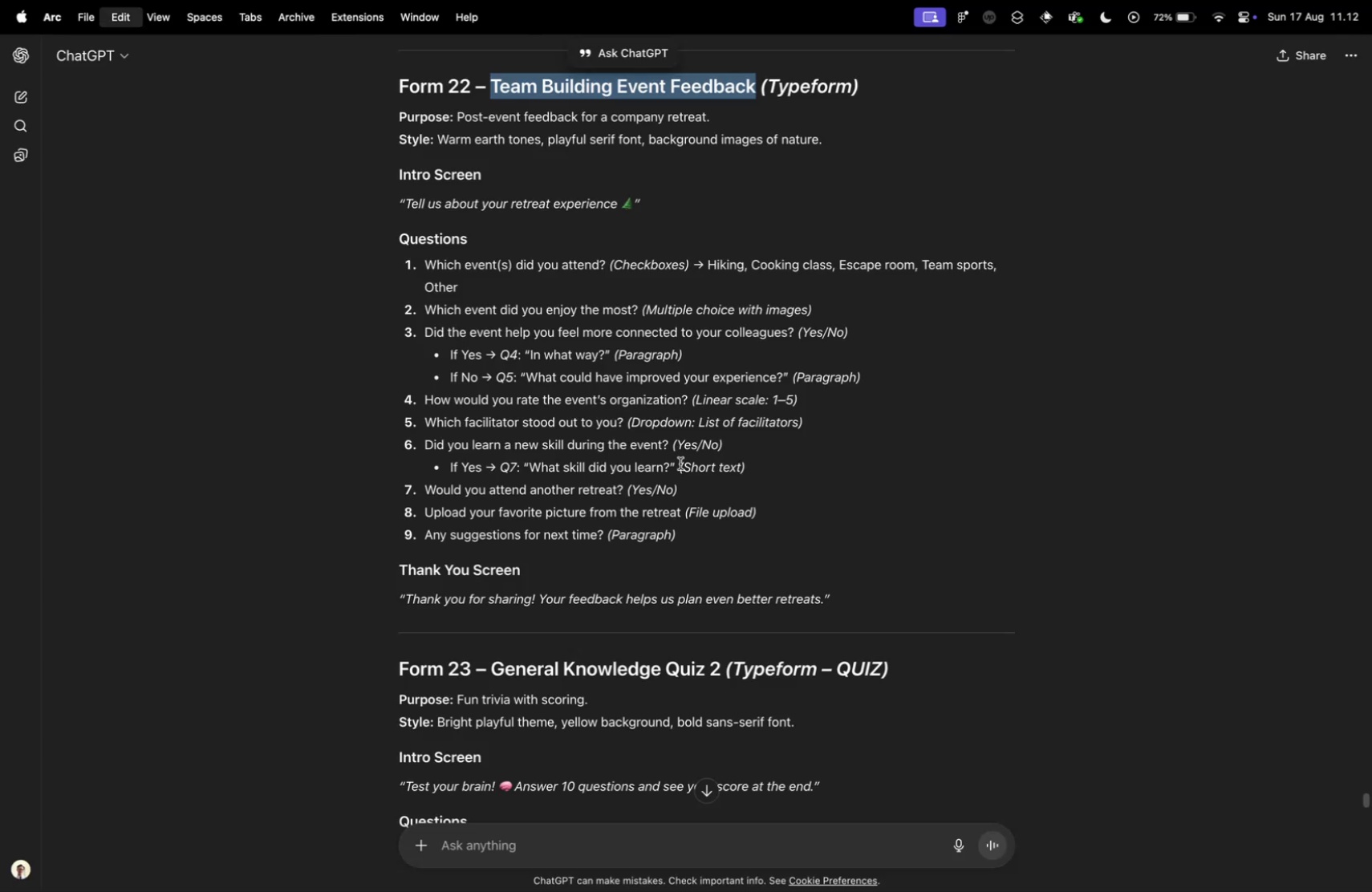 
key(Meta+C)
 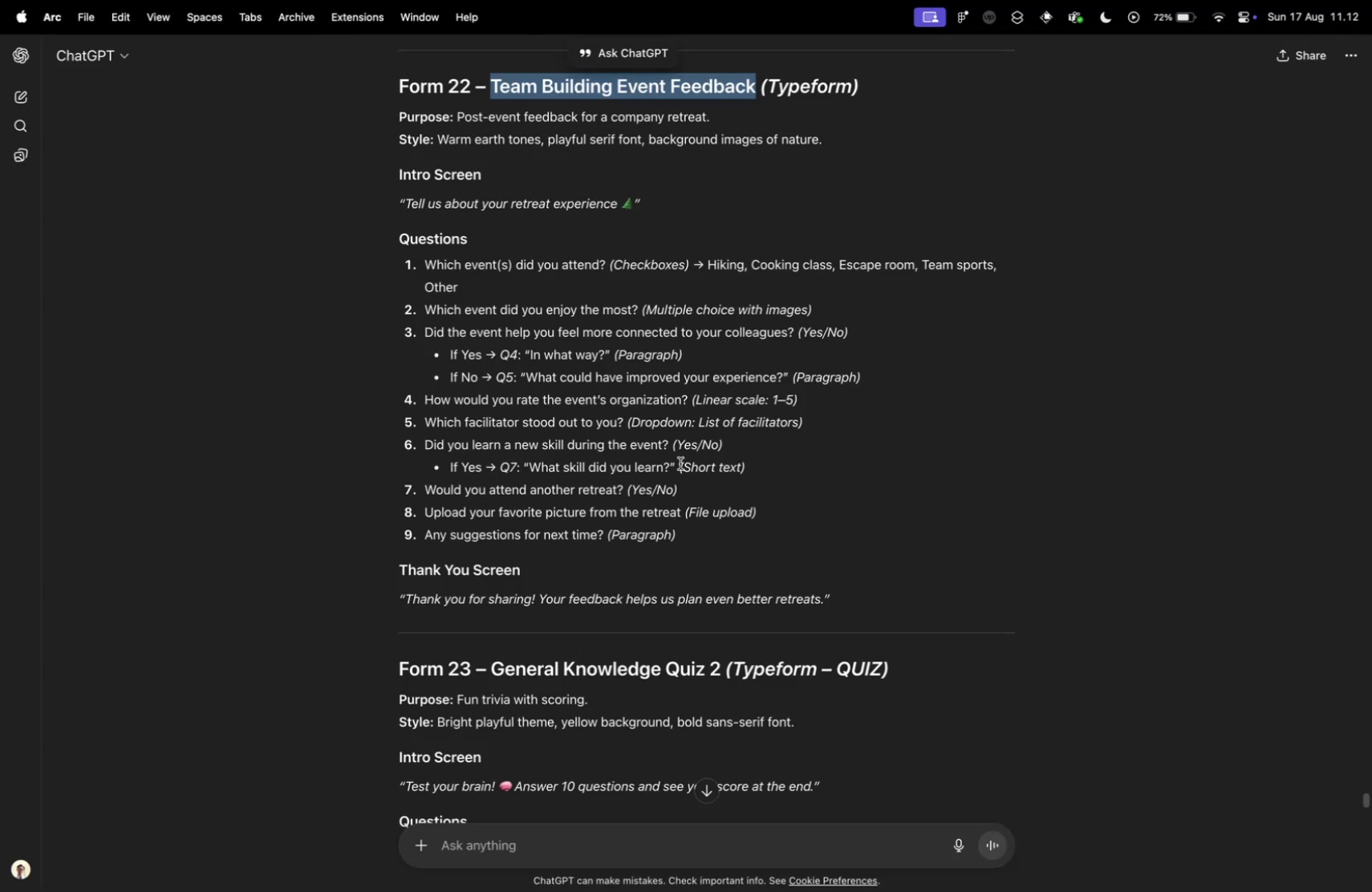 
key(Control+ControlLeft)
 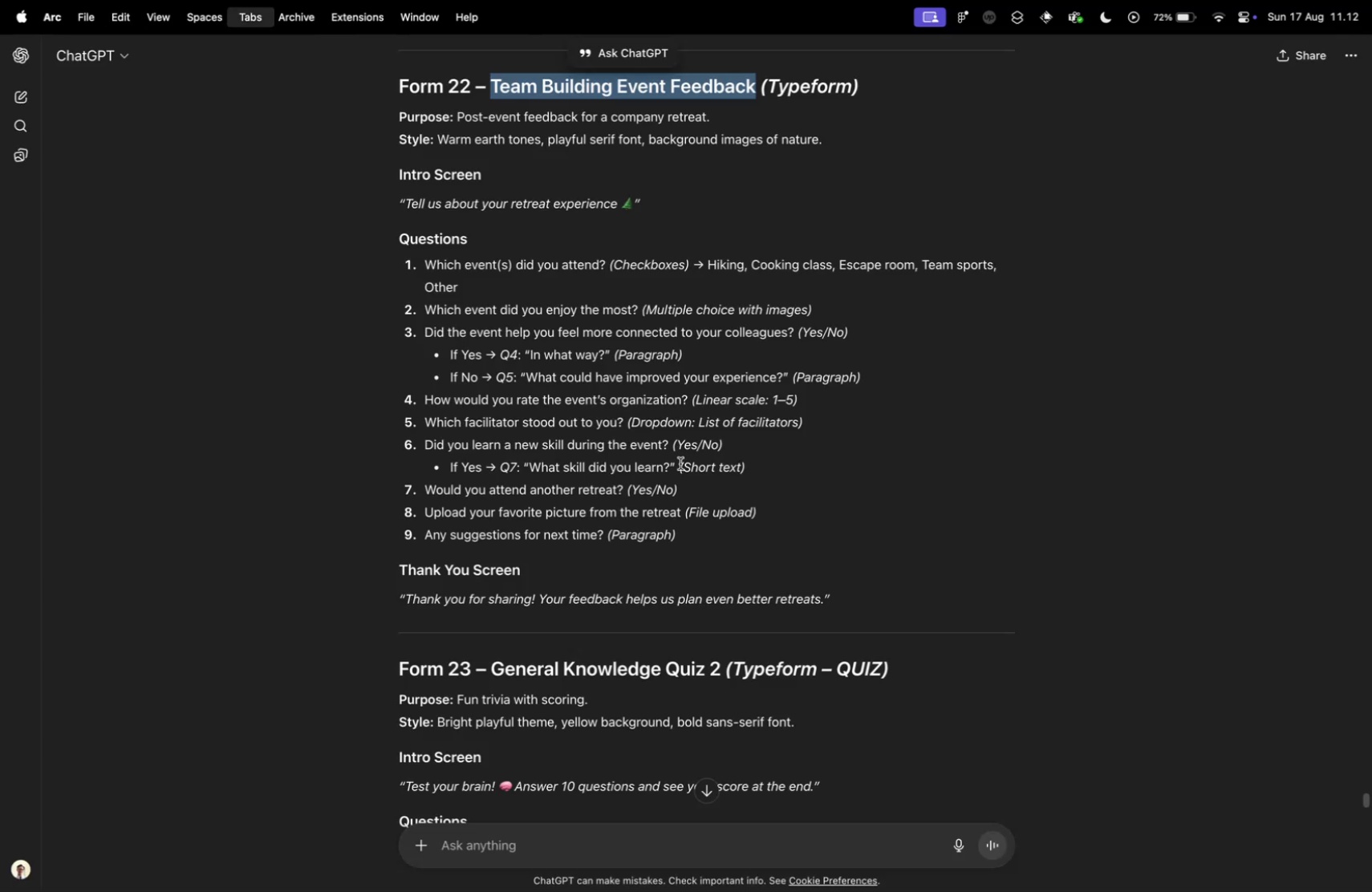 
key(Control+Tab)
 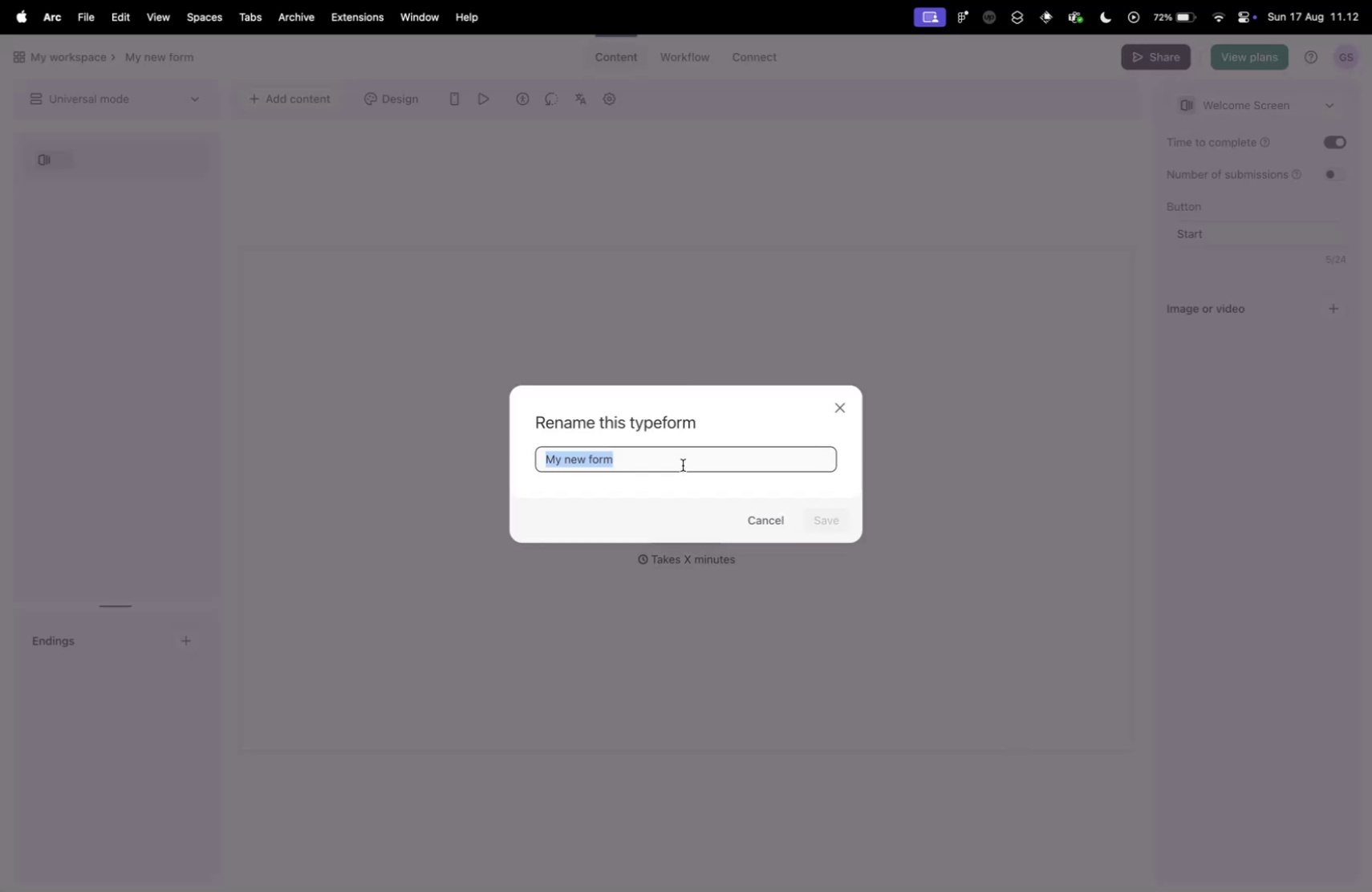 
hold_key(key=CommandLeft, duration=0.67)
 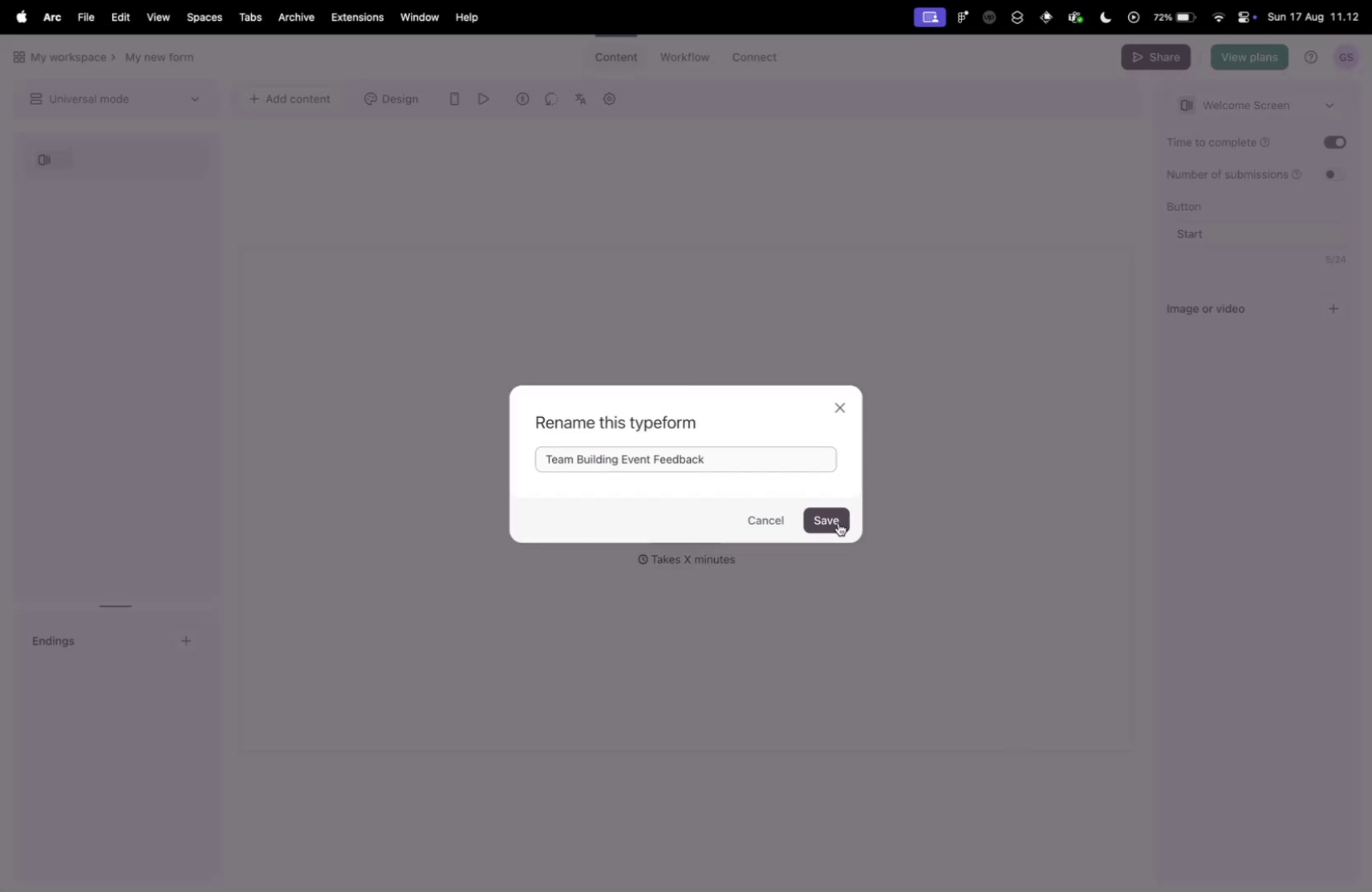 
hold_key(key=V, duration=0.31)
 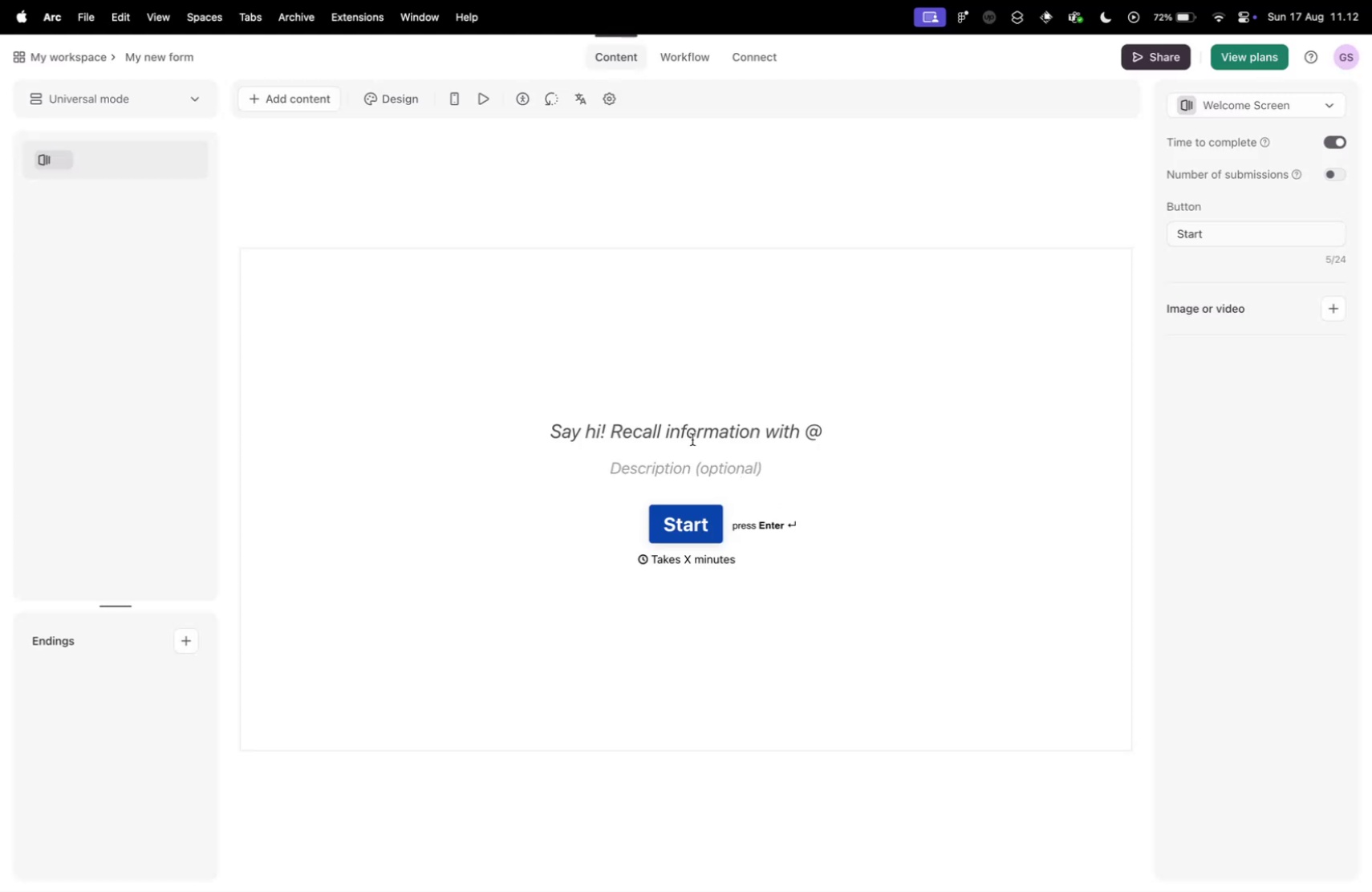 
left_click([692, 439])
 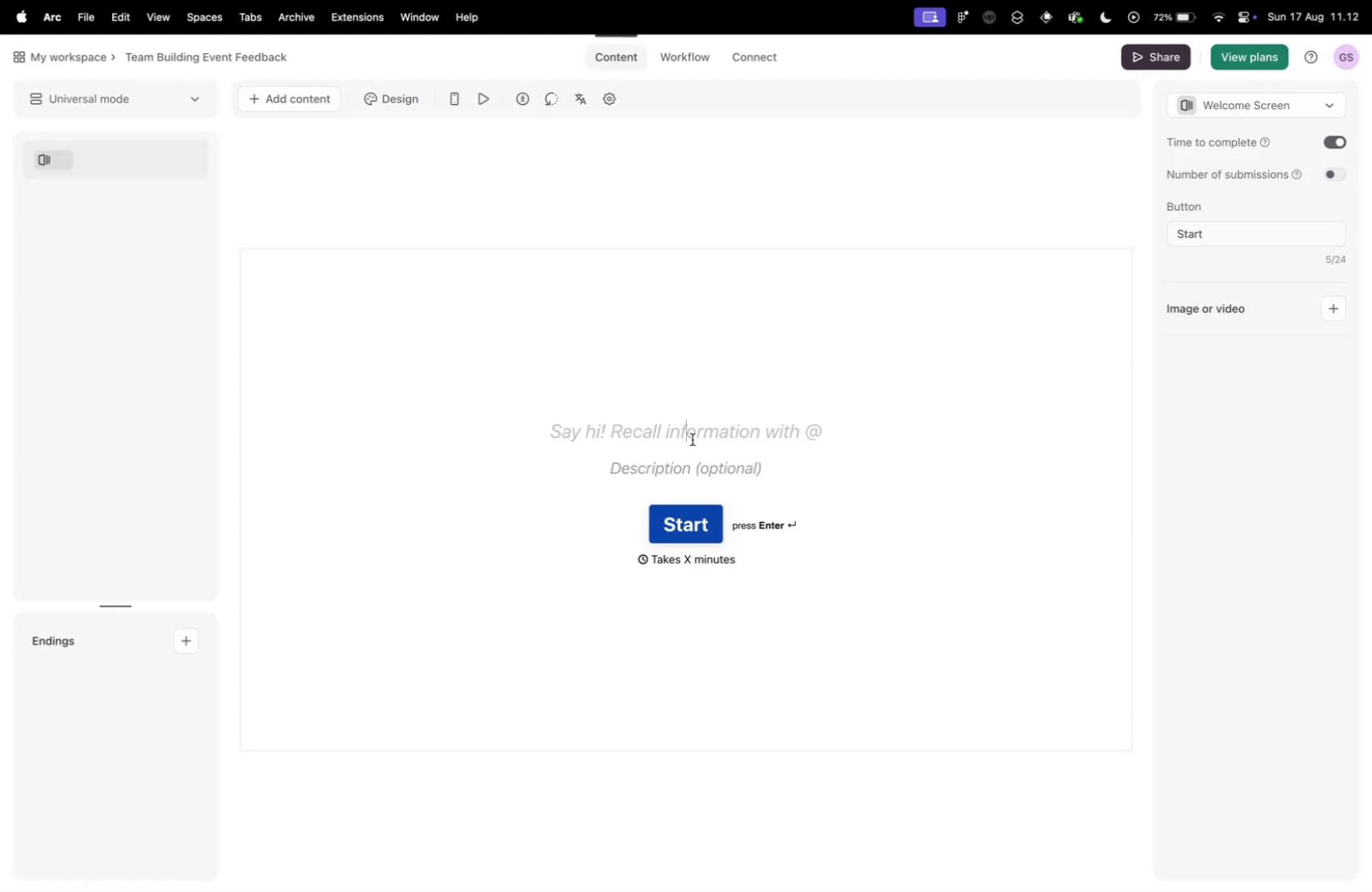 
key(Meta+V)
 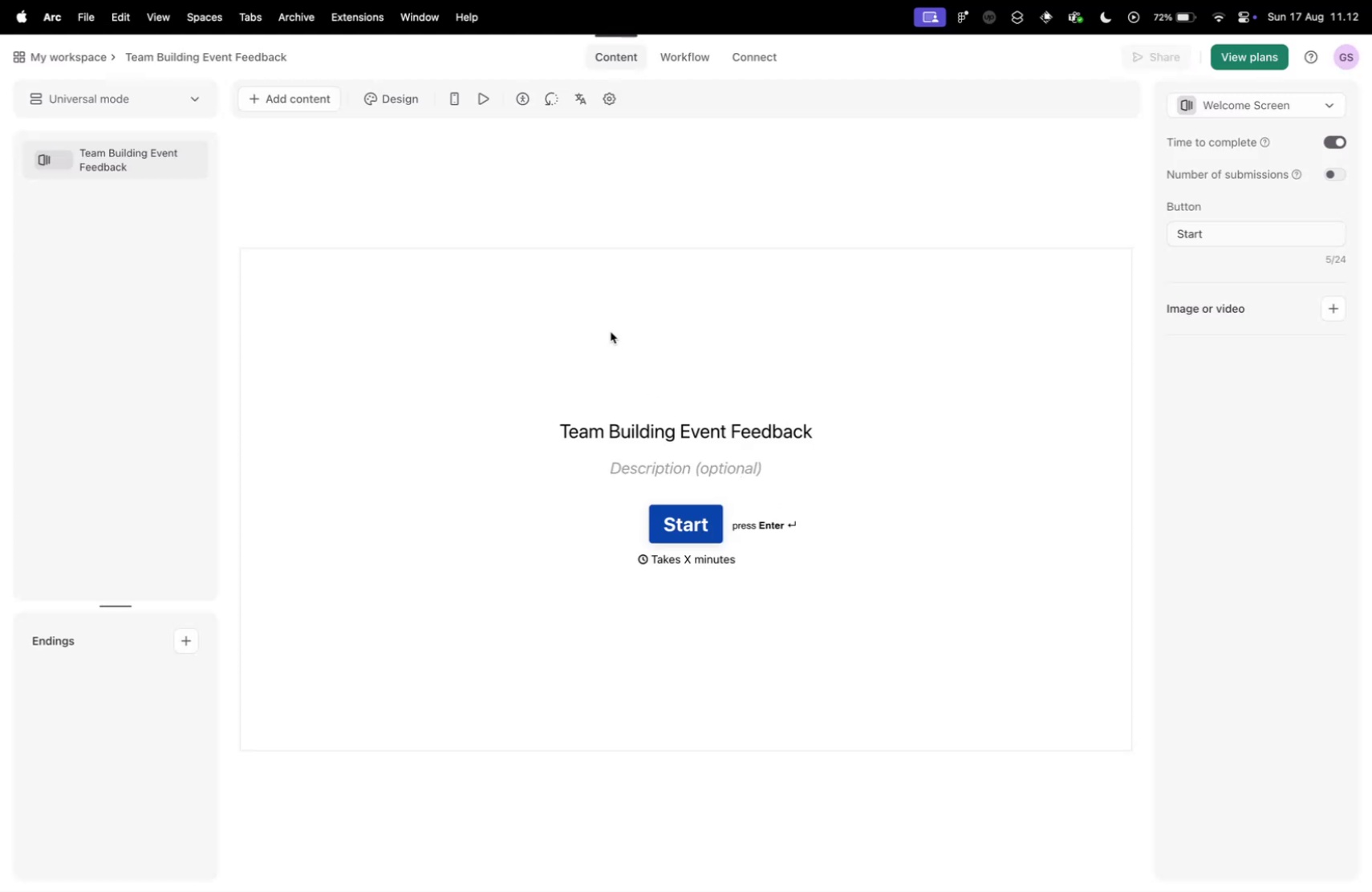 
key(Control+ControlLeft)
 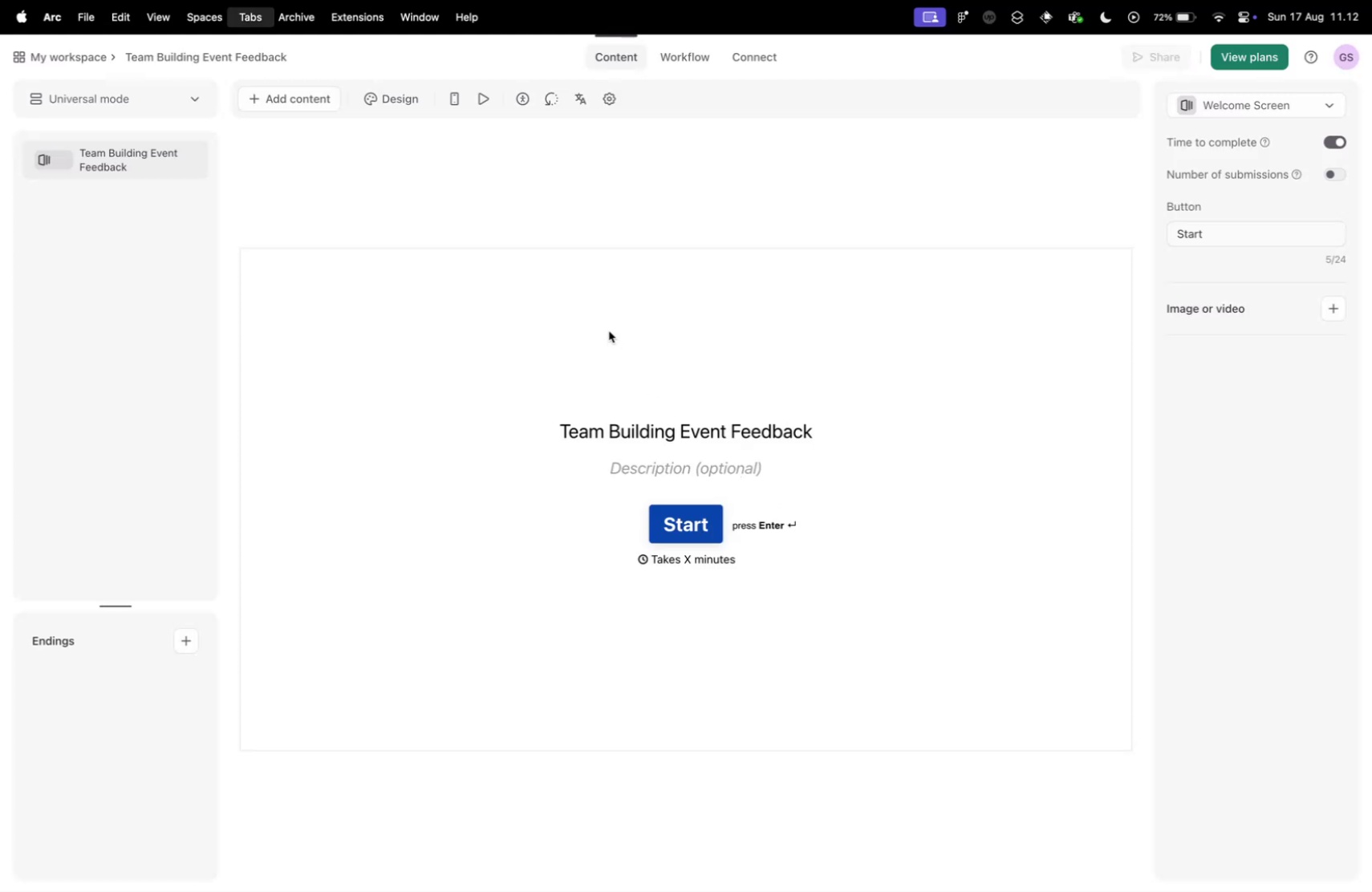 
key(Control+Tab)
 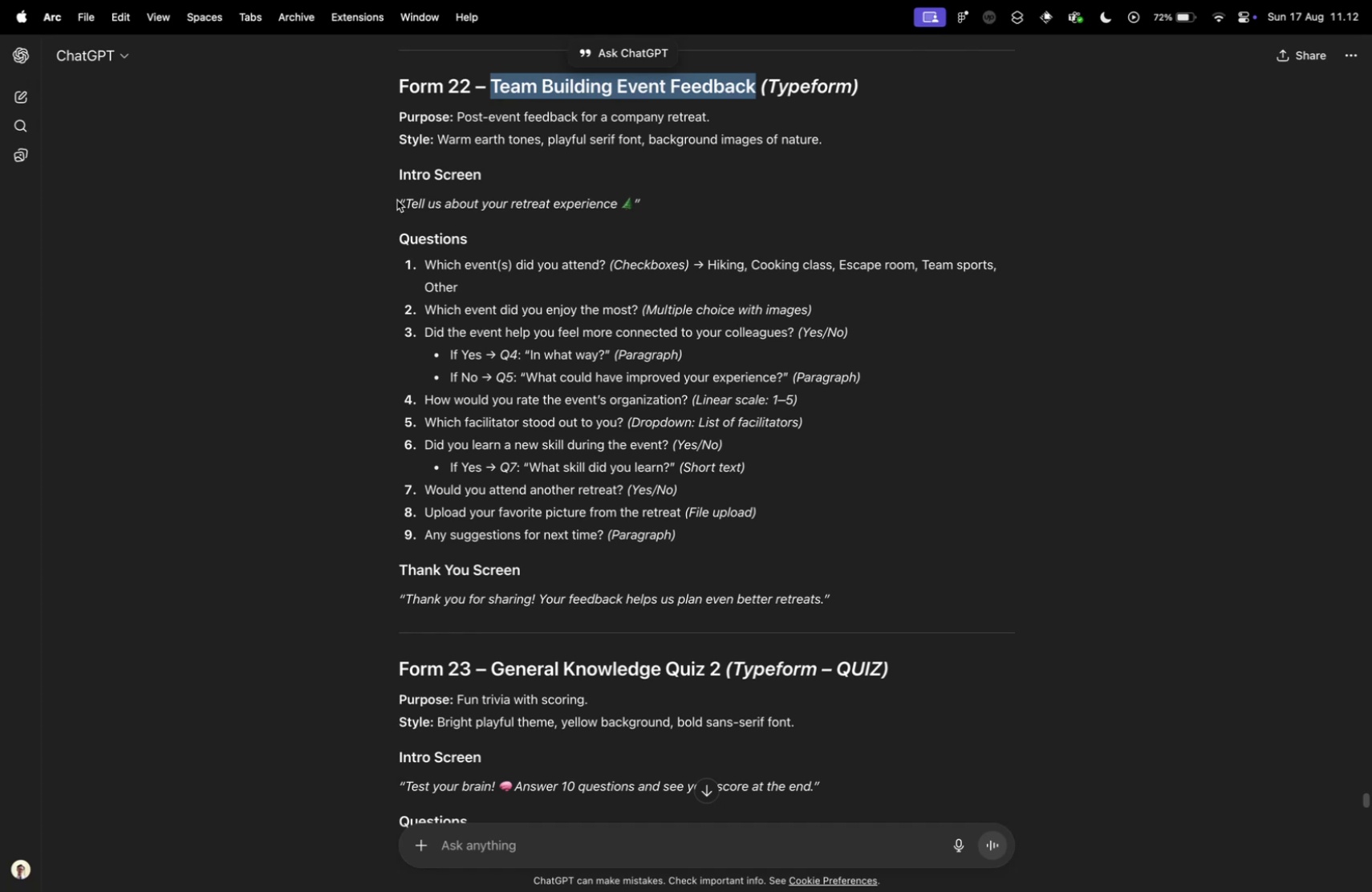 
left_click_drag(start_coordinate=[407, 202], to_coordinate=[630, 206])
 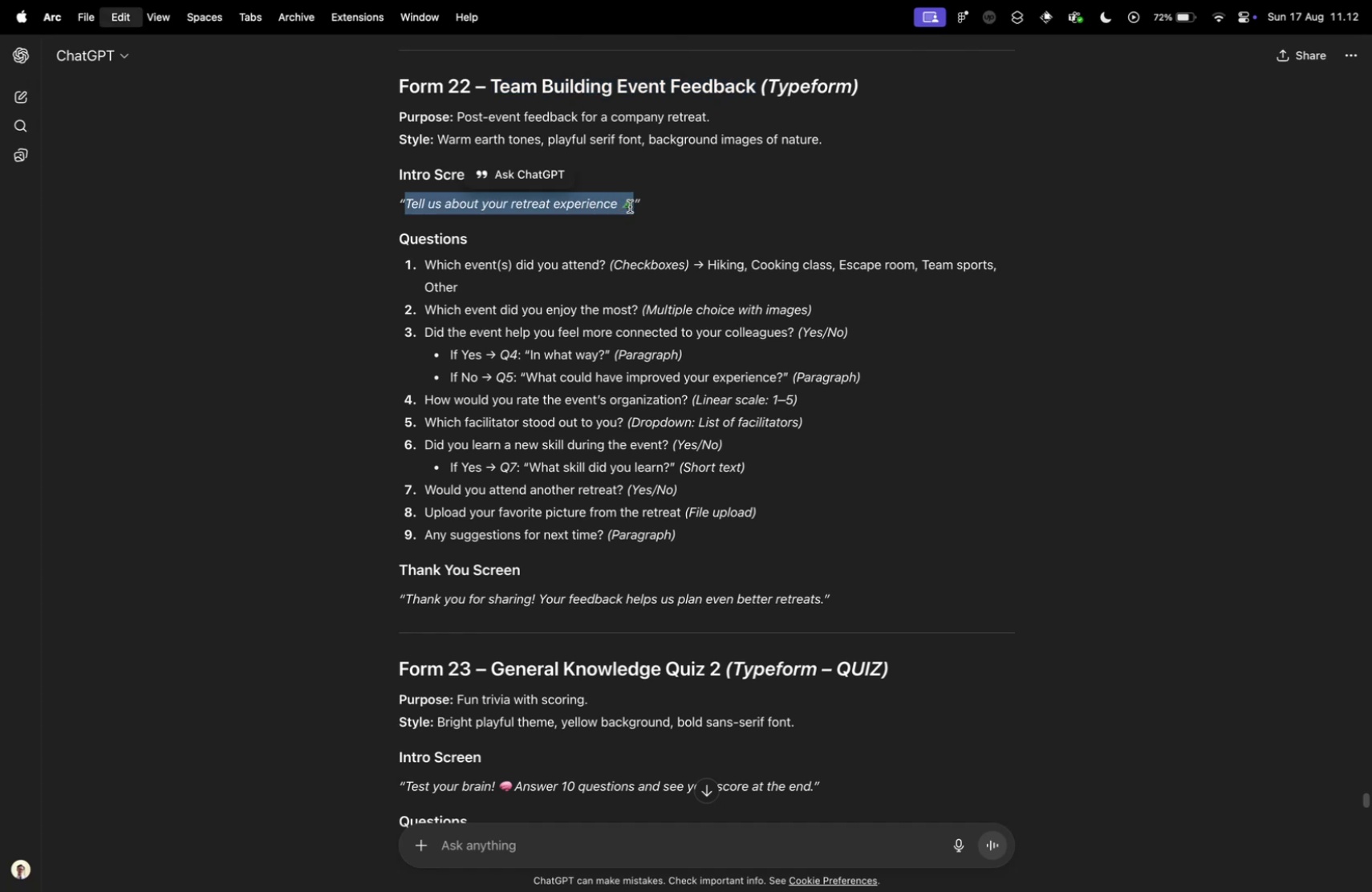 
key(Meta+CommandLeft)
 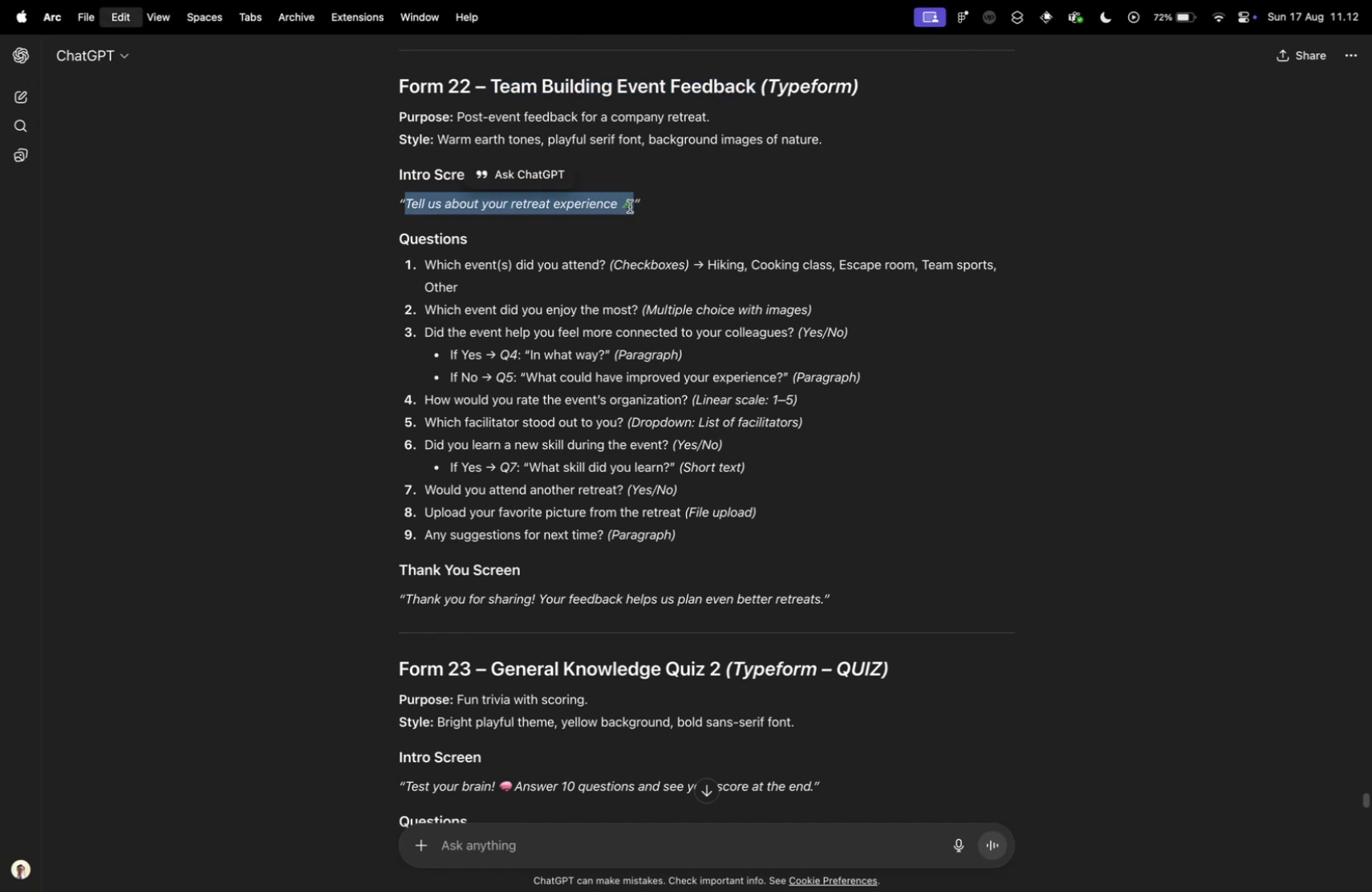 
key(Meta+C)
 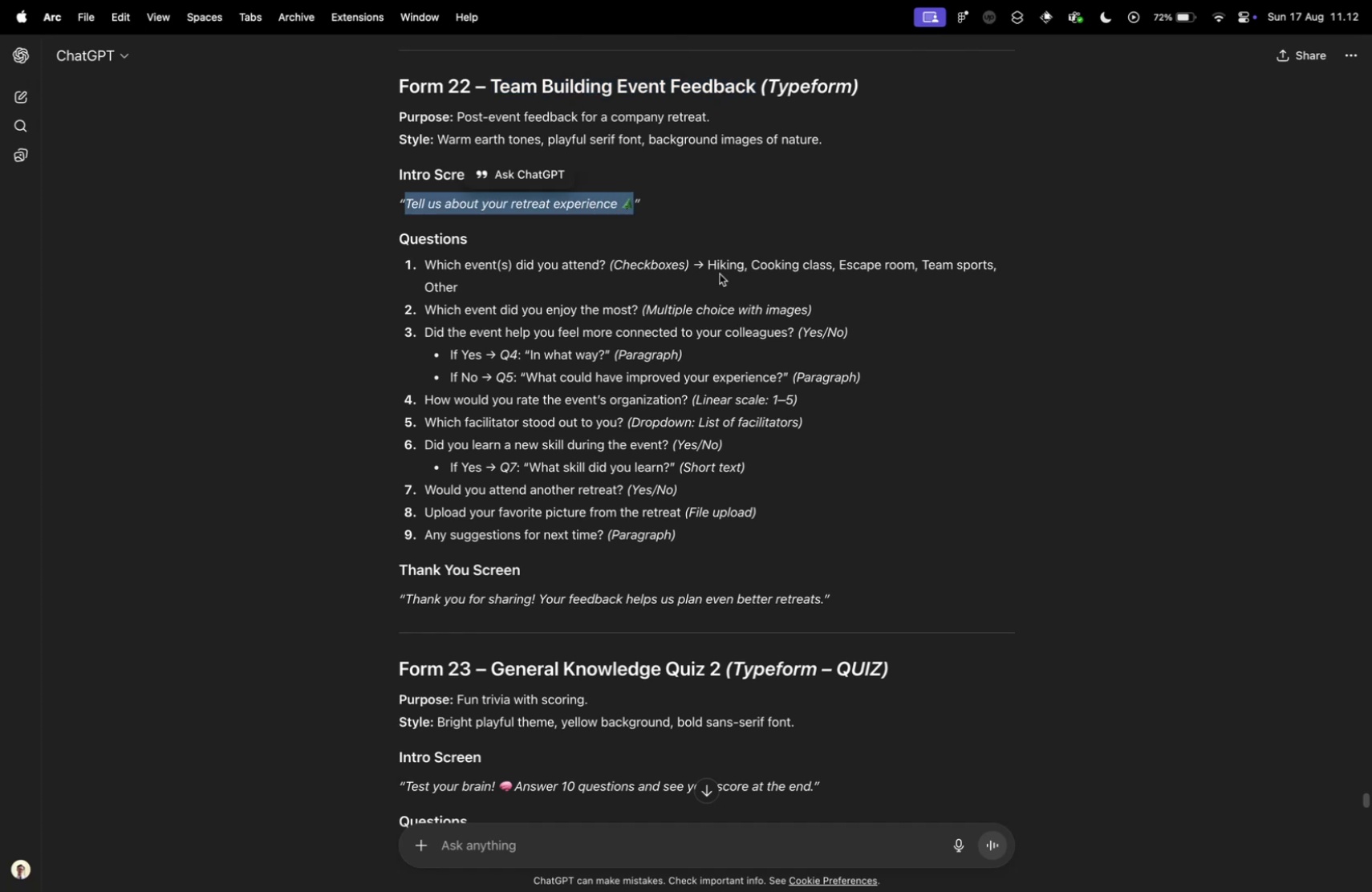 
key(Control+ControlLeft)
 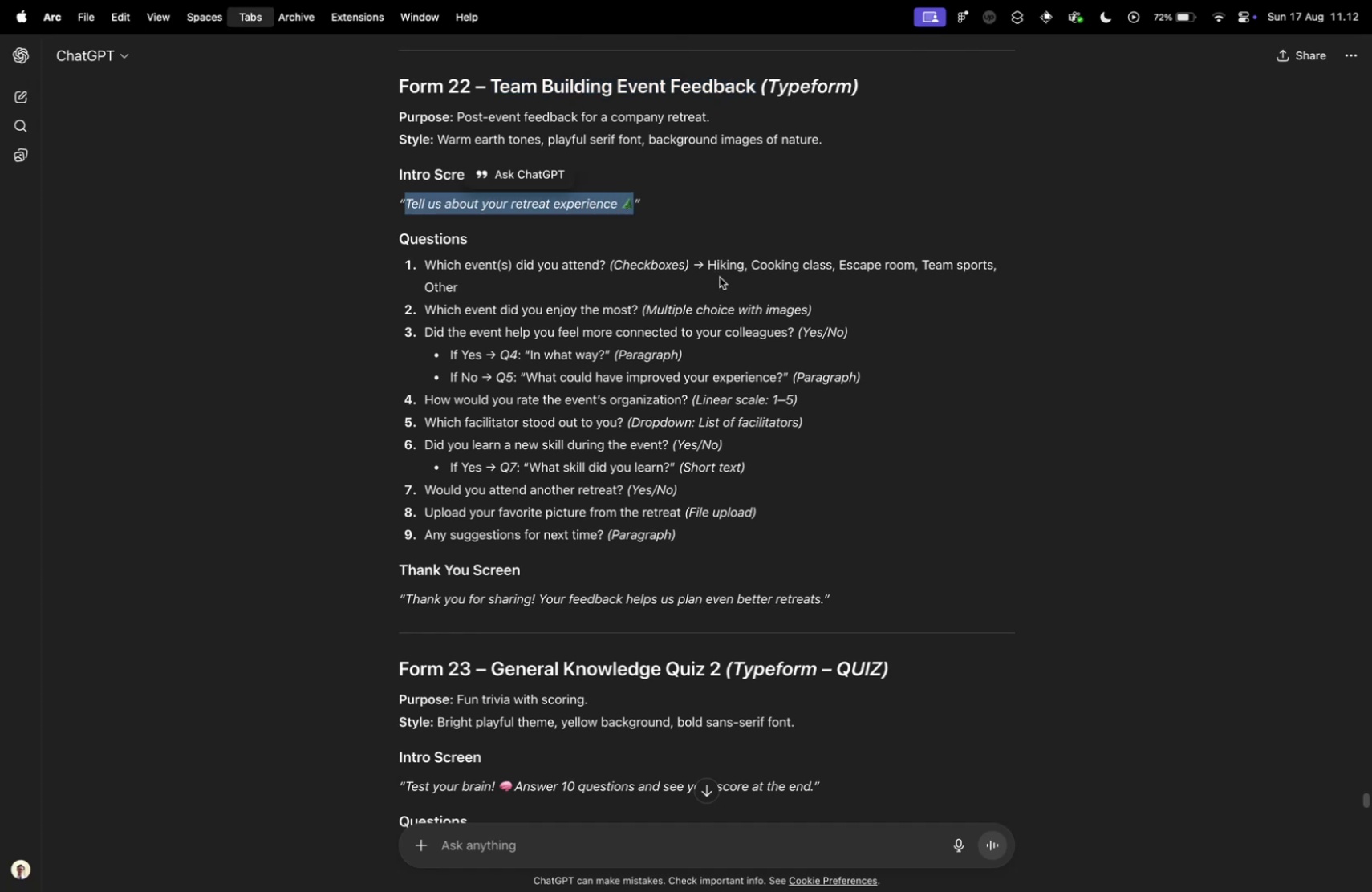 
key(Control+Tab)
 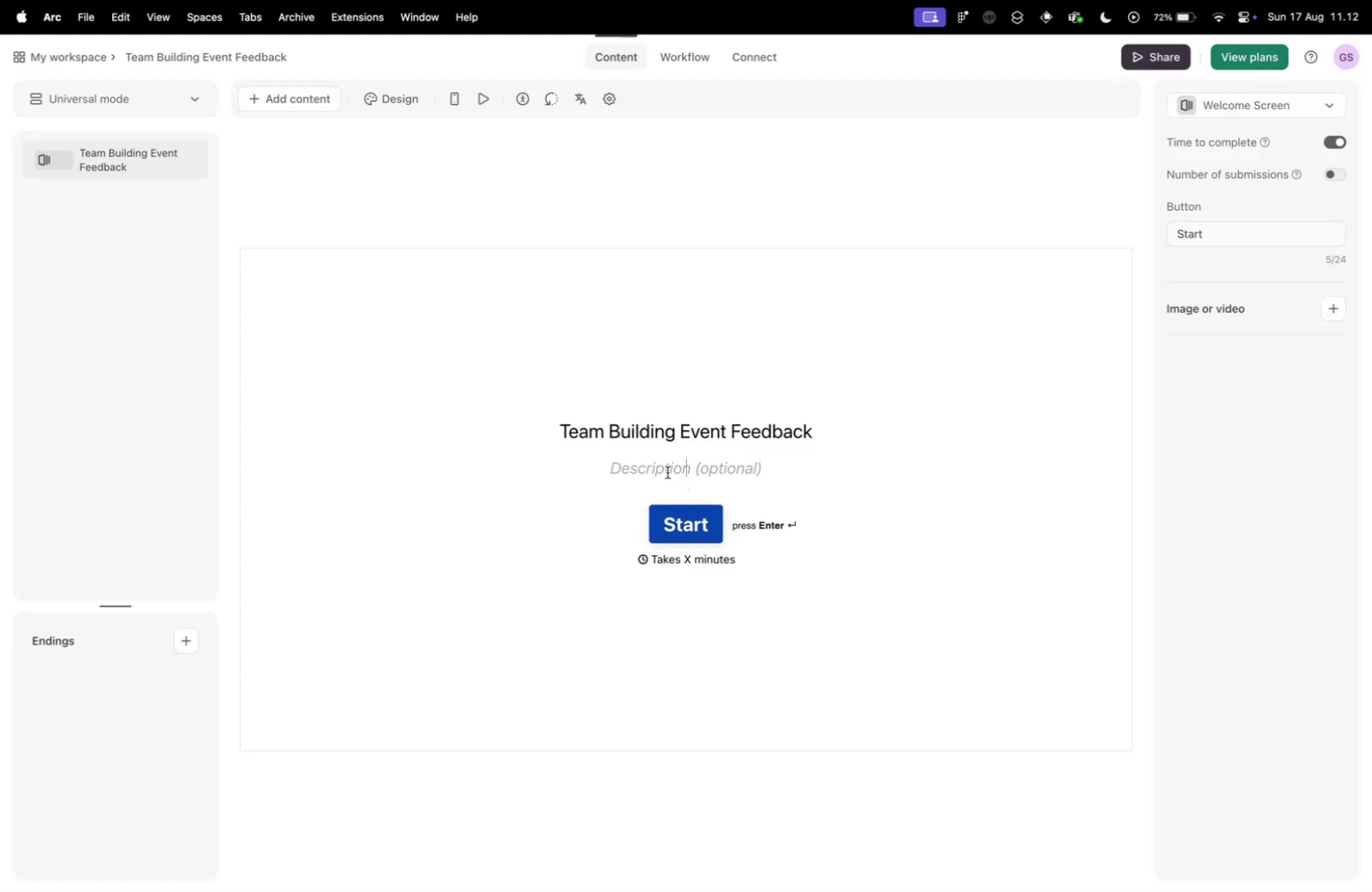 
key(Meta+V)
 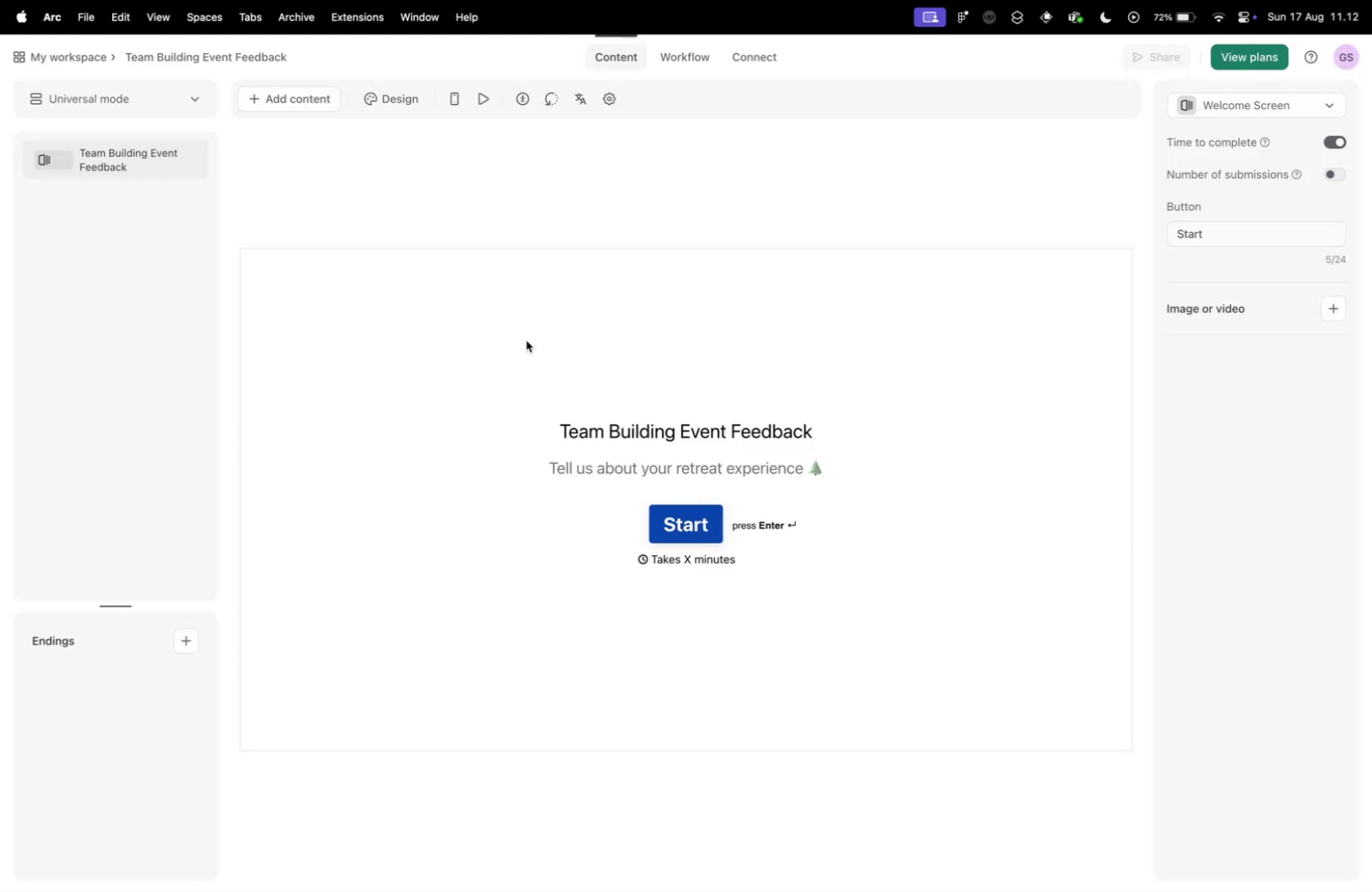 
left_click([526, 340])
 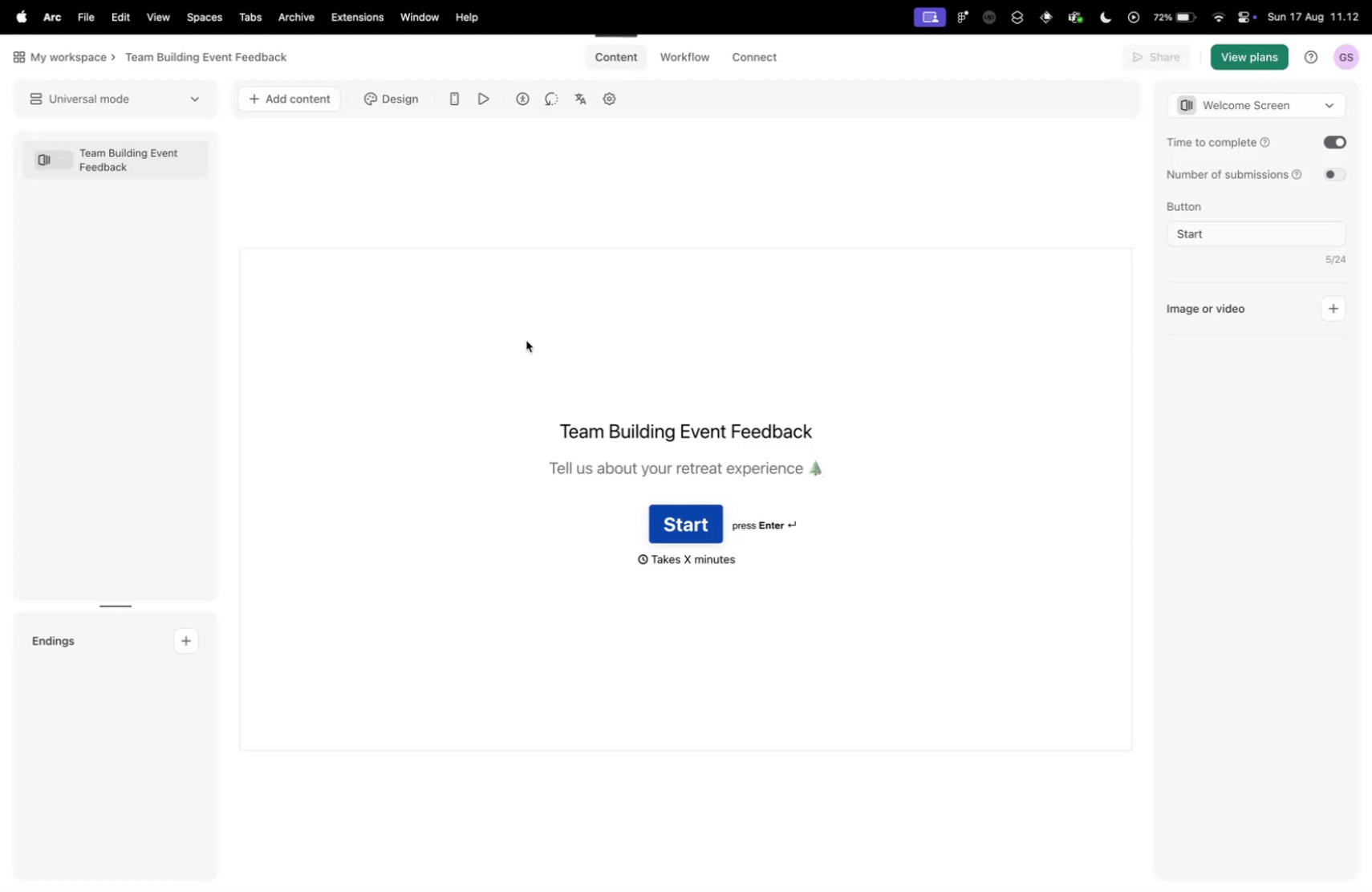 
key(Control+ControlLeft)
 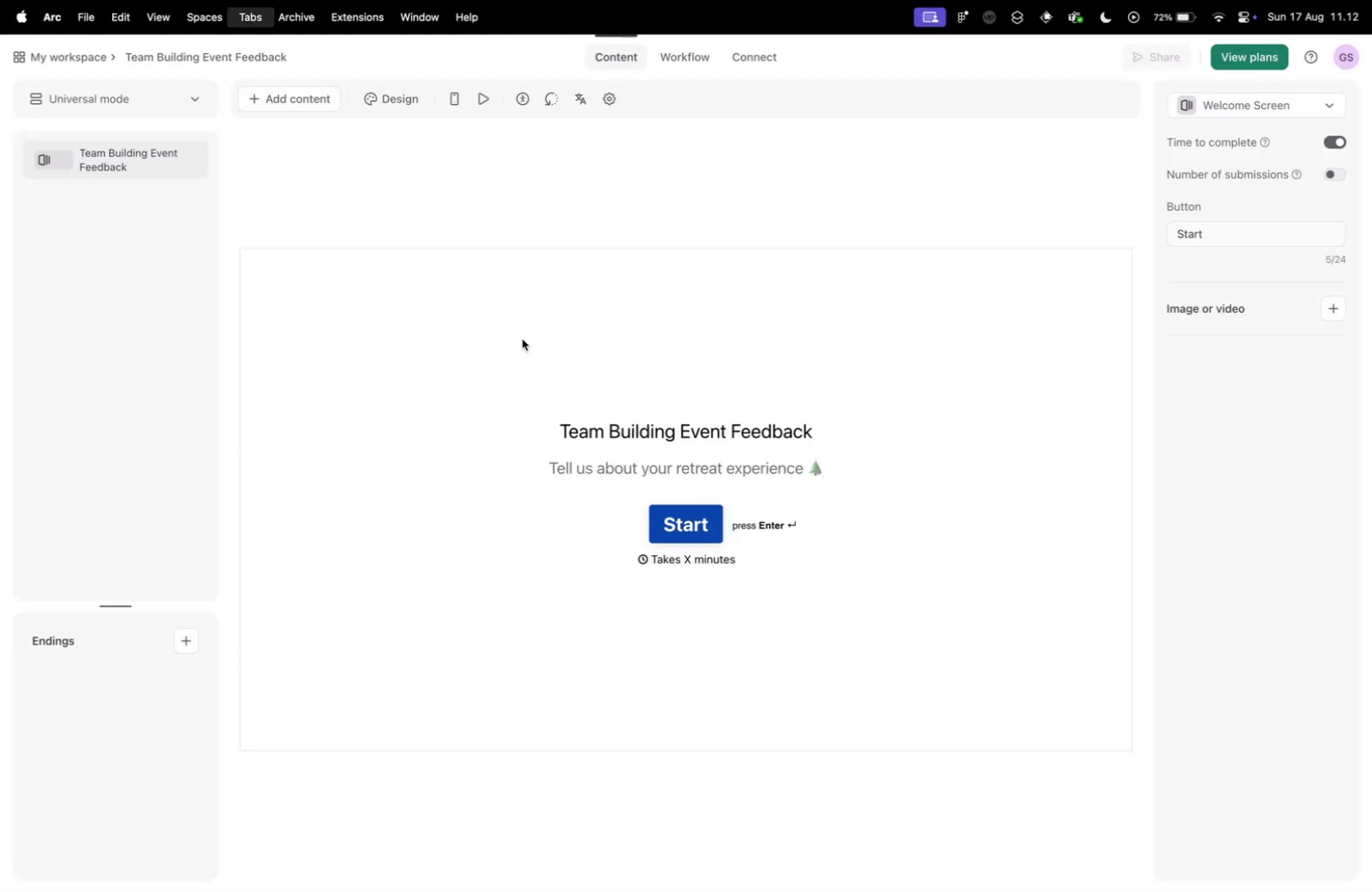 
key(Control+Tab)
 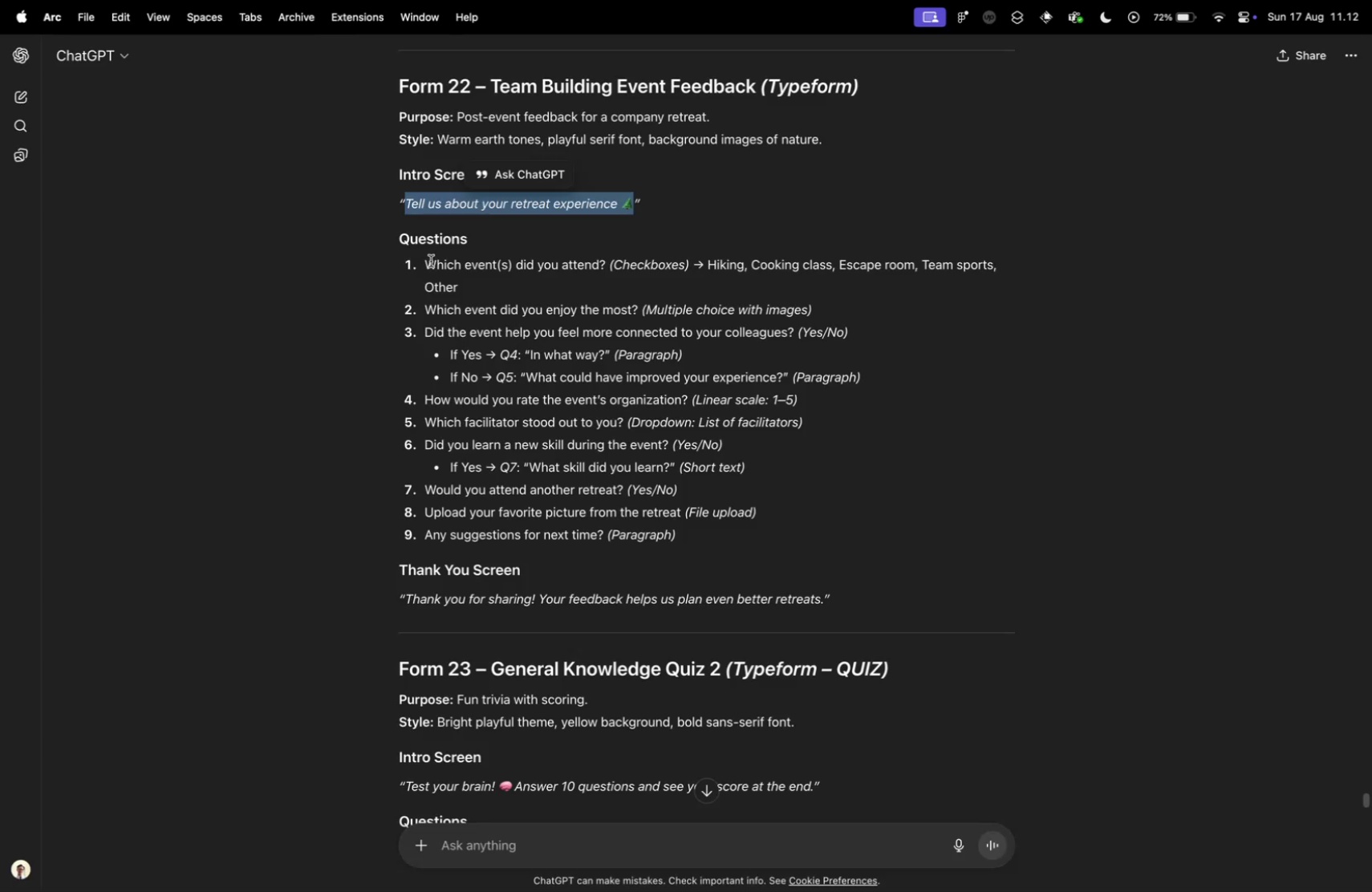 
wait(8.59)
 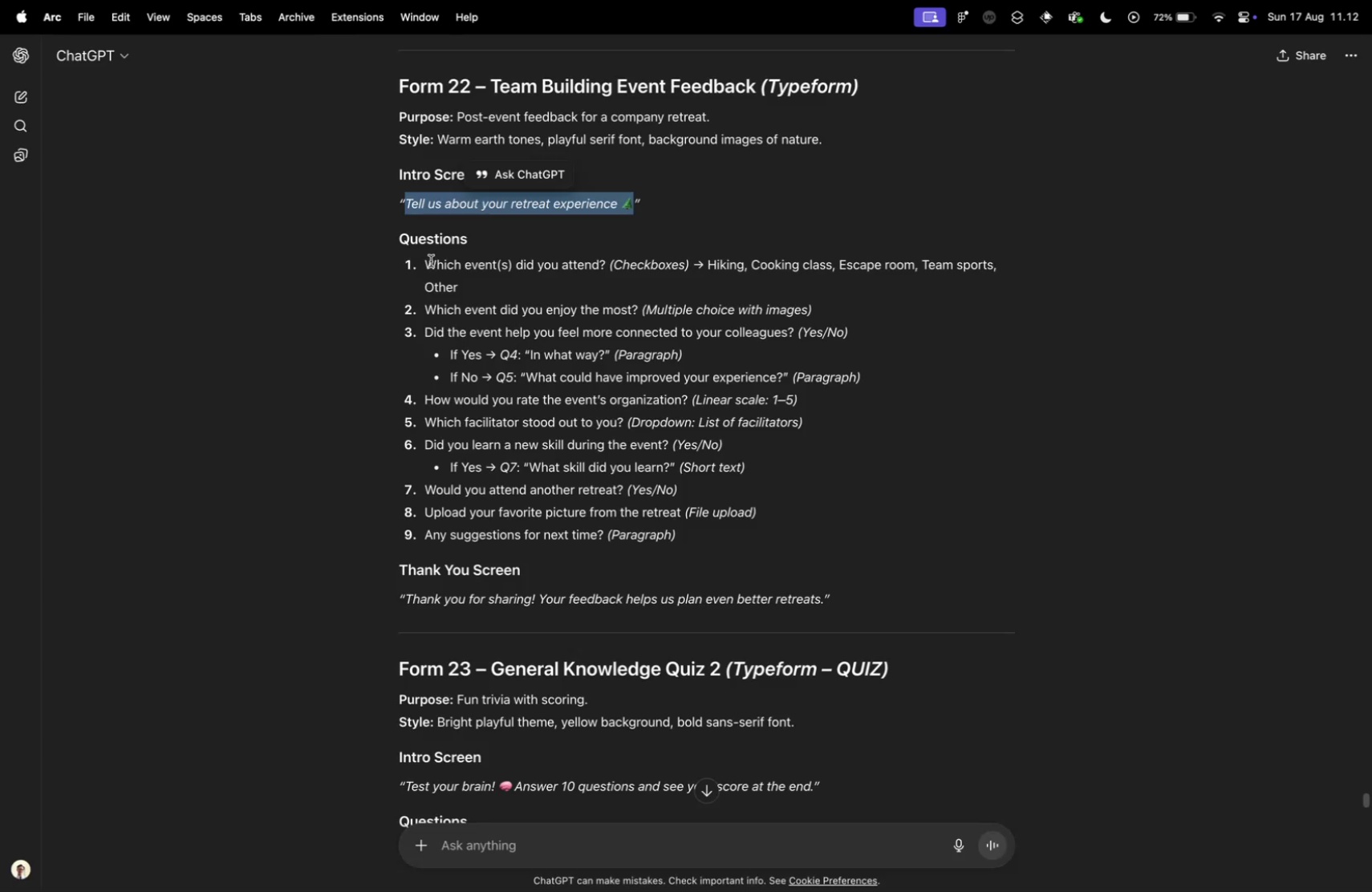 
left_click_drag(start_coordinate=[426, 261], to_coordinate=[604, 270])
 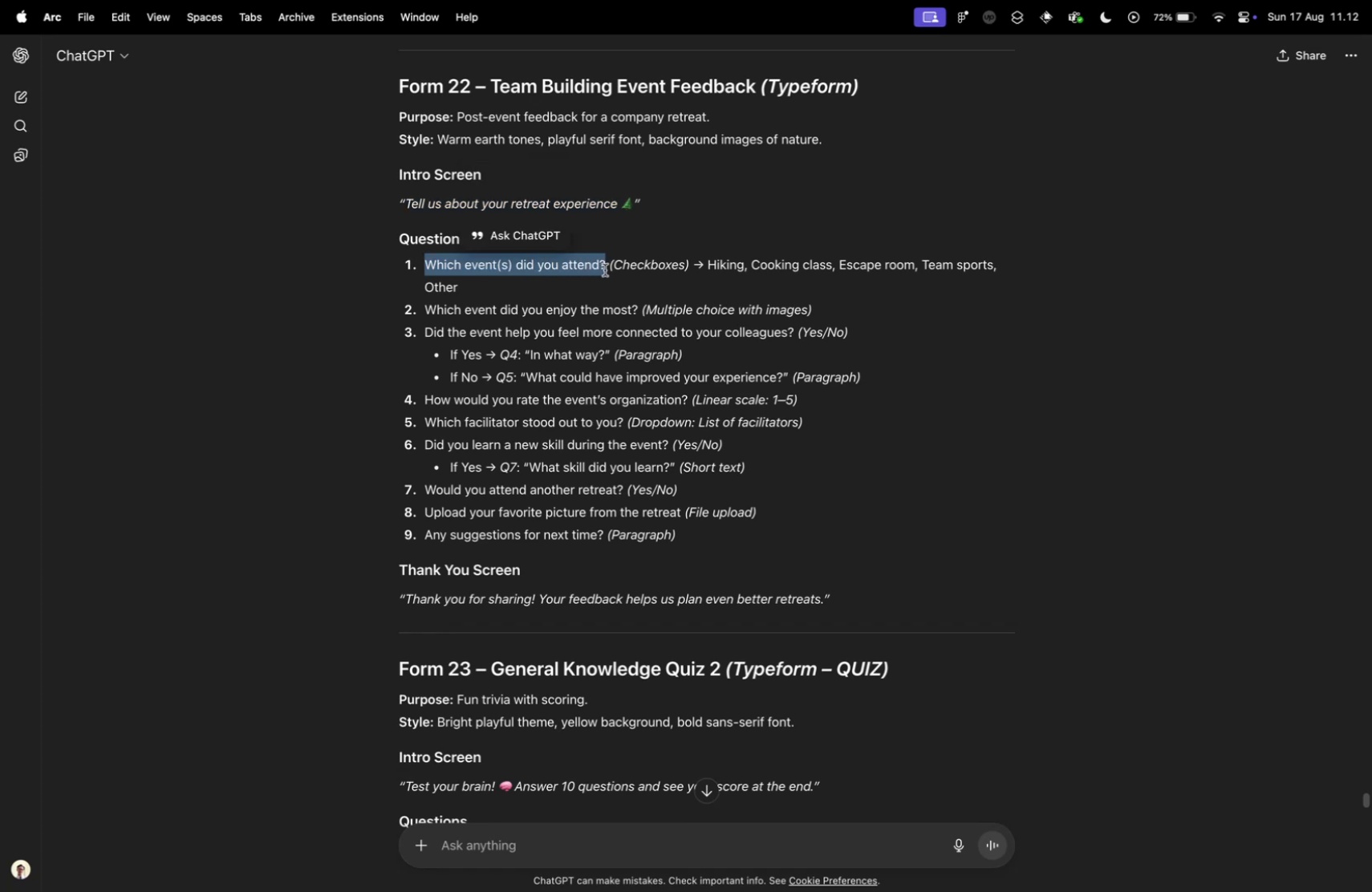 
key(Meta+C)
 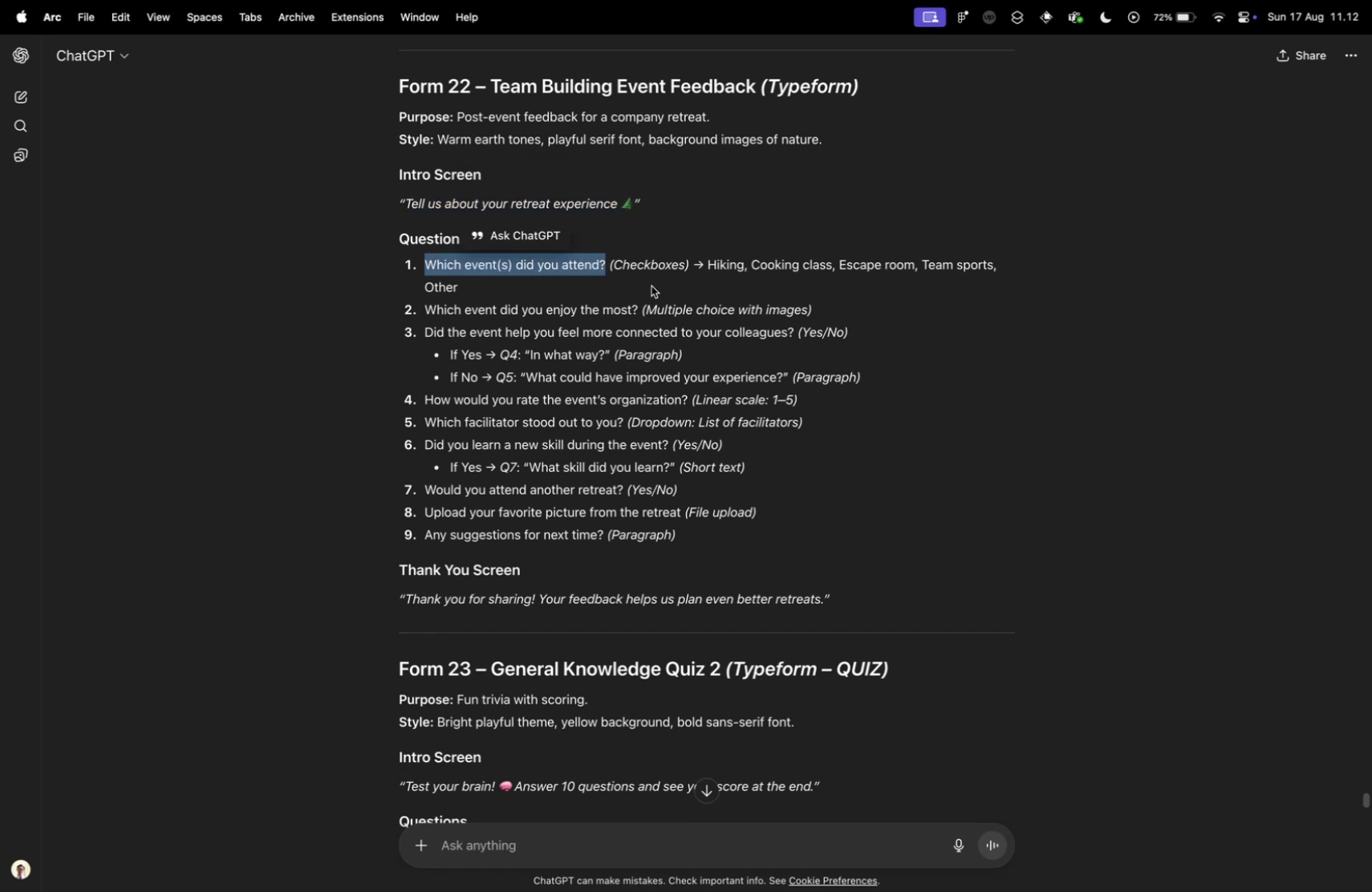 
key(Control+ControlLeft)
 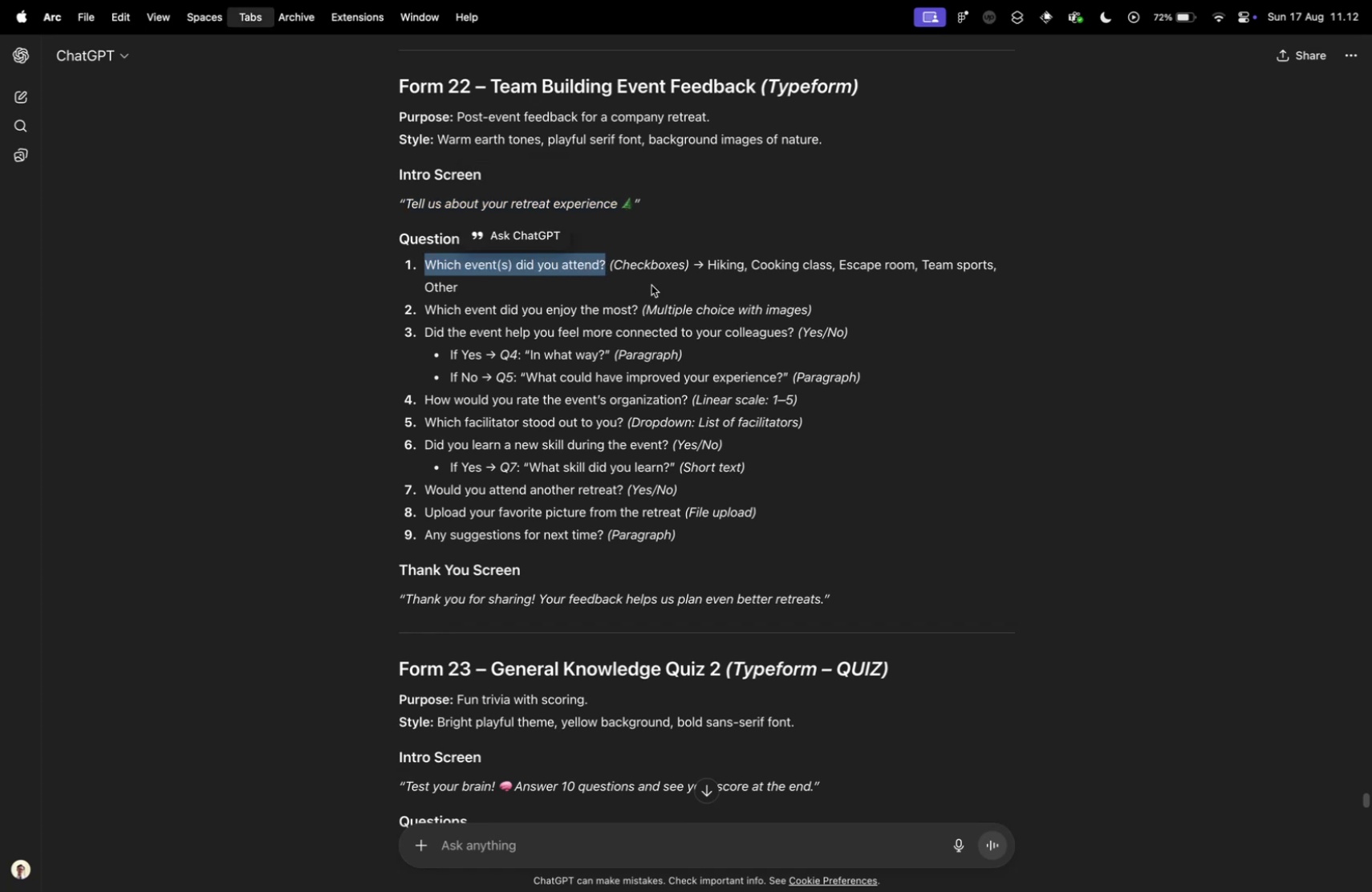 
key(Control+Tab)
 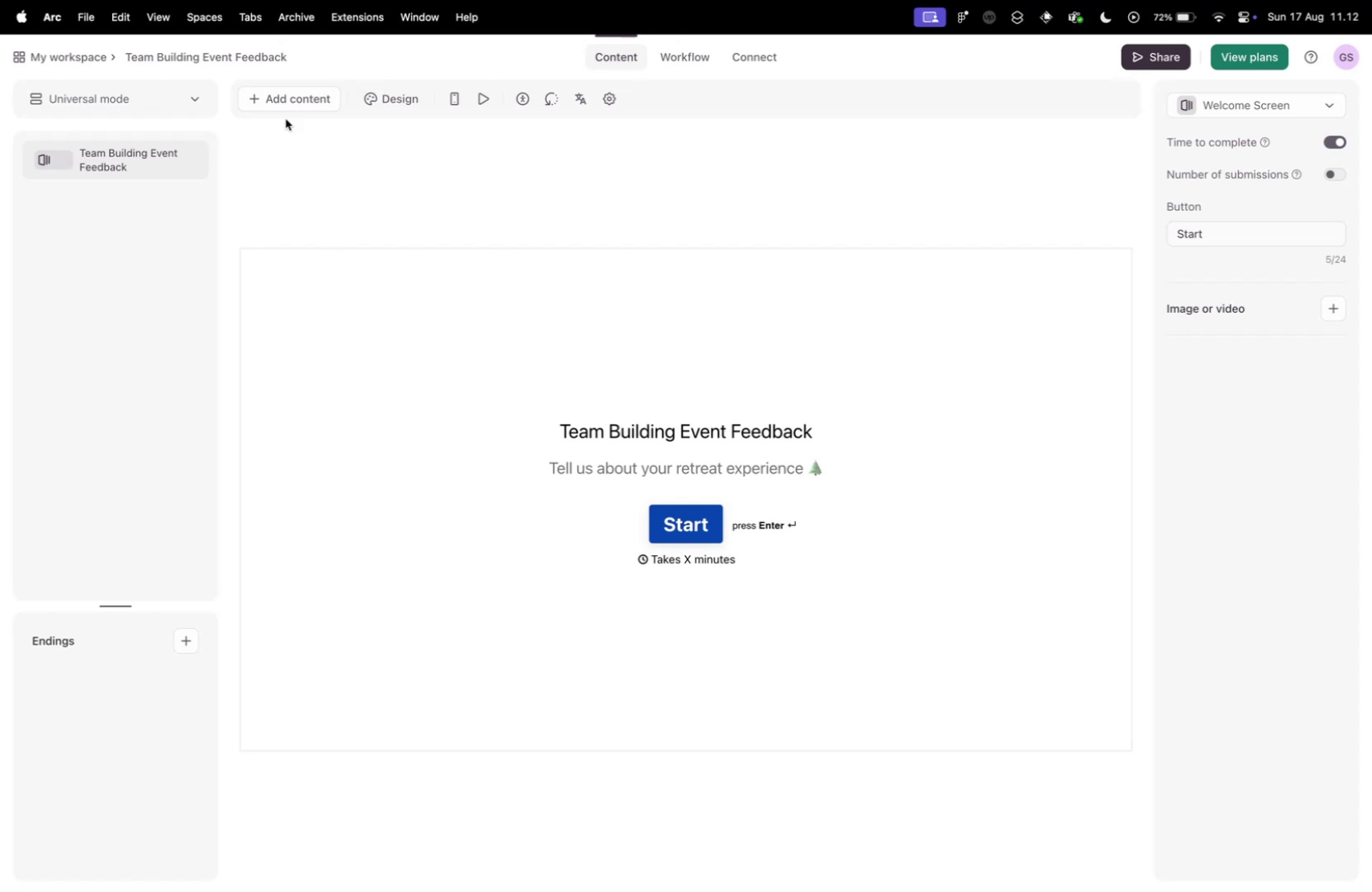 
left_click([300, 91])
 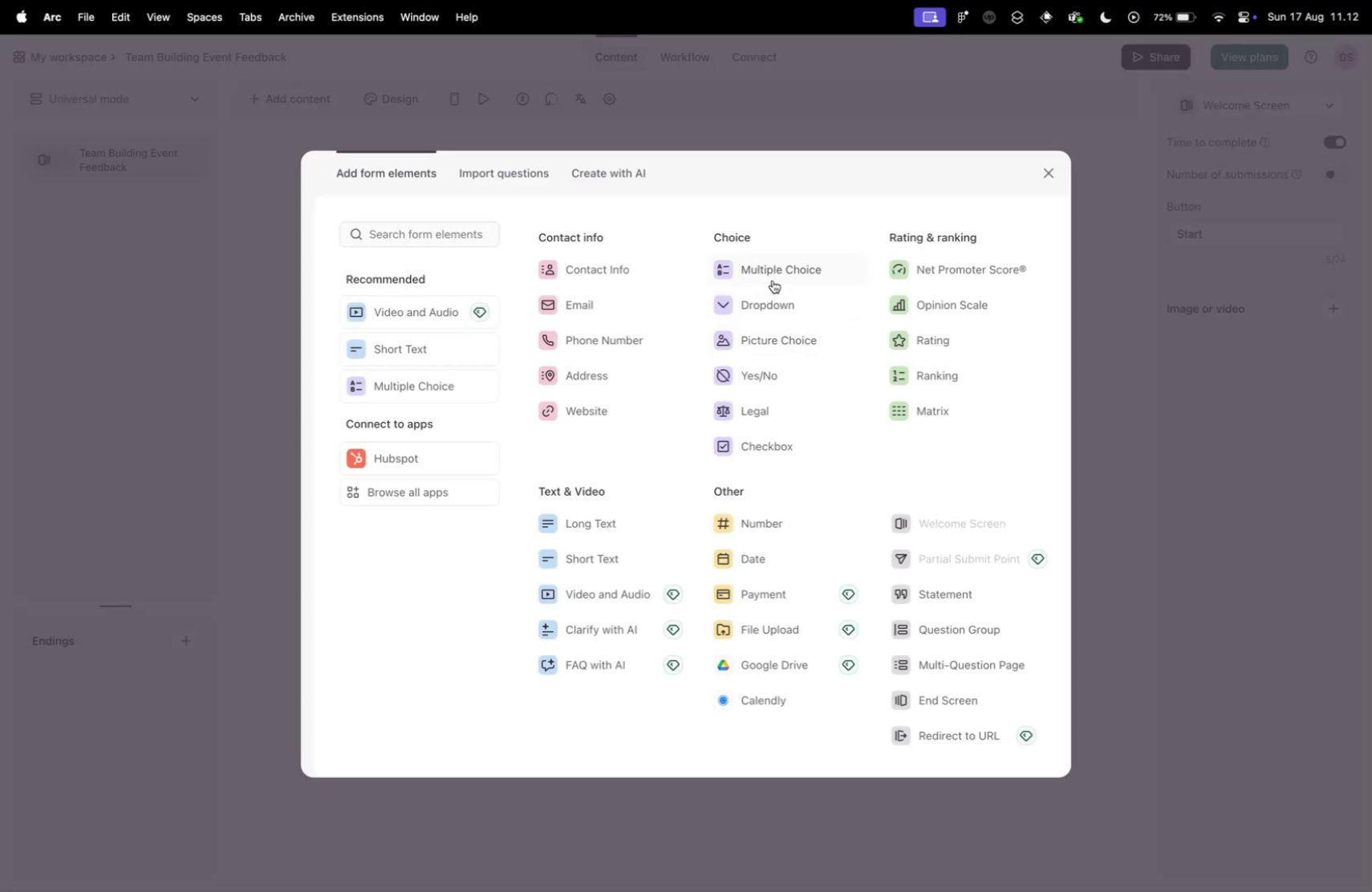 
left_click([773, 280])
 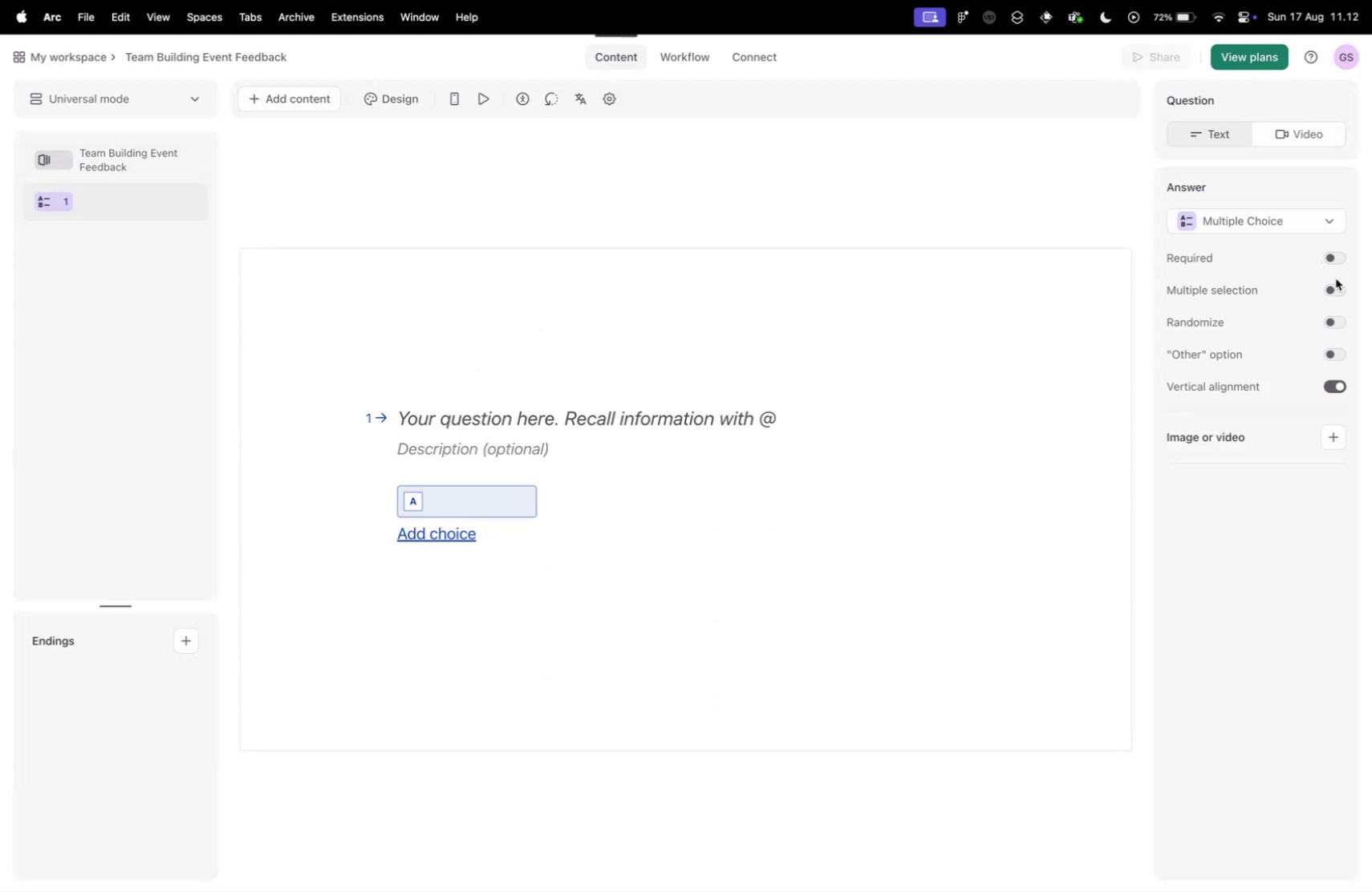 
left_click([1335, 287])
 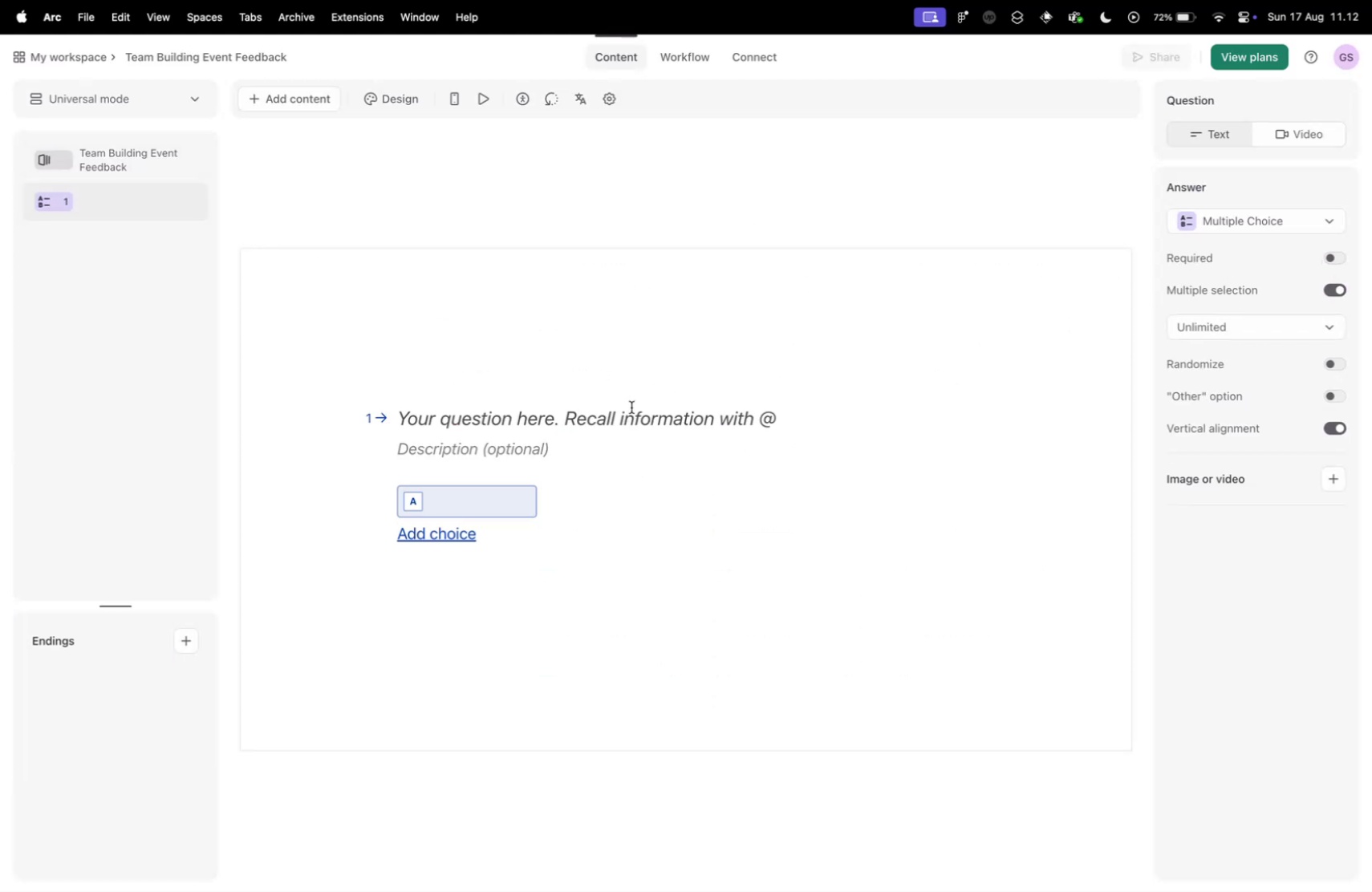 
left_click([631, 407])
 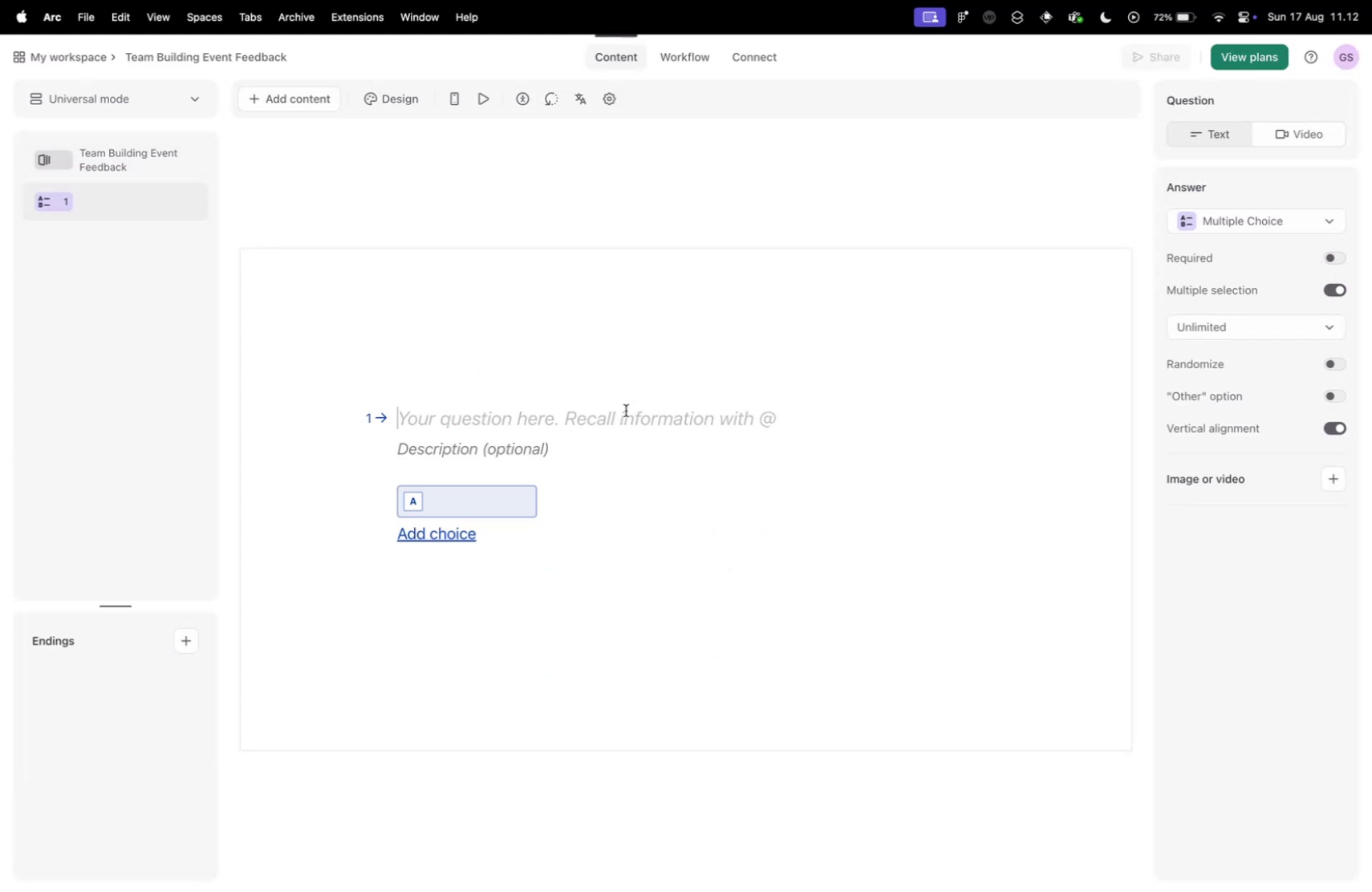 
key(Meta+V)
 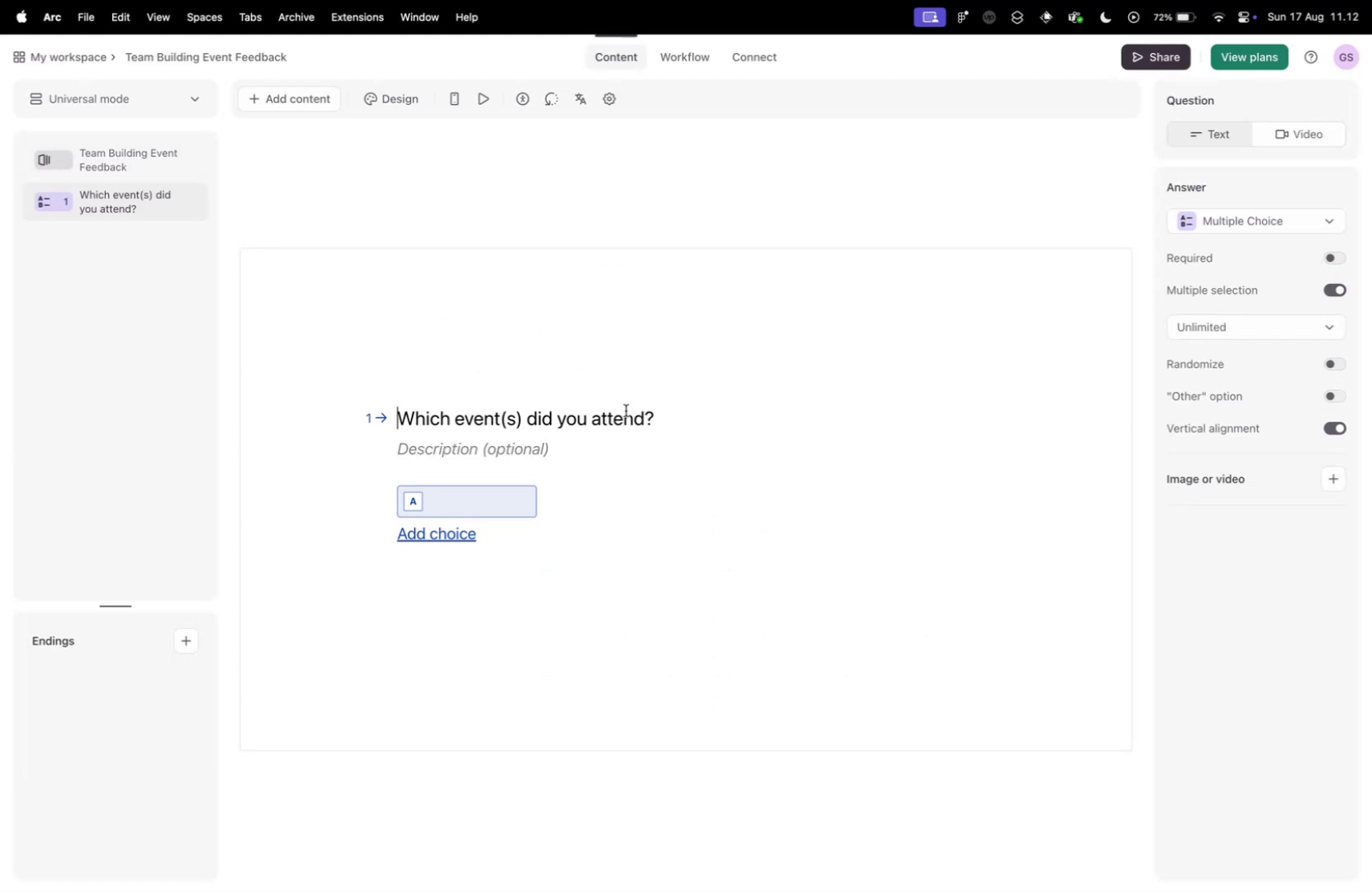 
key(Control+ControlLeft)
 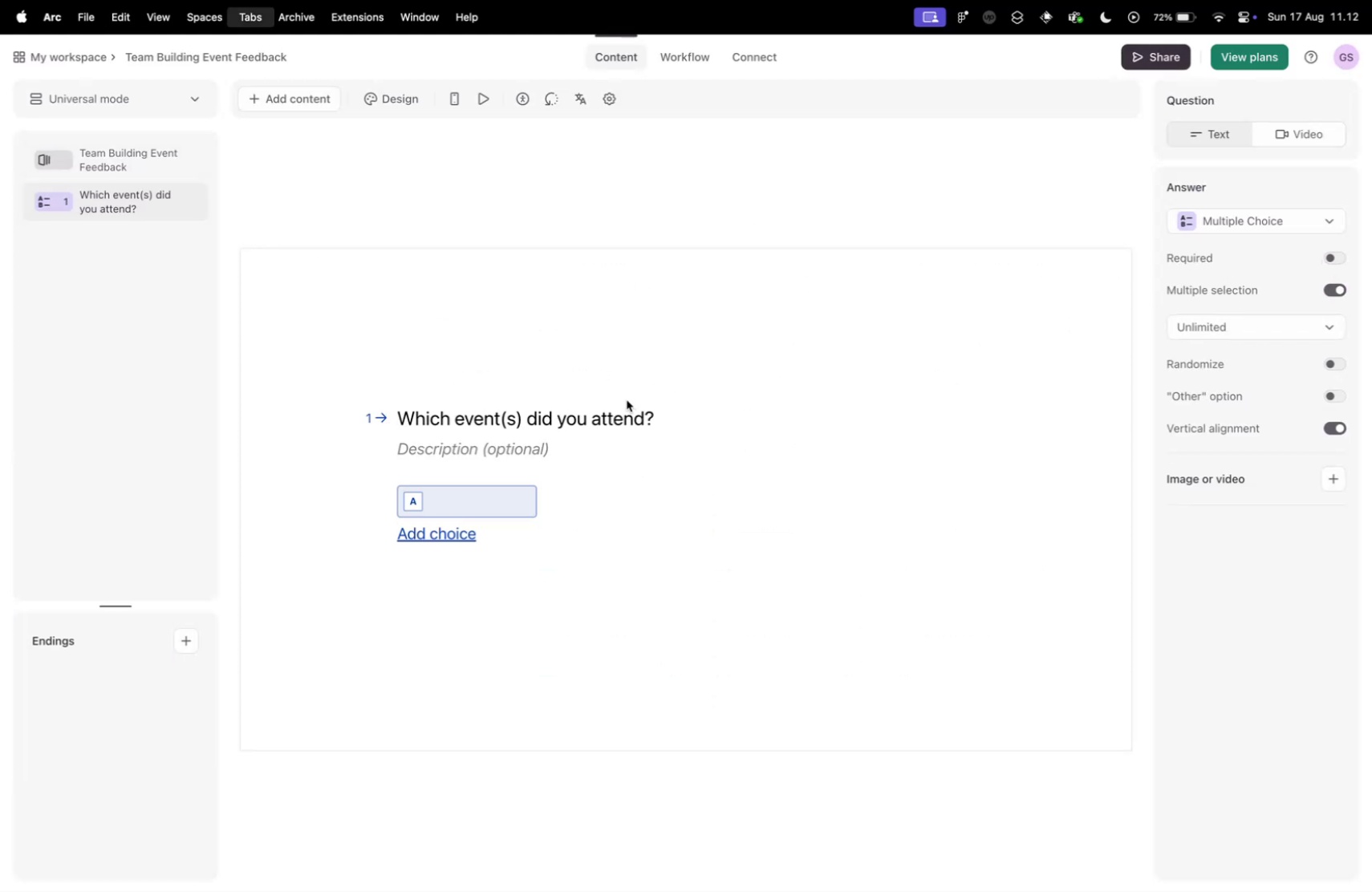 
key(Control+Tab)
 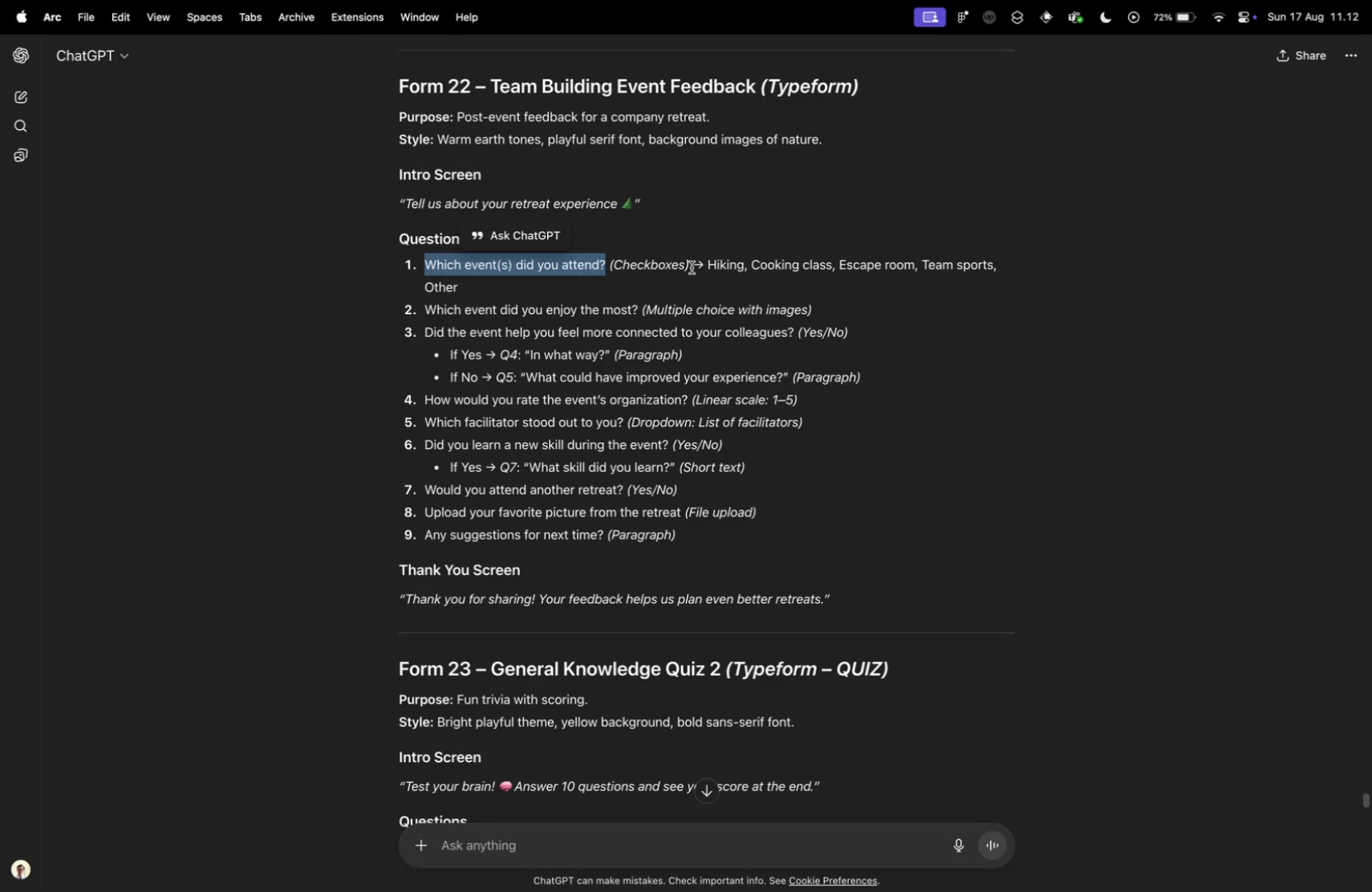 
key(Control+ControlLeft)
 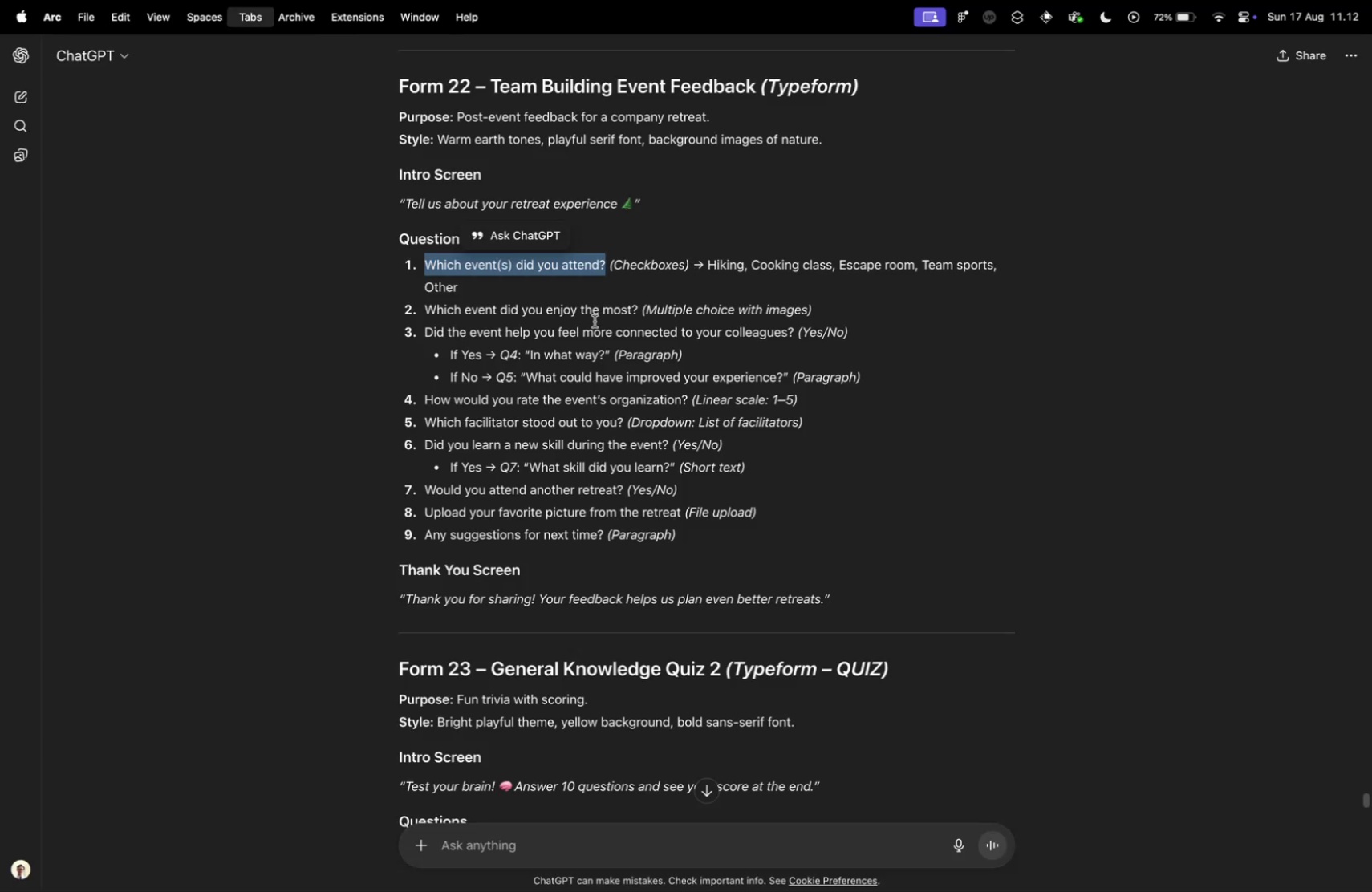 
key(Control+Tab)
 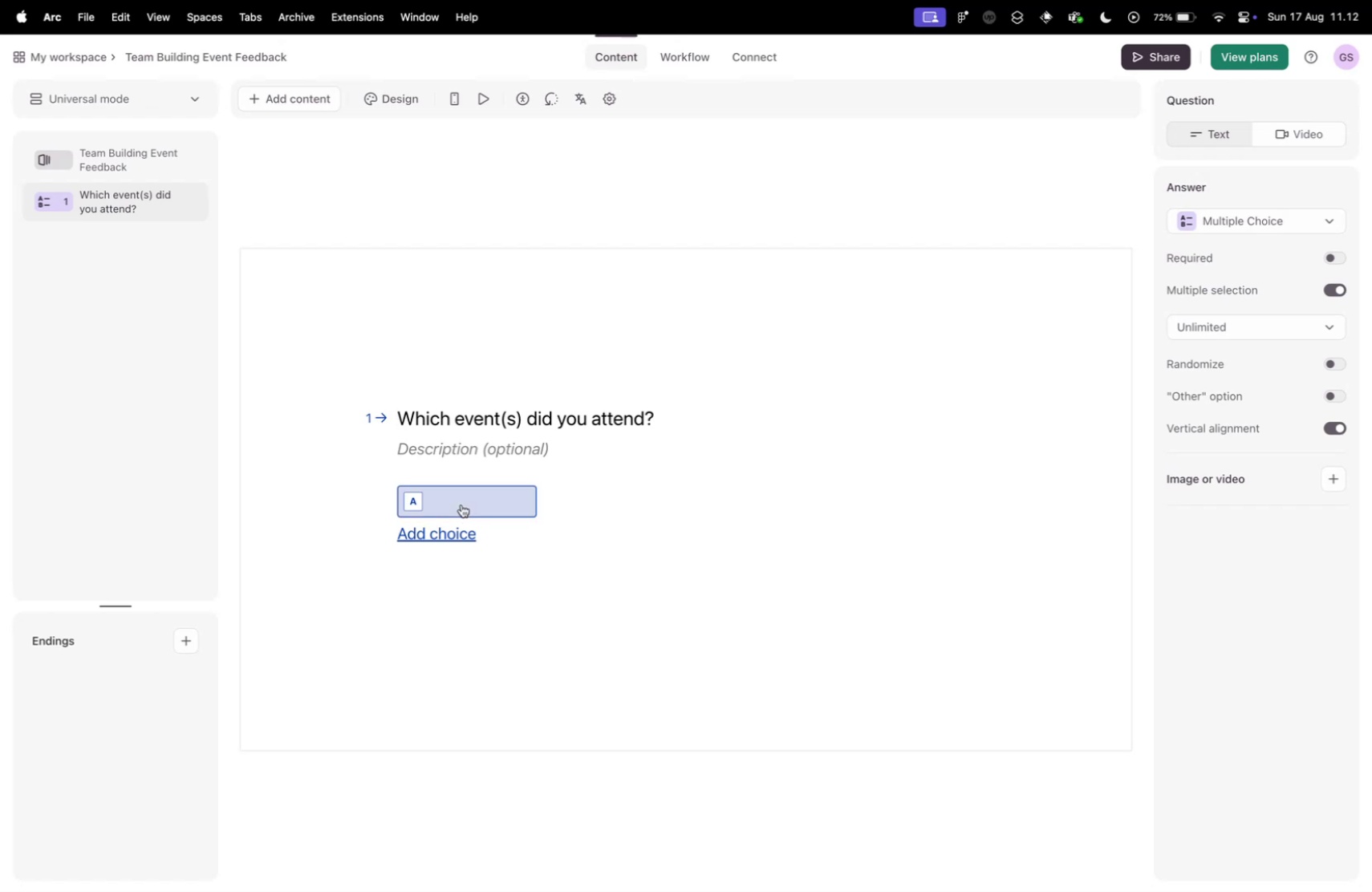 
left_click([461, 504])
 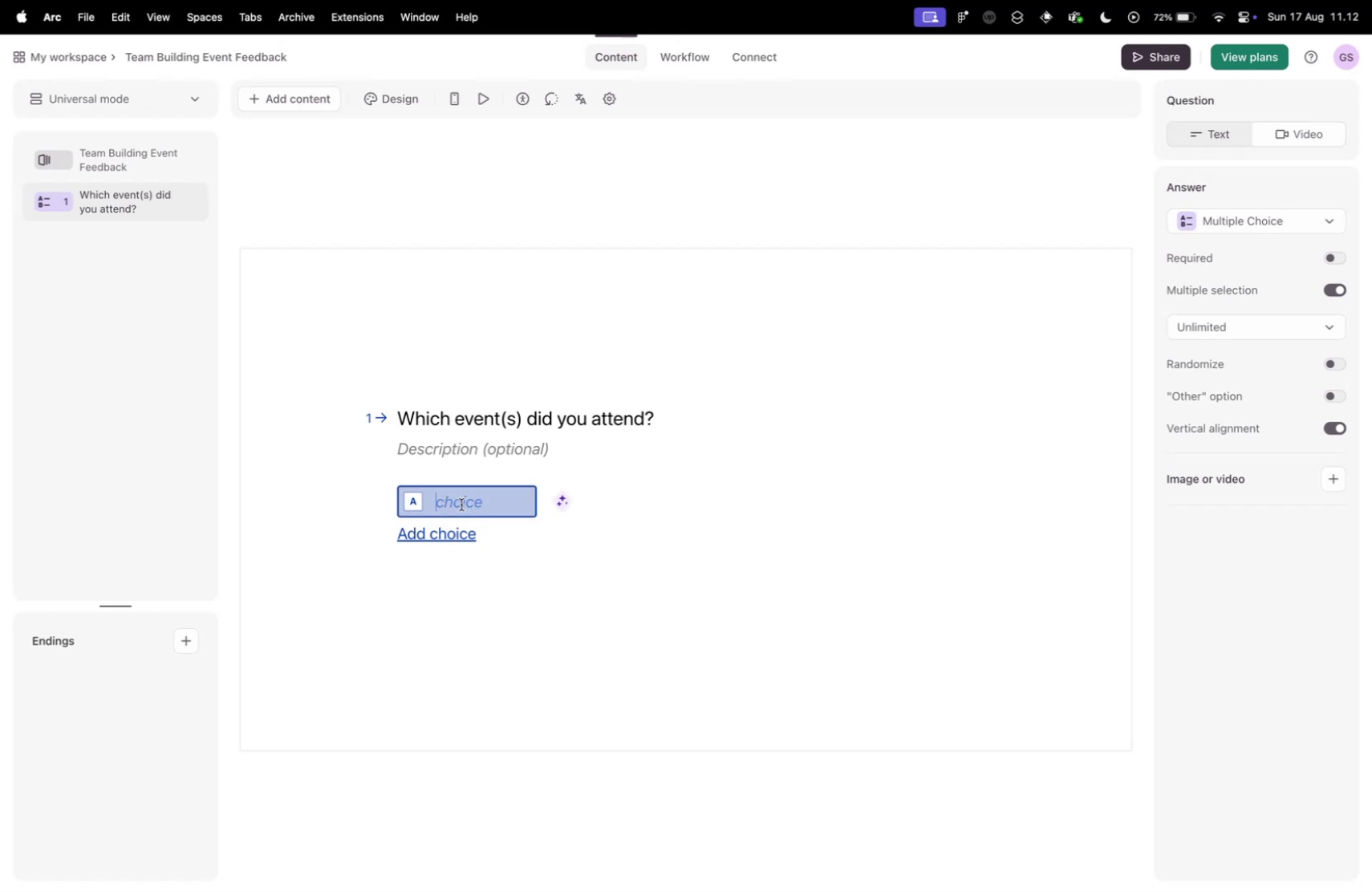 
type(Hiking)
 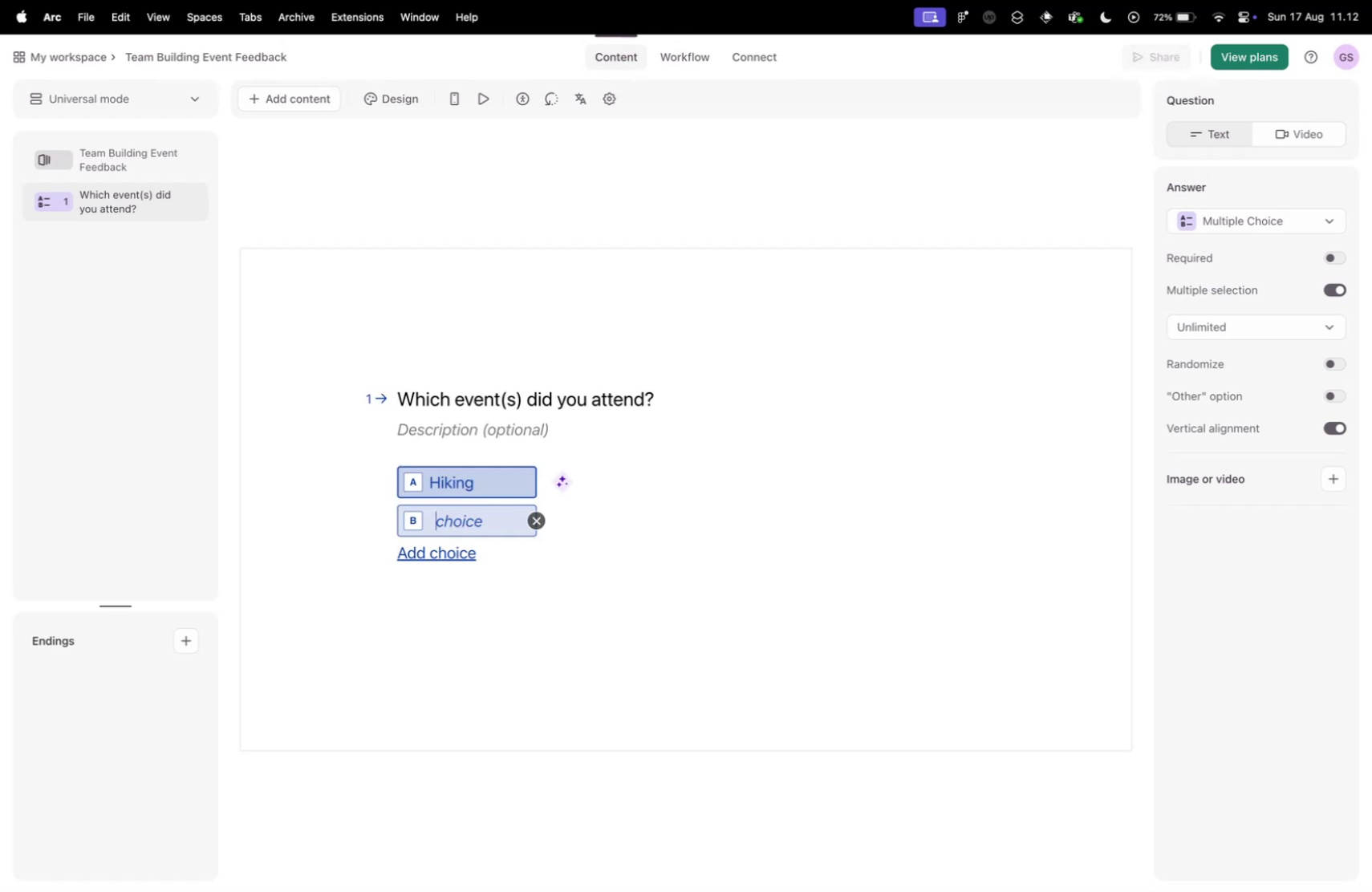 
key(Enter)
 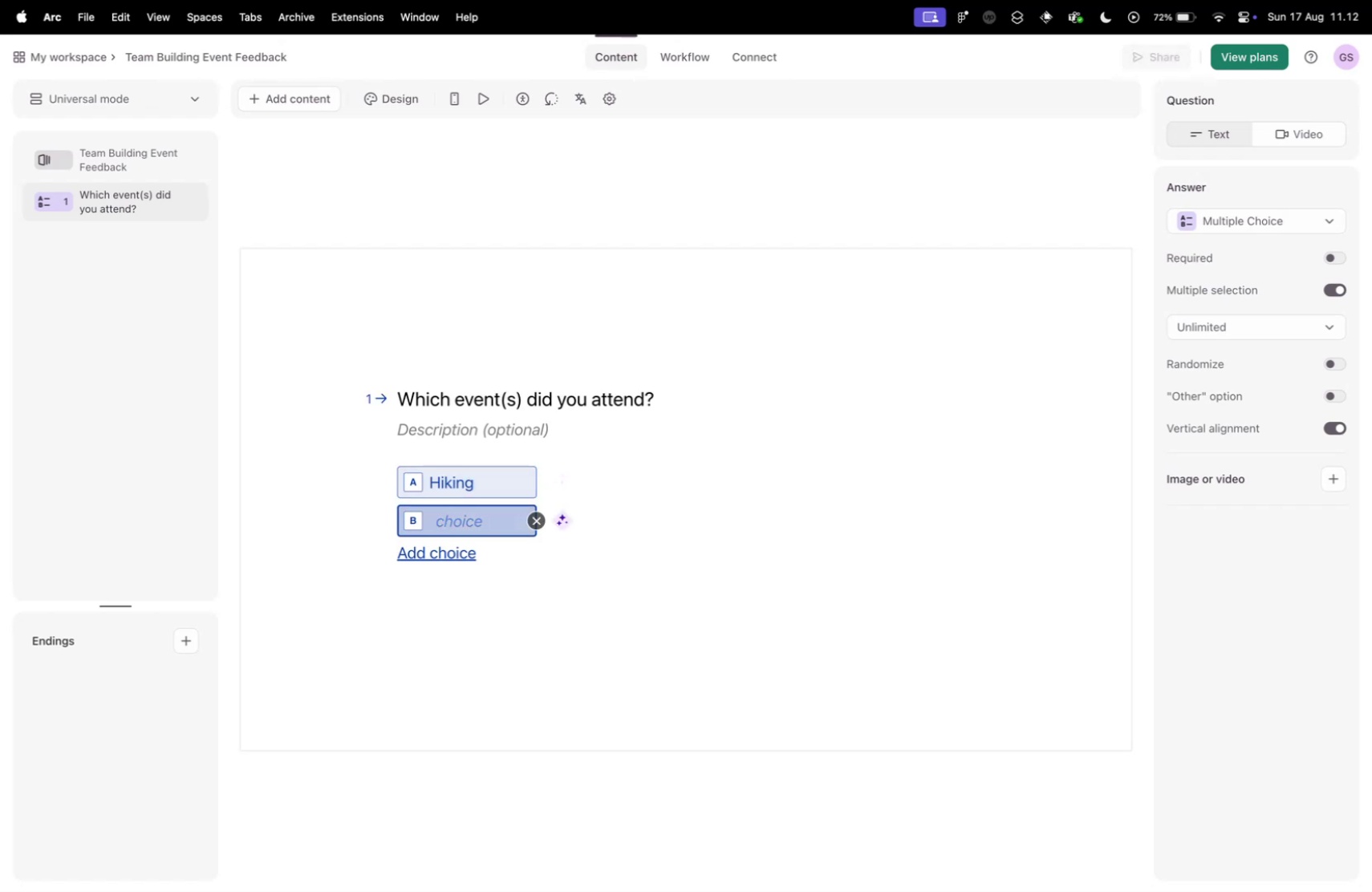 
type(Cooking C)
key(Backspace)
type(class)
 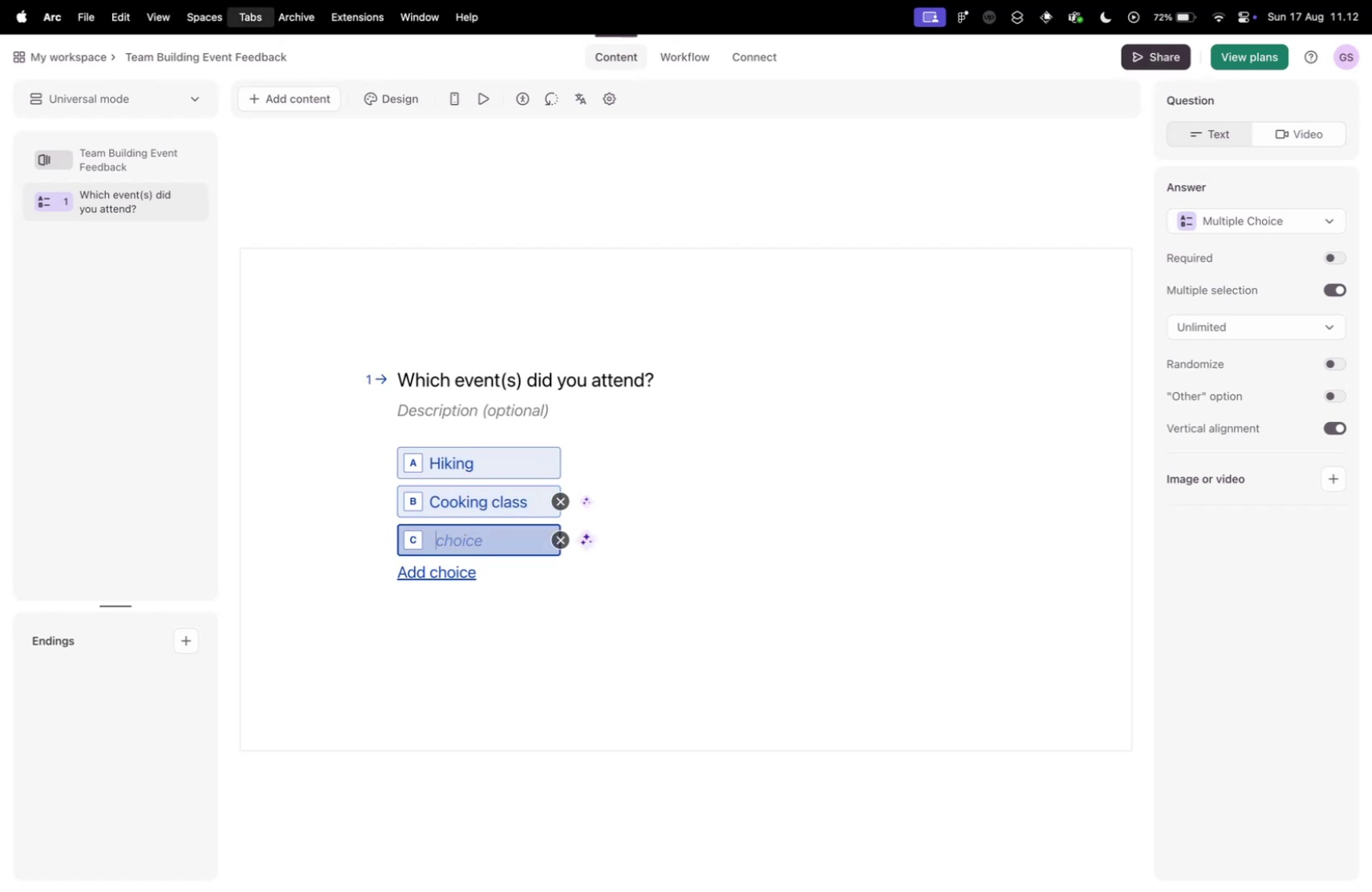 
 